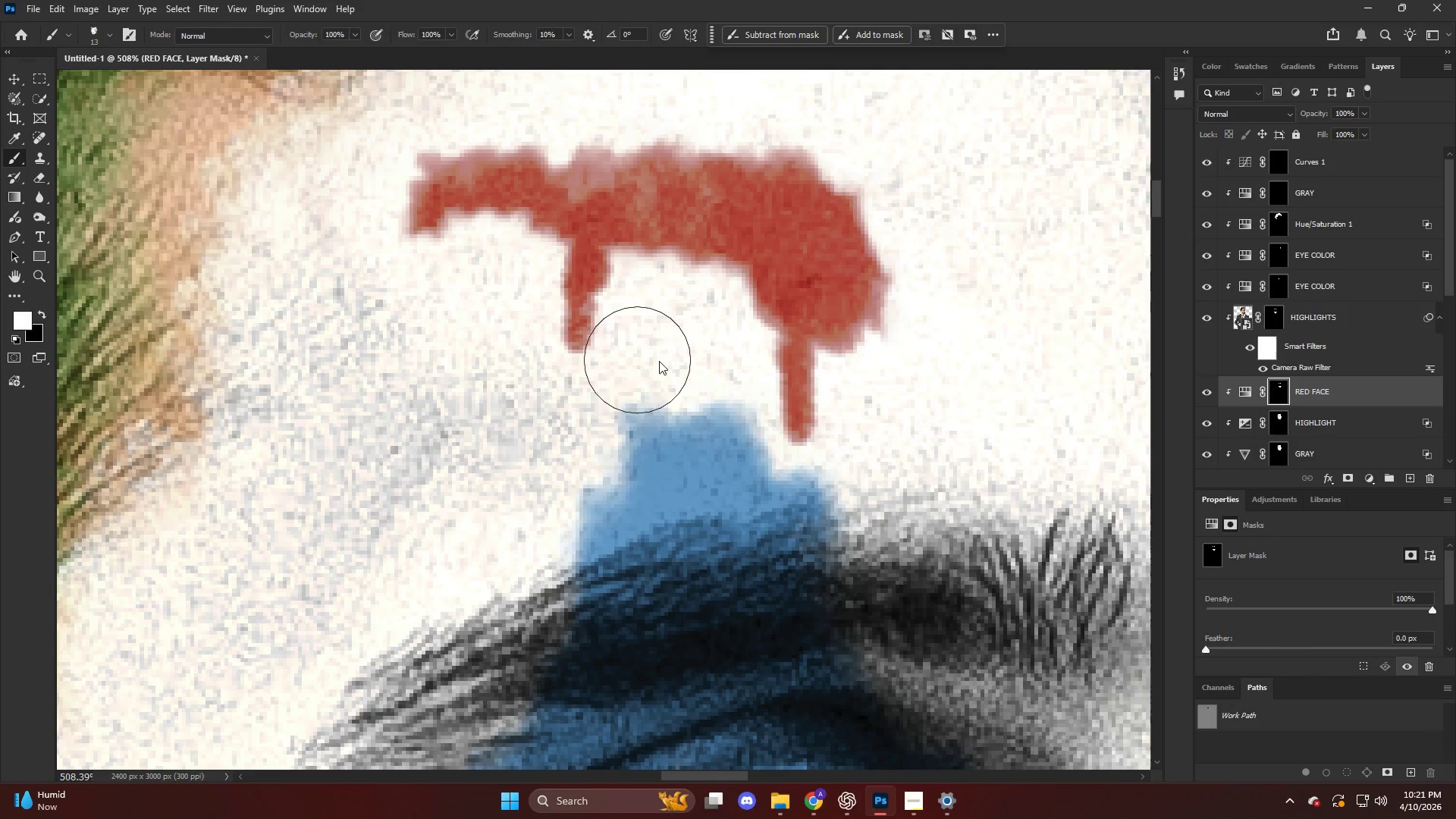 
type(xx)
 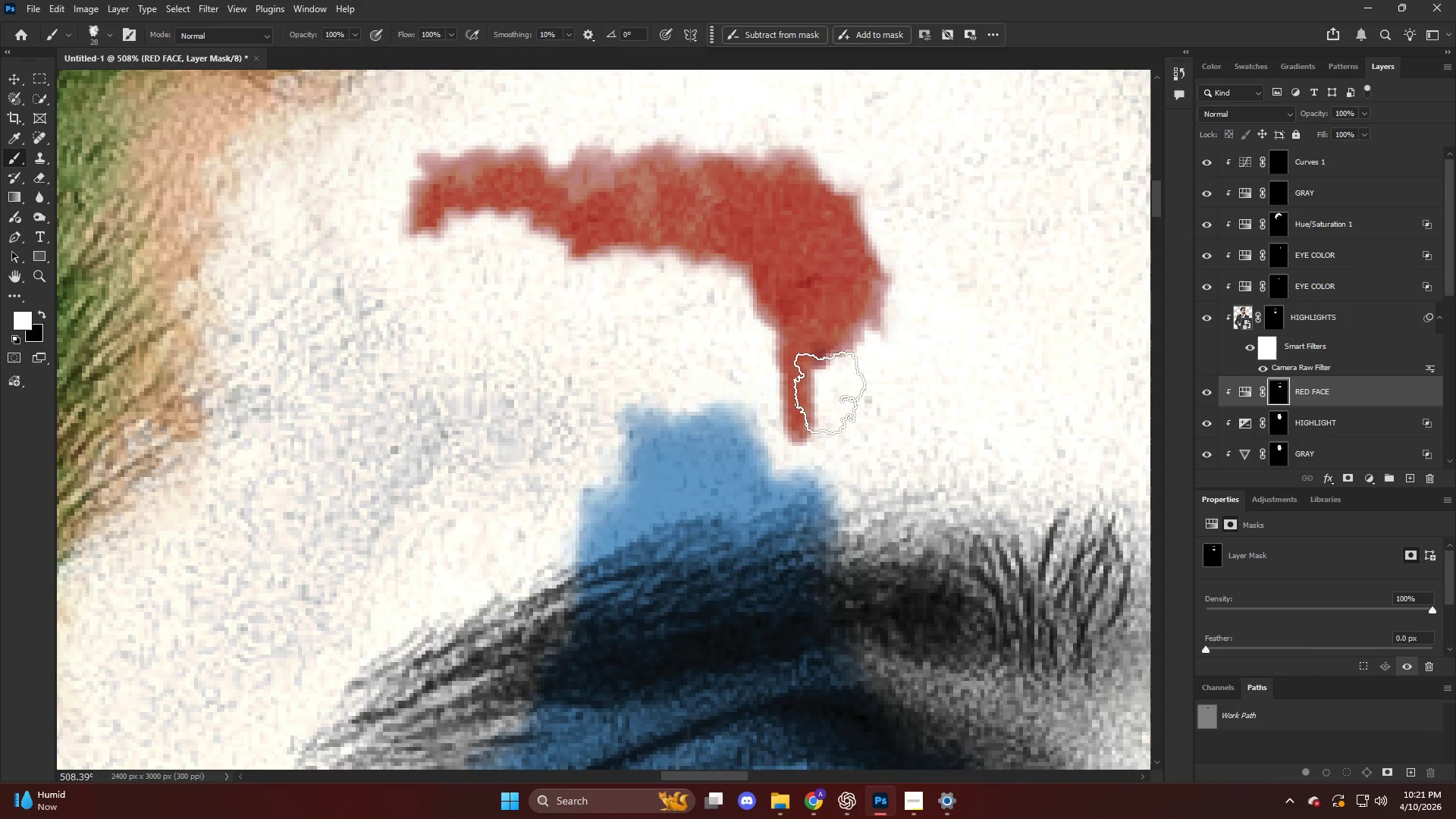 
left_click_drag(start_coordinate=[584, 325], to_coordinate=[592, 308])
 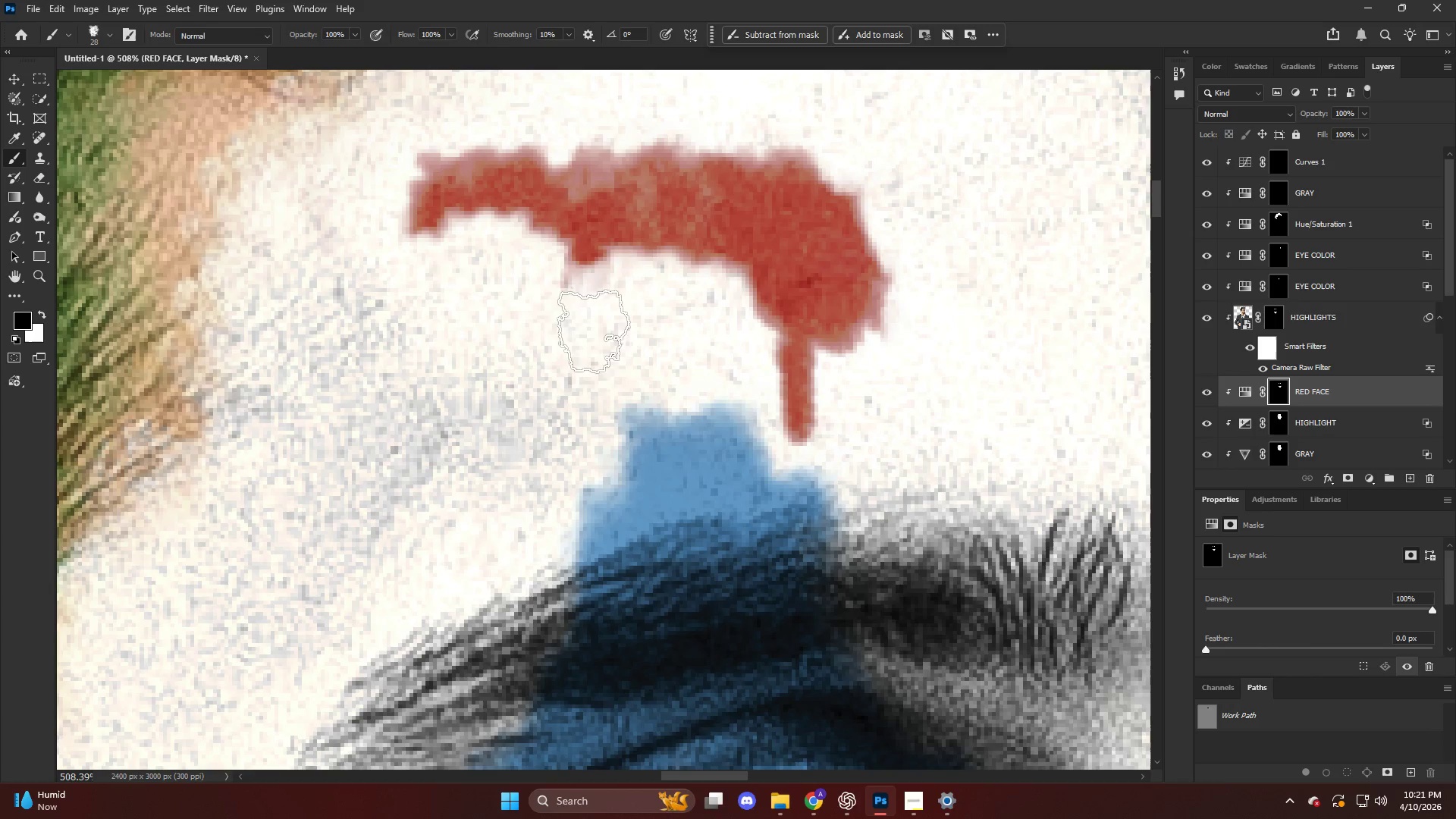 
left_click_drag(start_coordinate=[595, 297], to_coordinate=[595, 330])
 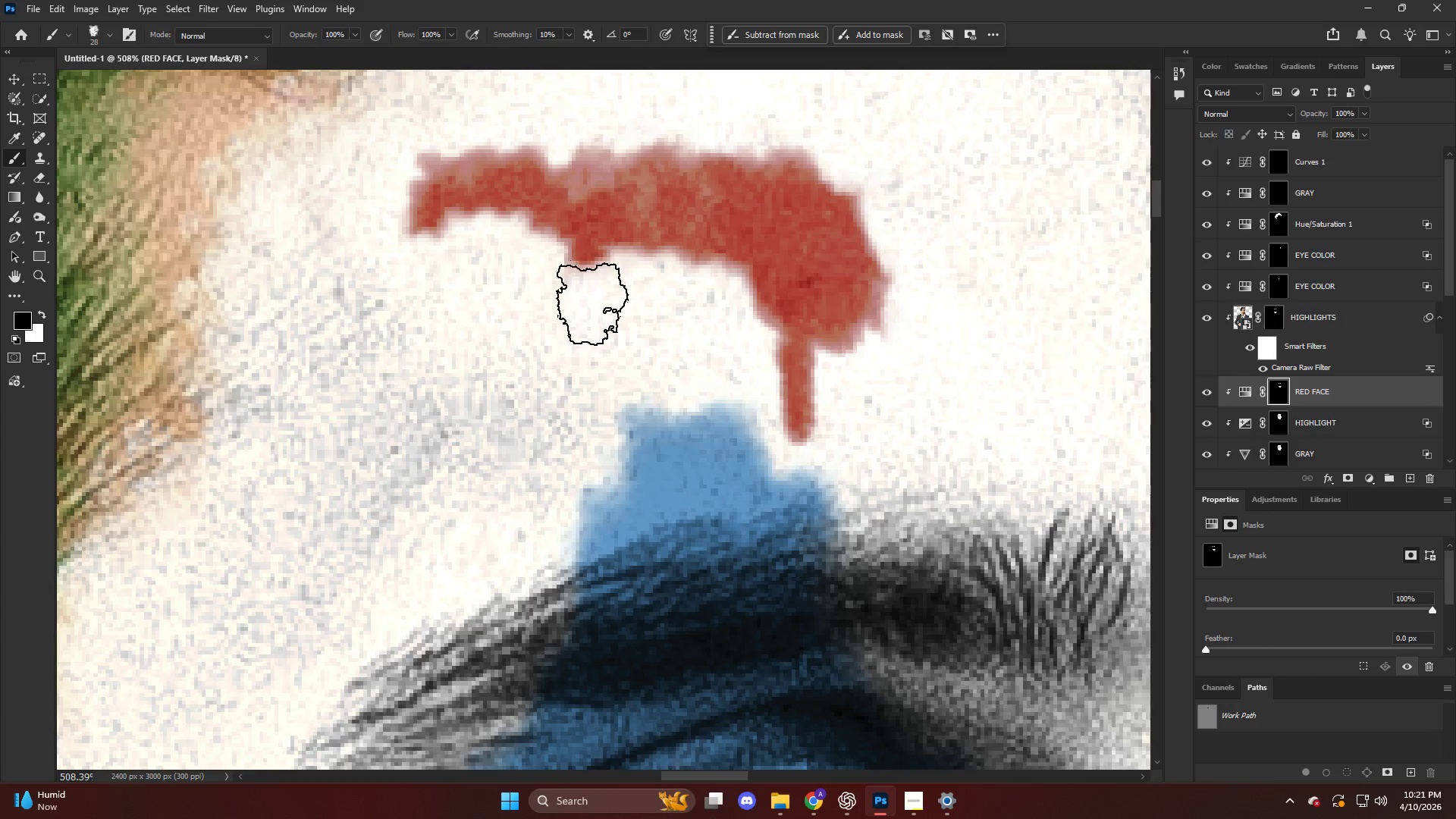 
left_click_drag(start_coordinate=[595, 297], to_coordinate=[594, 300])
 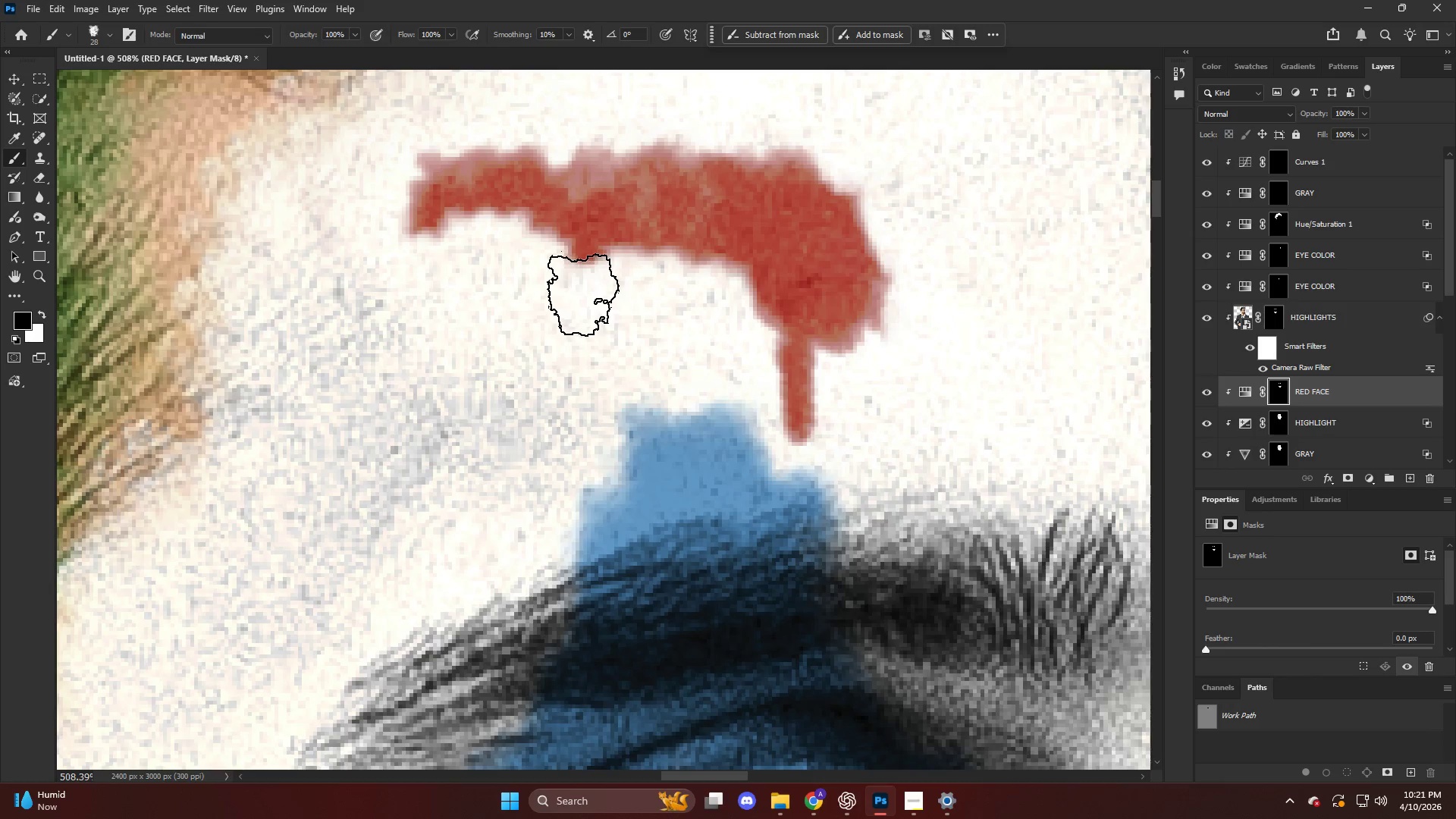 
left_click_drag(start_coordinate=[586, 291], to_coordinate=[592, 303])
 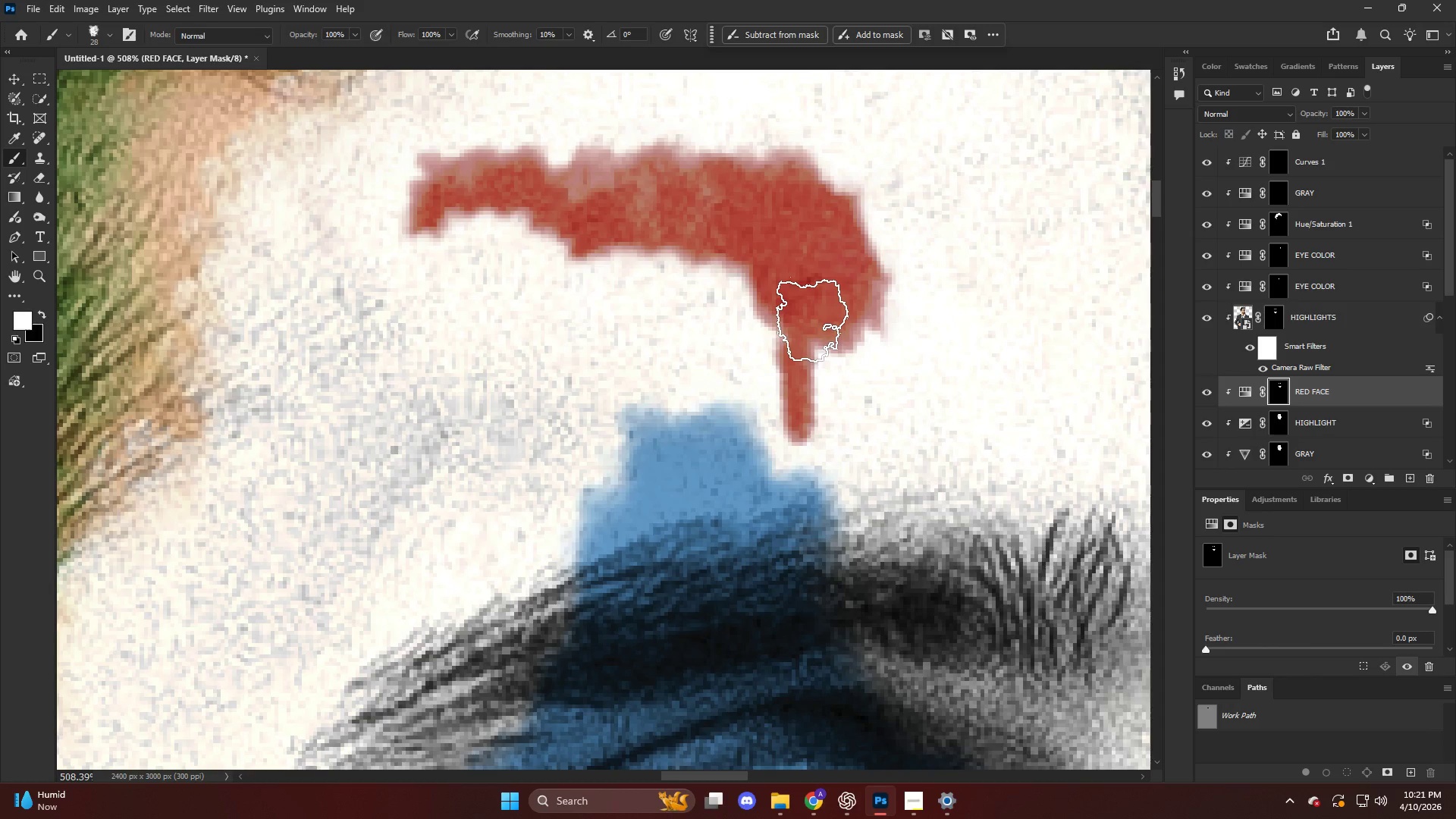 
left_click_drag(start_coordinate=[817, 314], to_coordinate=[820, 341])
 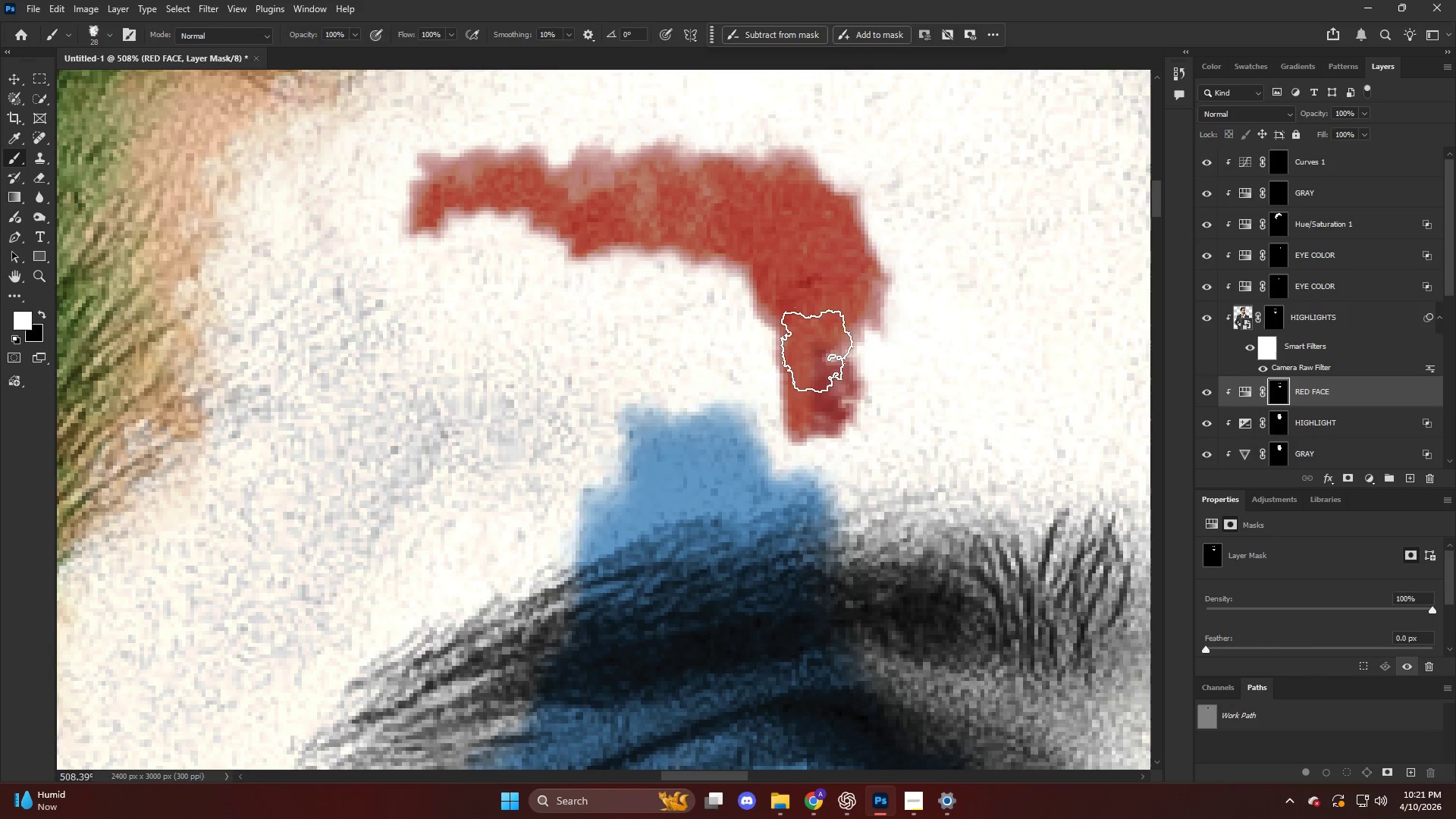 
key(Control+ControlLeft)
 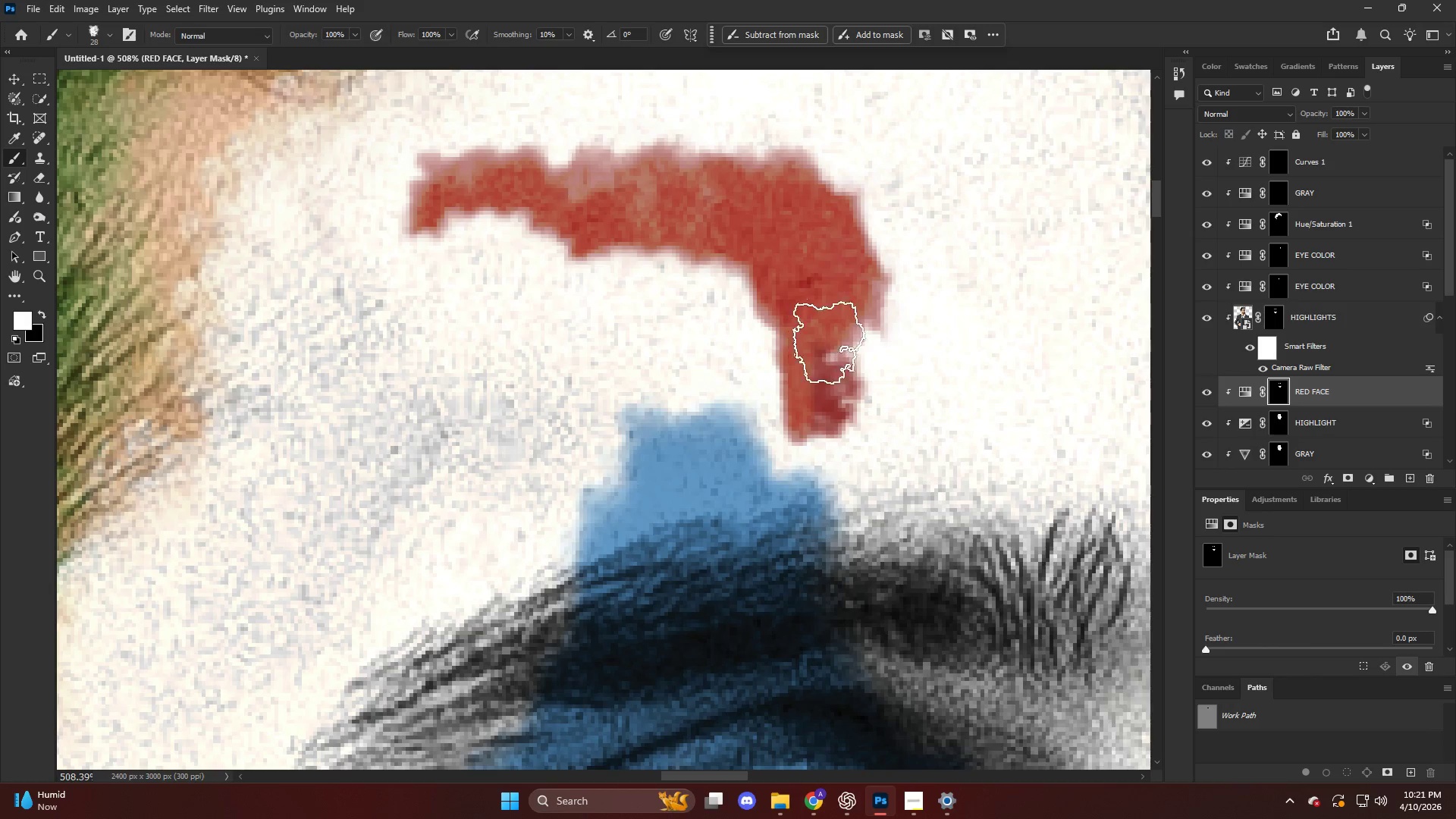 
key(Control+ControlLeft)
 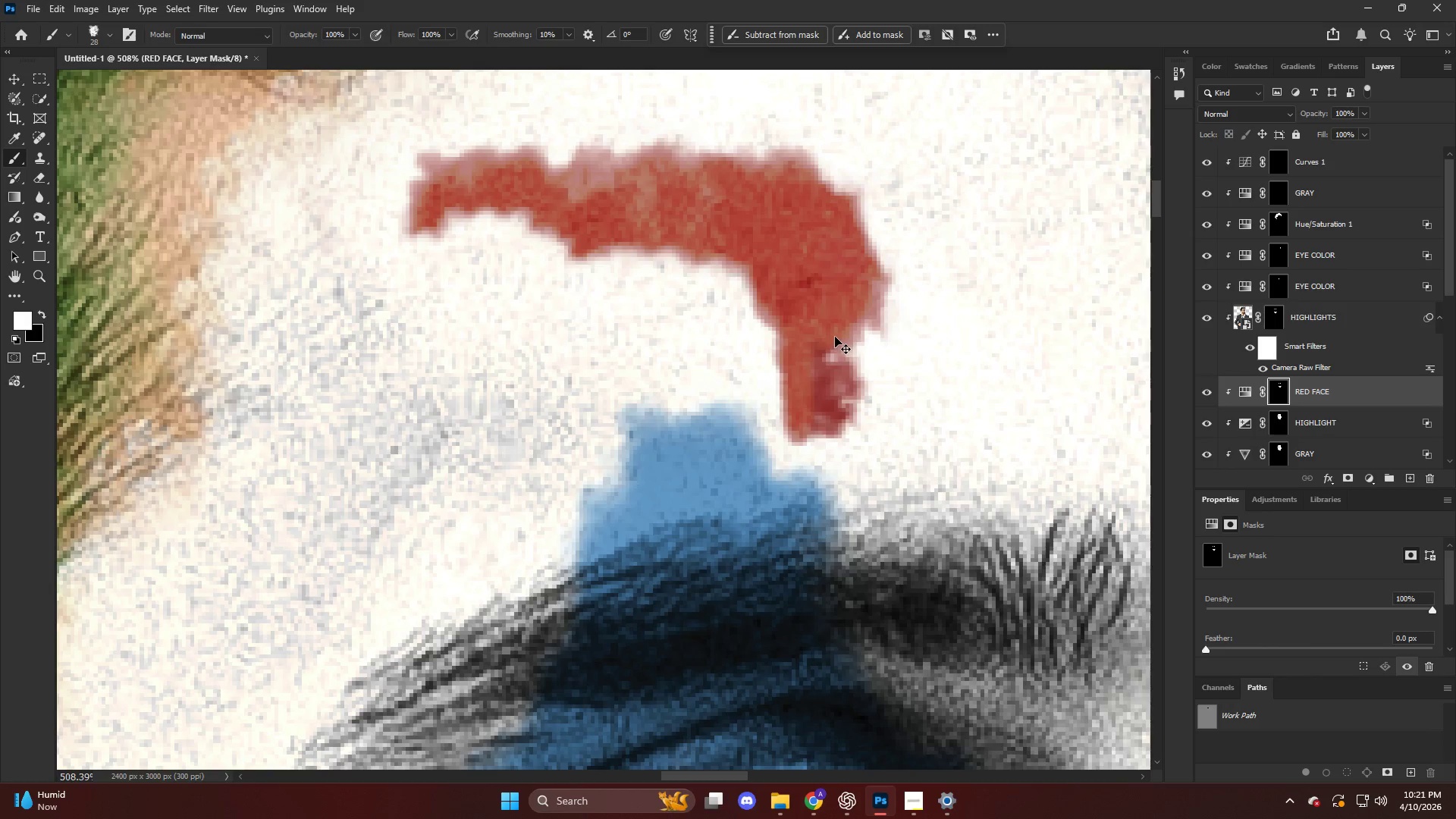 
key(Control+Z)
 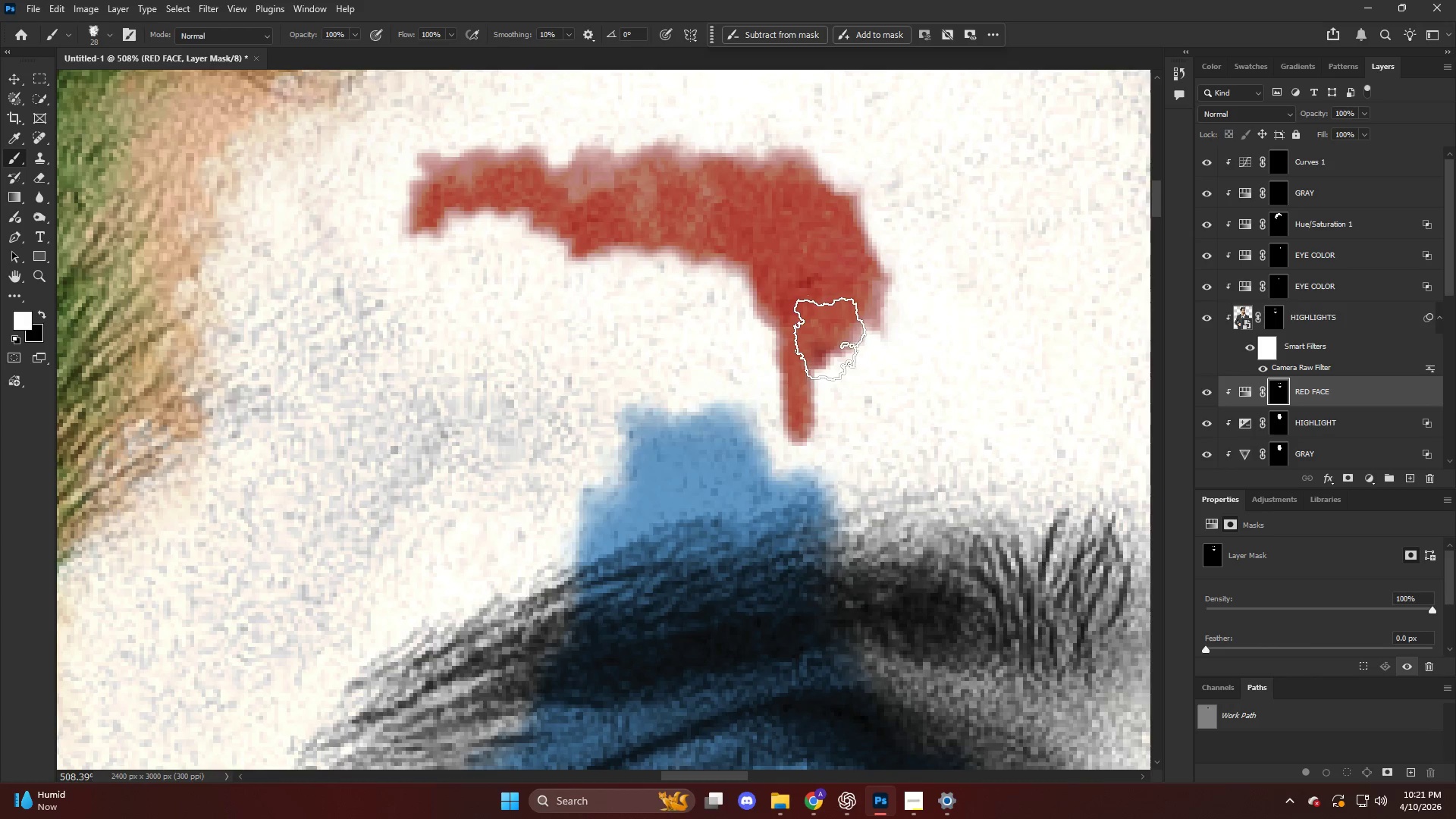 
key(Alt+AltLeft)
 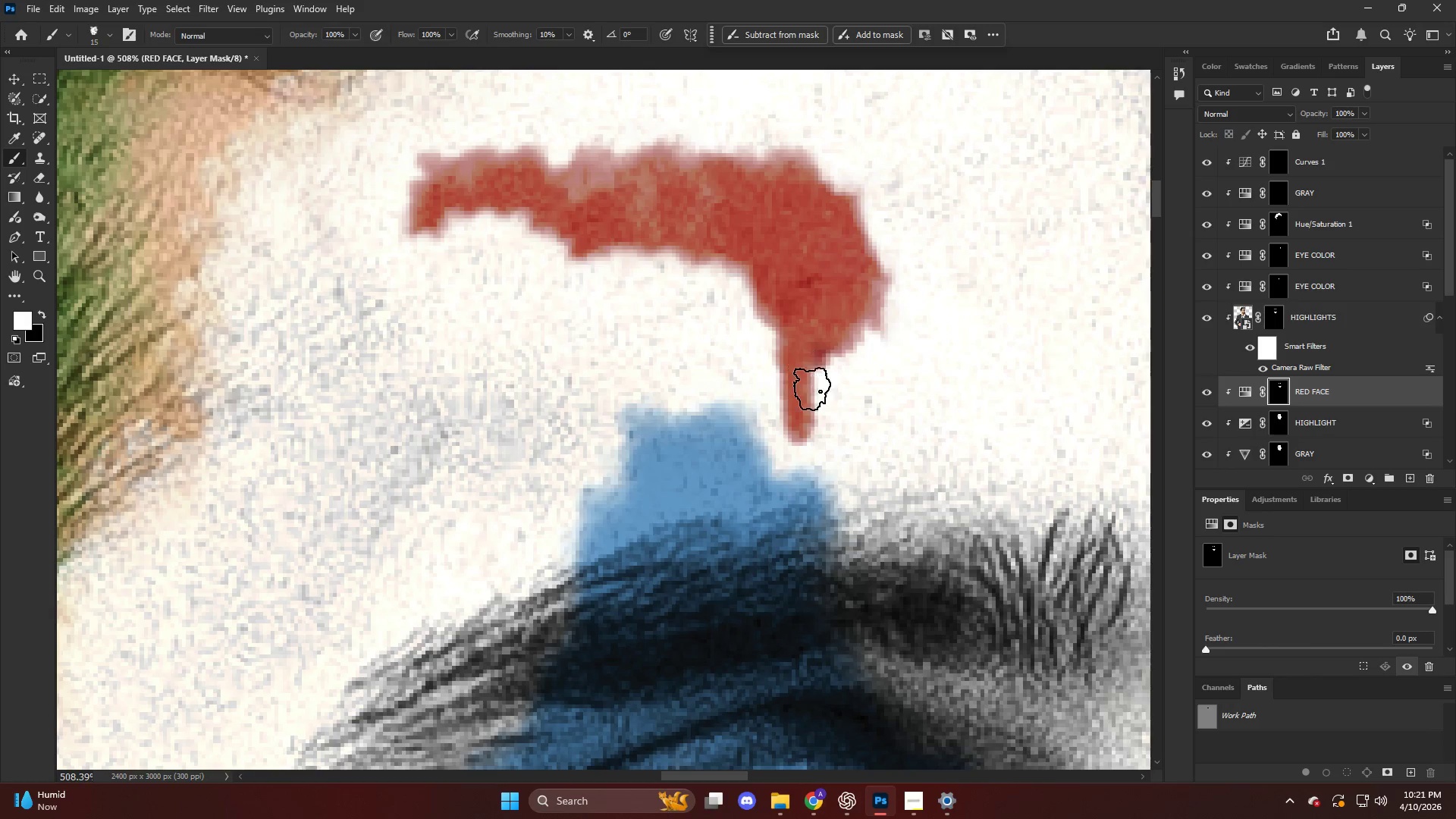 
key(X)
 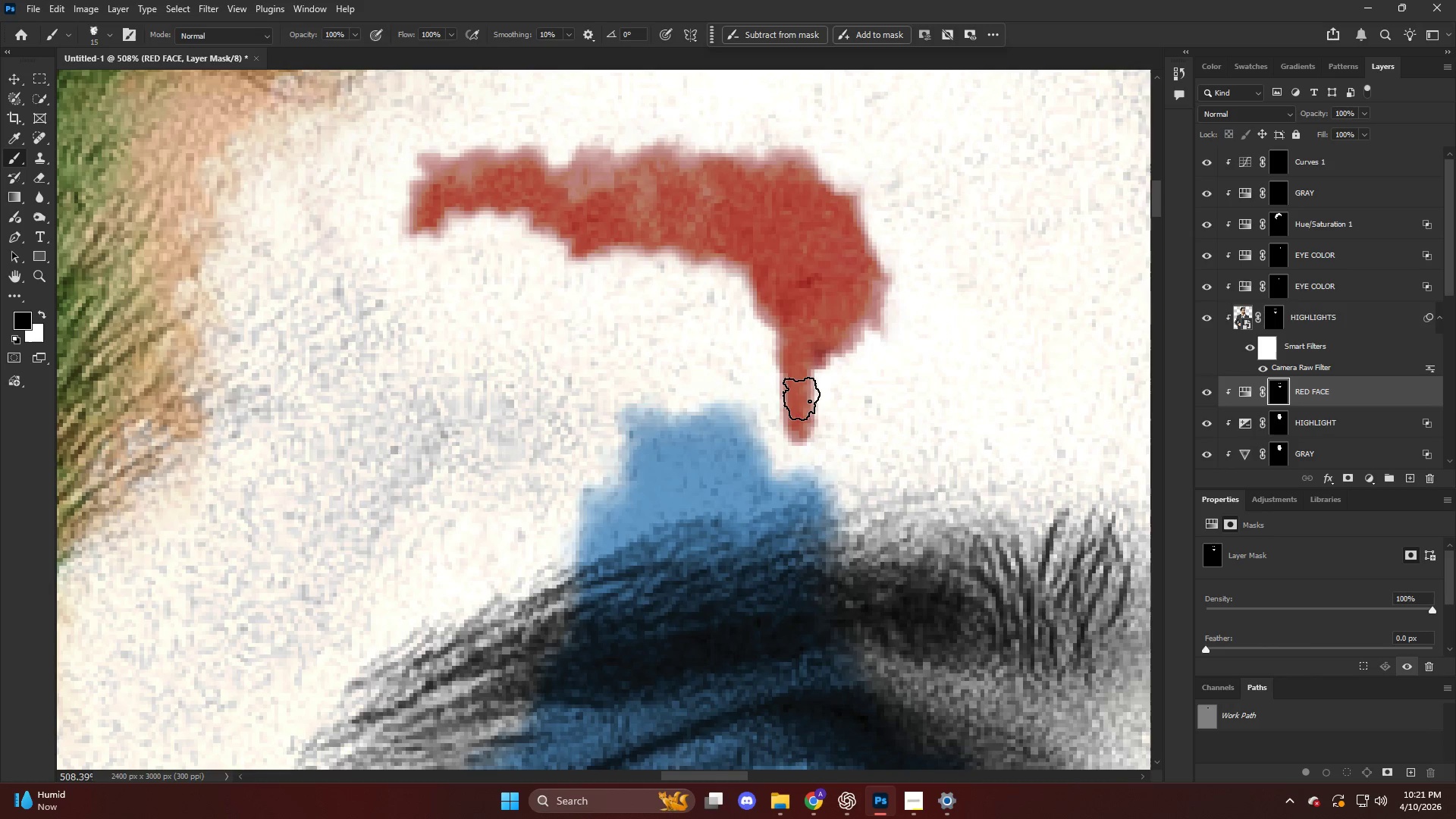 
left_click_drag(start_coordinate=[803, 400], to_coordinate=[802, 445])
 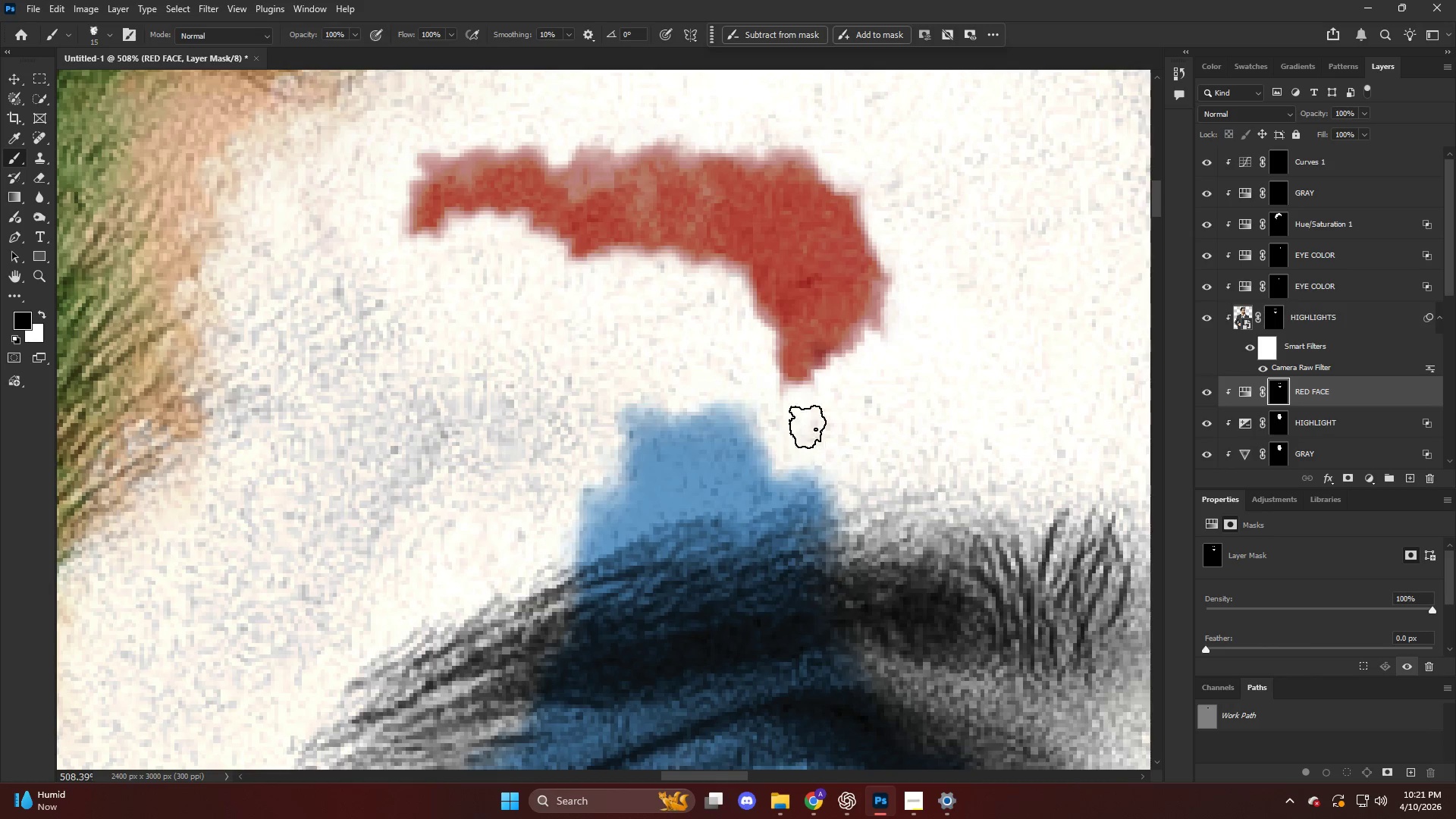 
key(Control+ControlLeft)
 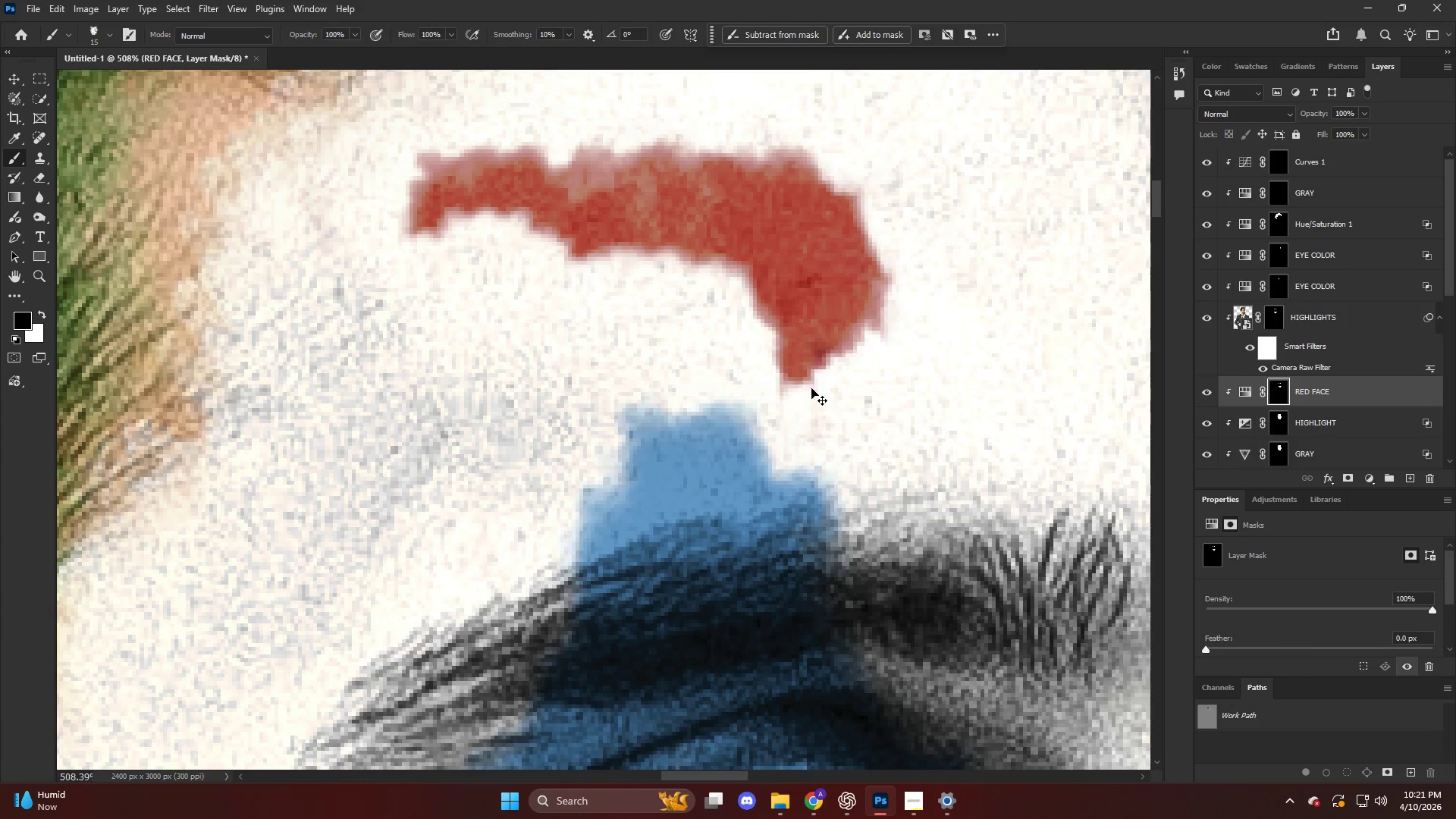 
key(Control+Z)
 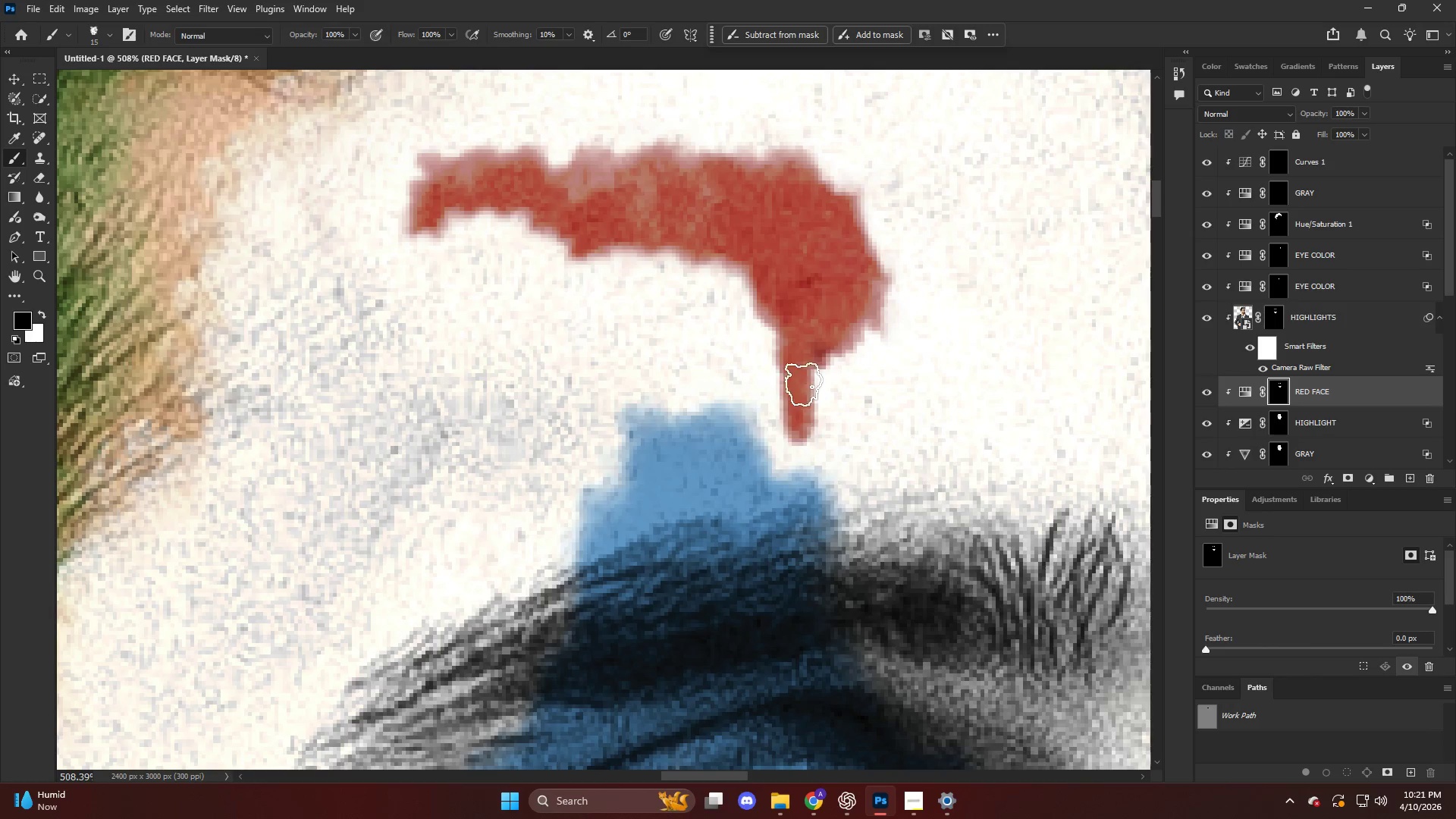 
key(X)
 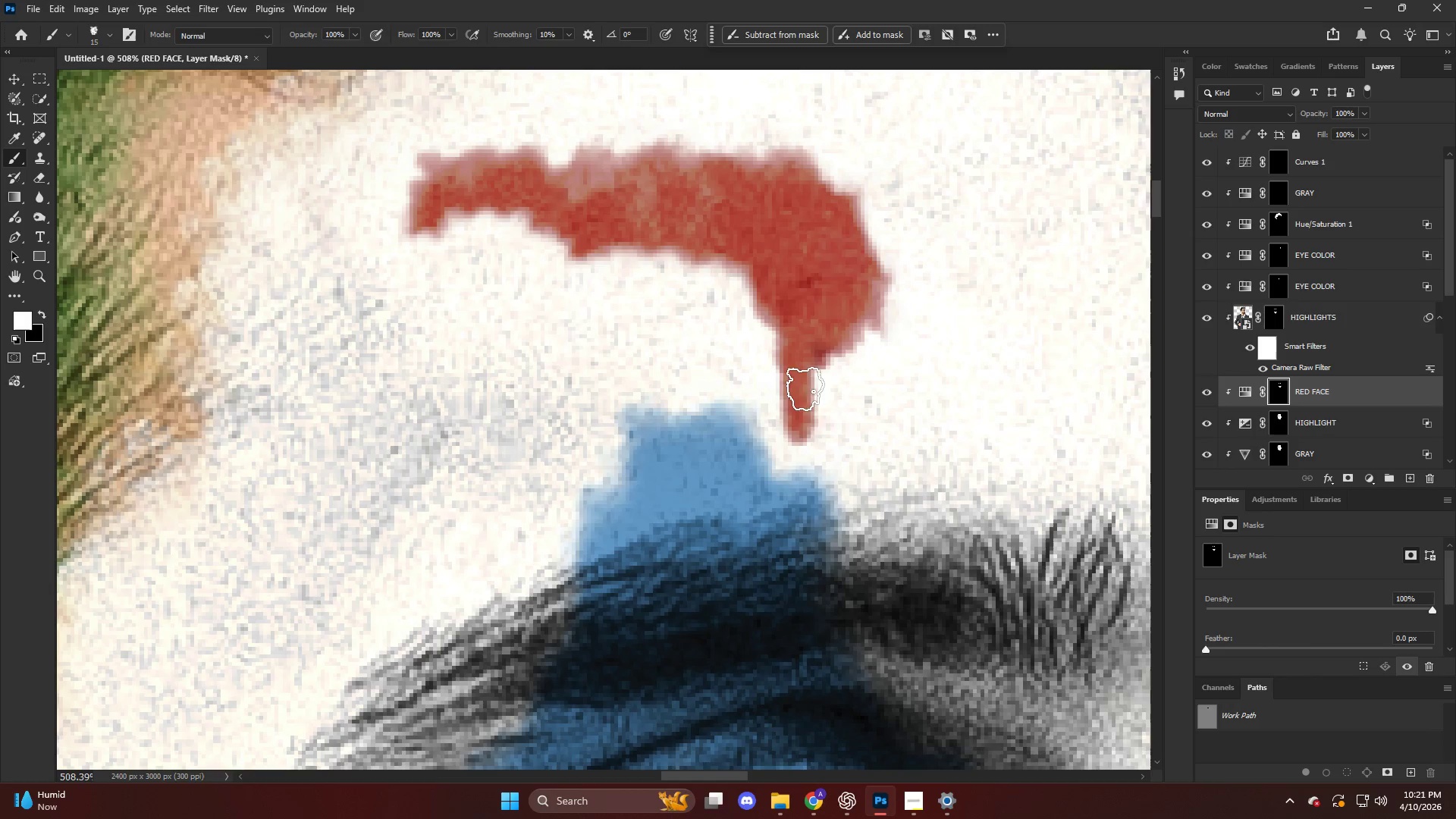 
left_click_drag(start_coordinate=[808, 395], to_coordinate=[808, 417])
 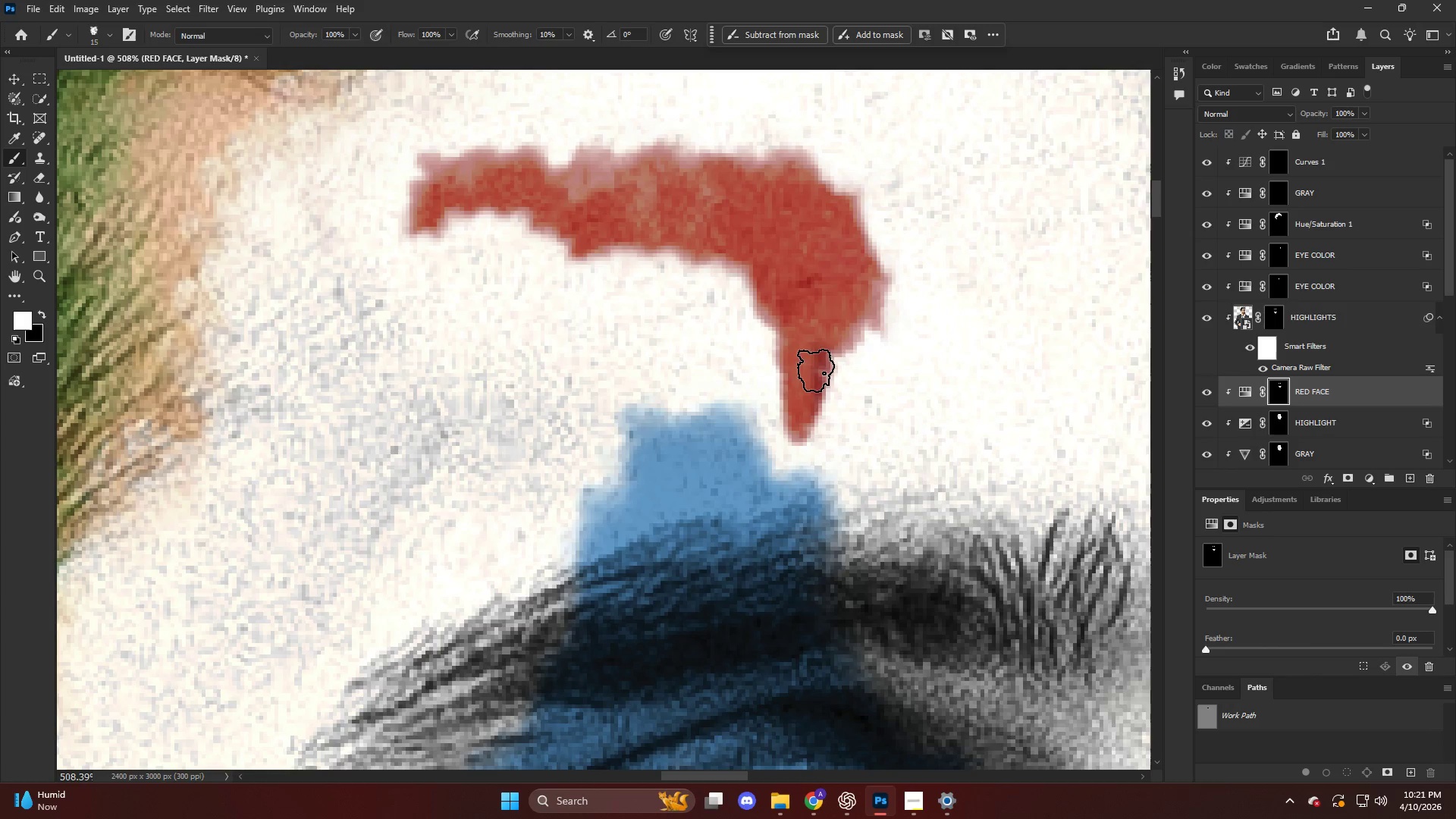 
left_click_drag(start_coordinate=[826, 349], to_coordinate=[827, 337])
 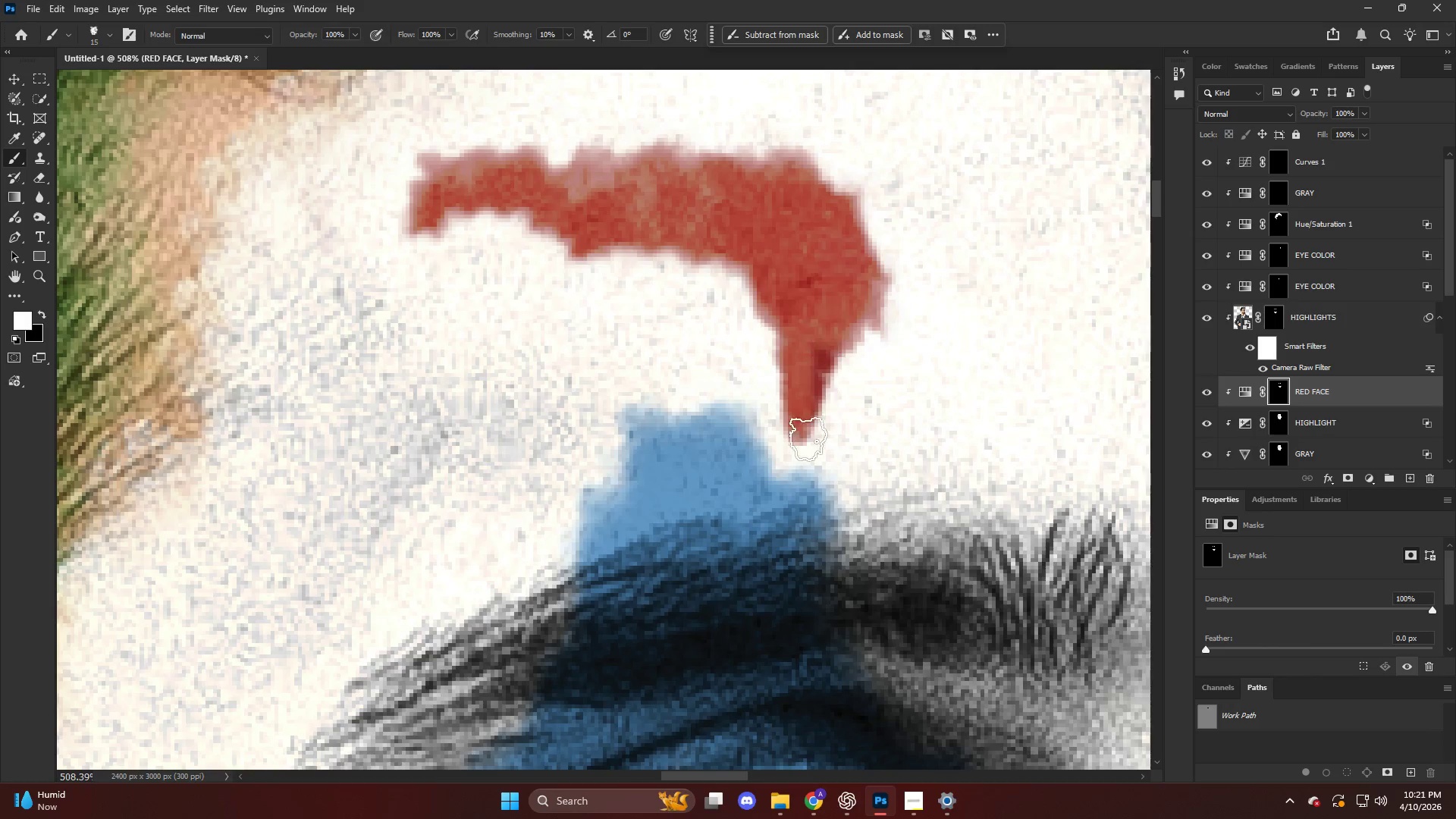 
left_click_drag(start_coordinate=[809, 441], to_coordinate=[807, 457])
 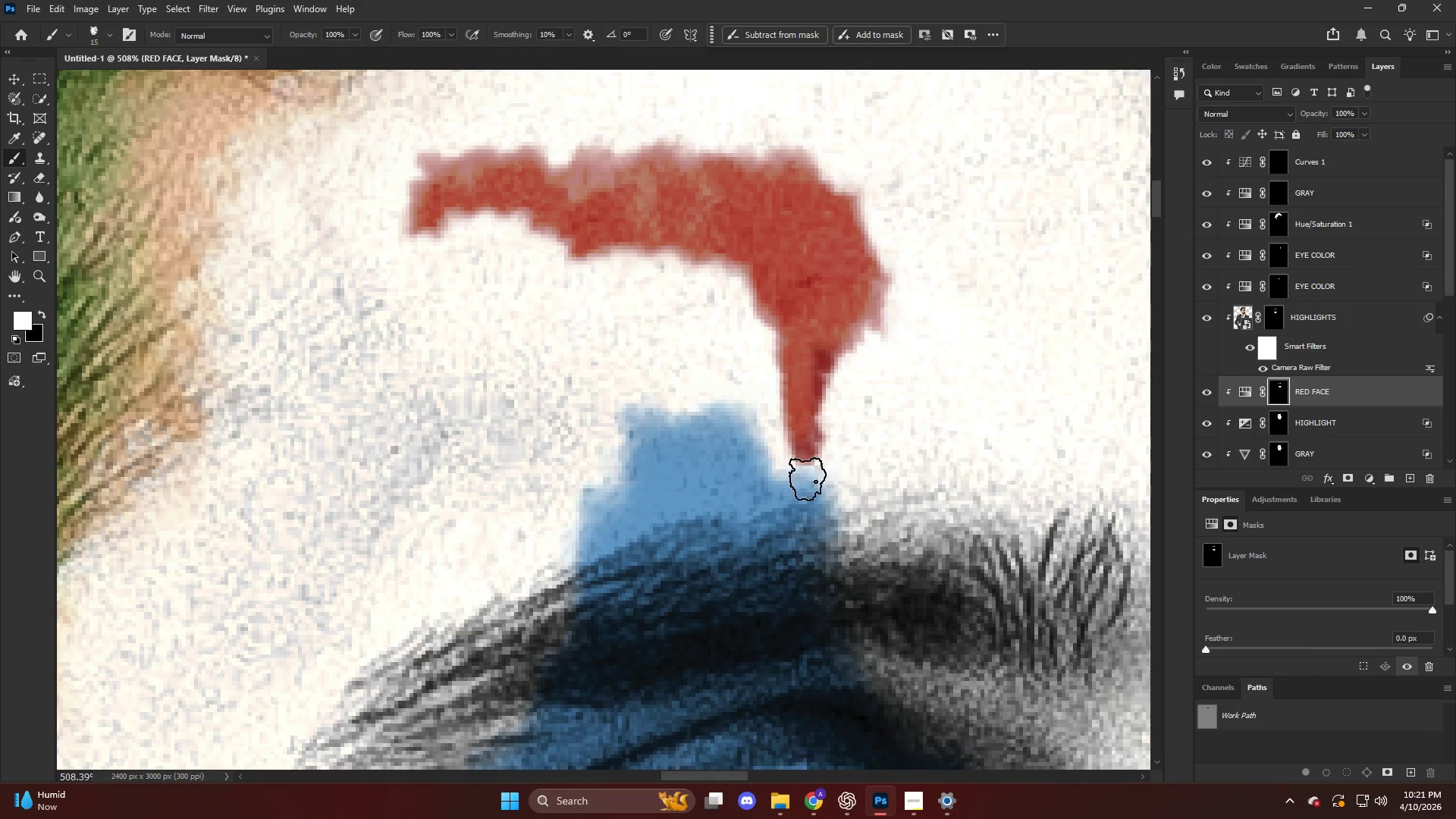 
left_click_drag(start_coordinate=[808, 473], to_coordinate=[810, 493])
 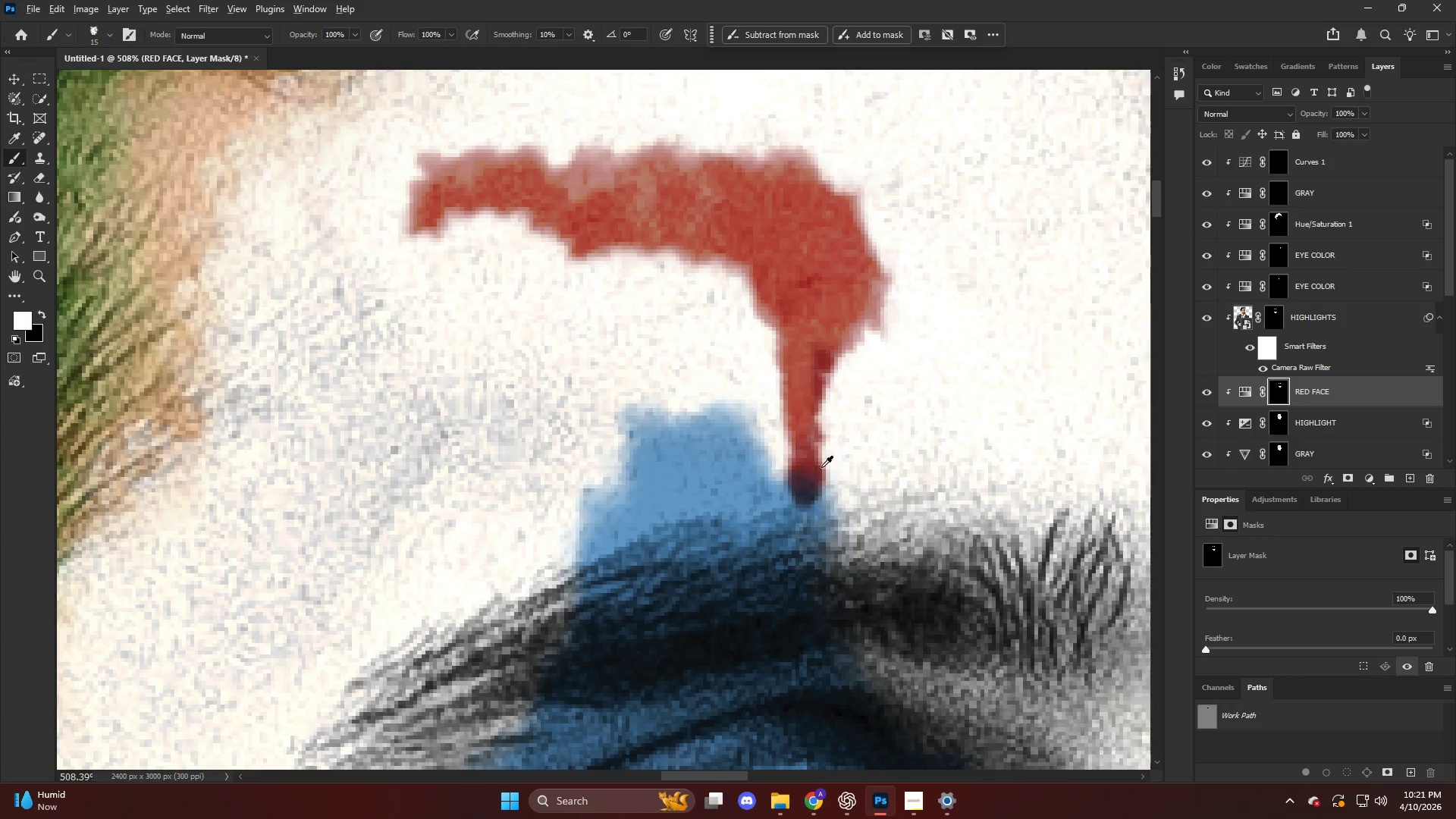 
hold_key(key=AltLeft, duration=0.48)
 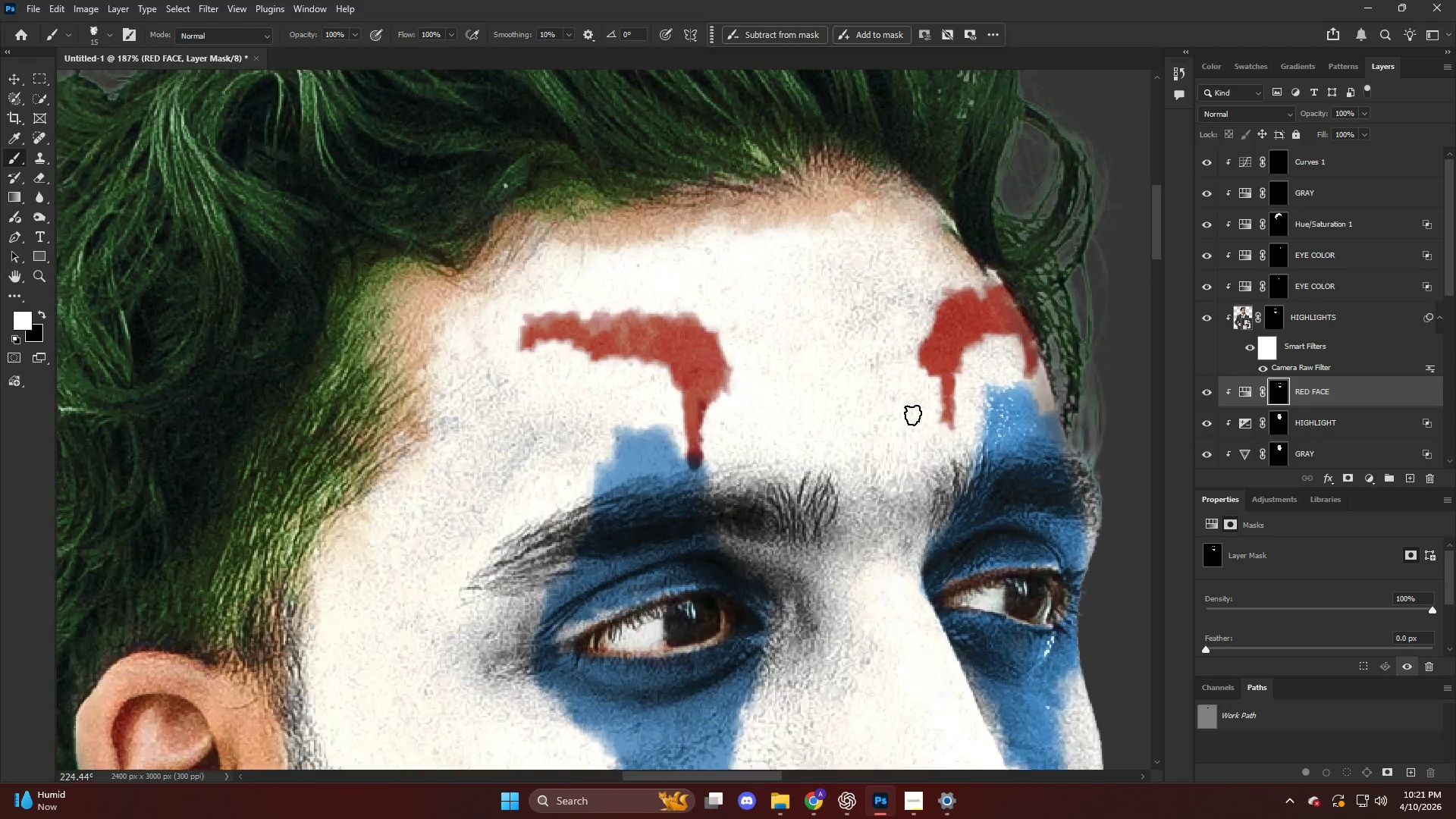 
key(Control+ControlLeft)
 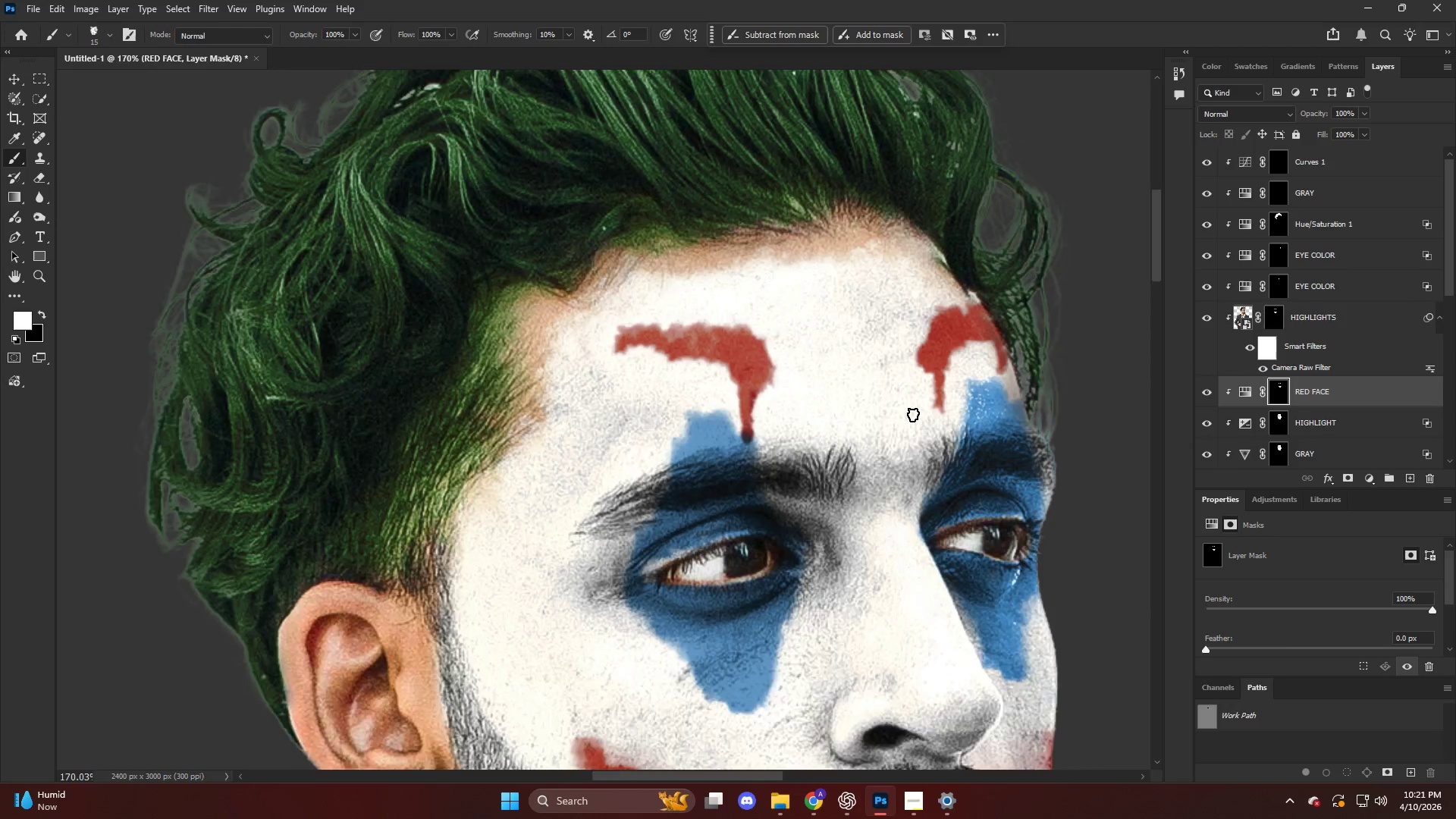 
hold_key(key=AltLeft, duration=0.41)
 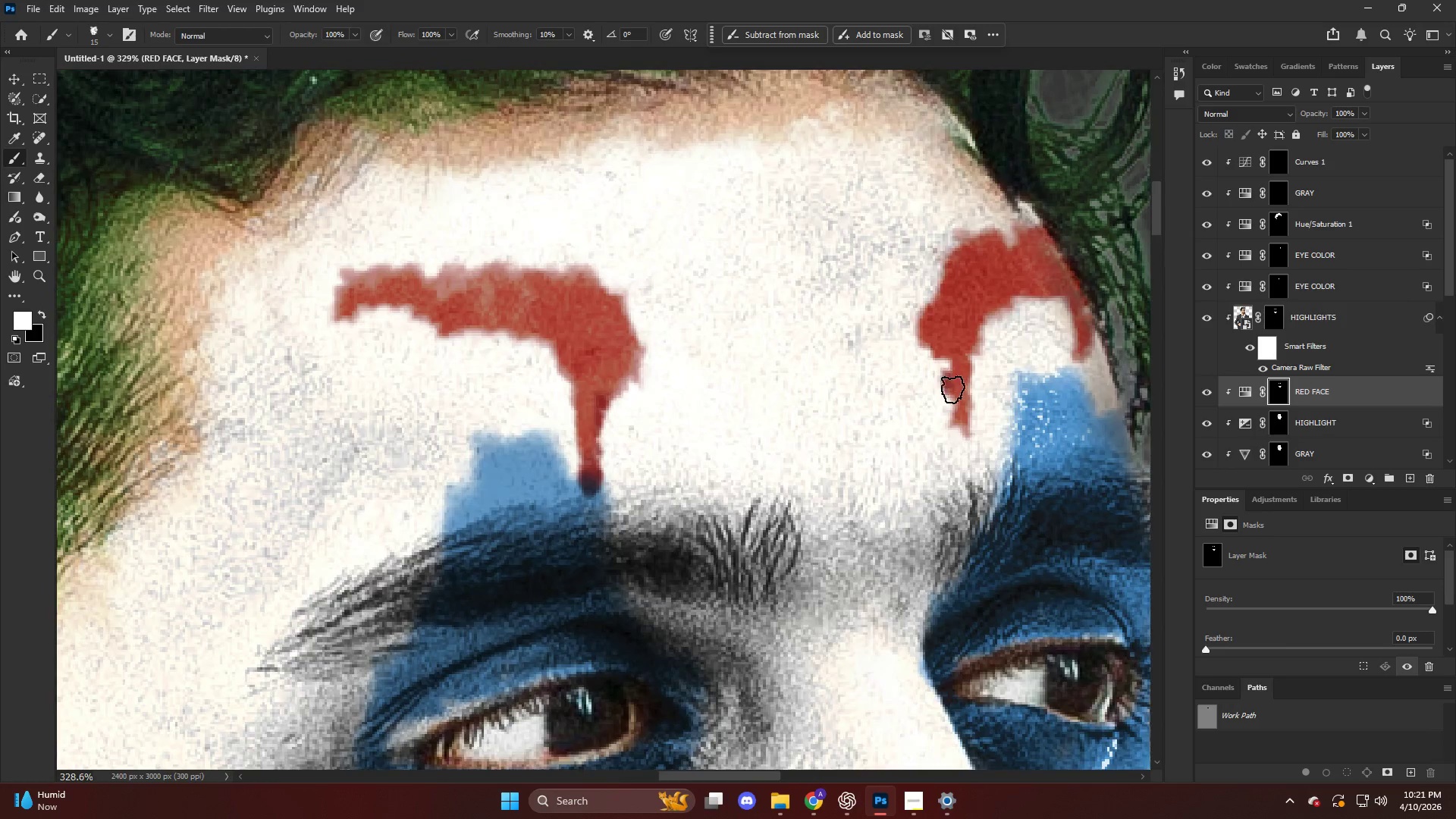 
left_click_drag(start_coordinate=[953, 381], to_coordinate=[955, 390])
 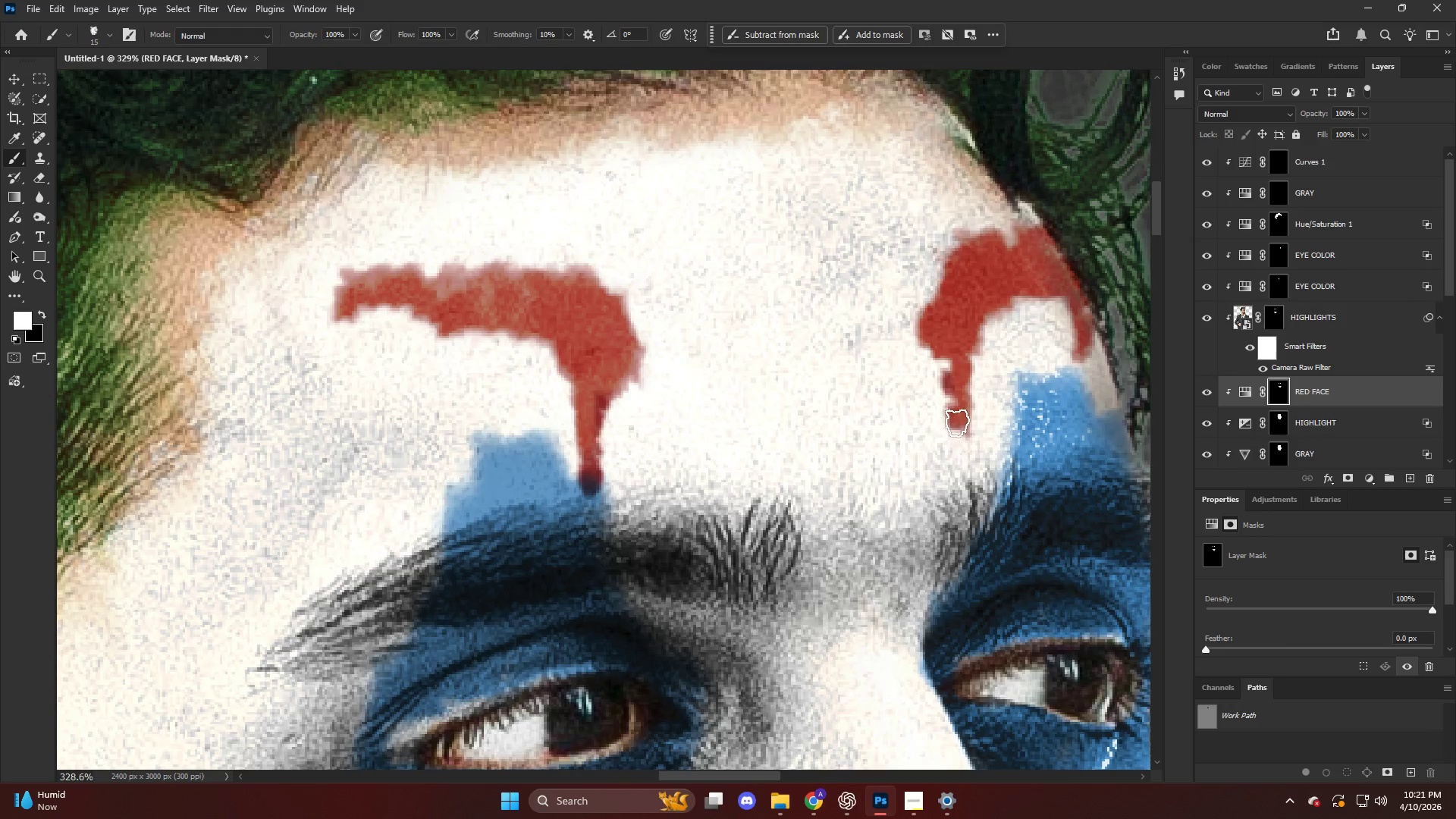 
scroll: coordinate [923, 411], scroll_direction: down, amount: 11.0
 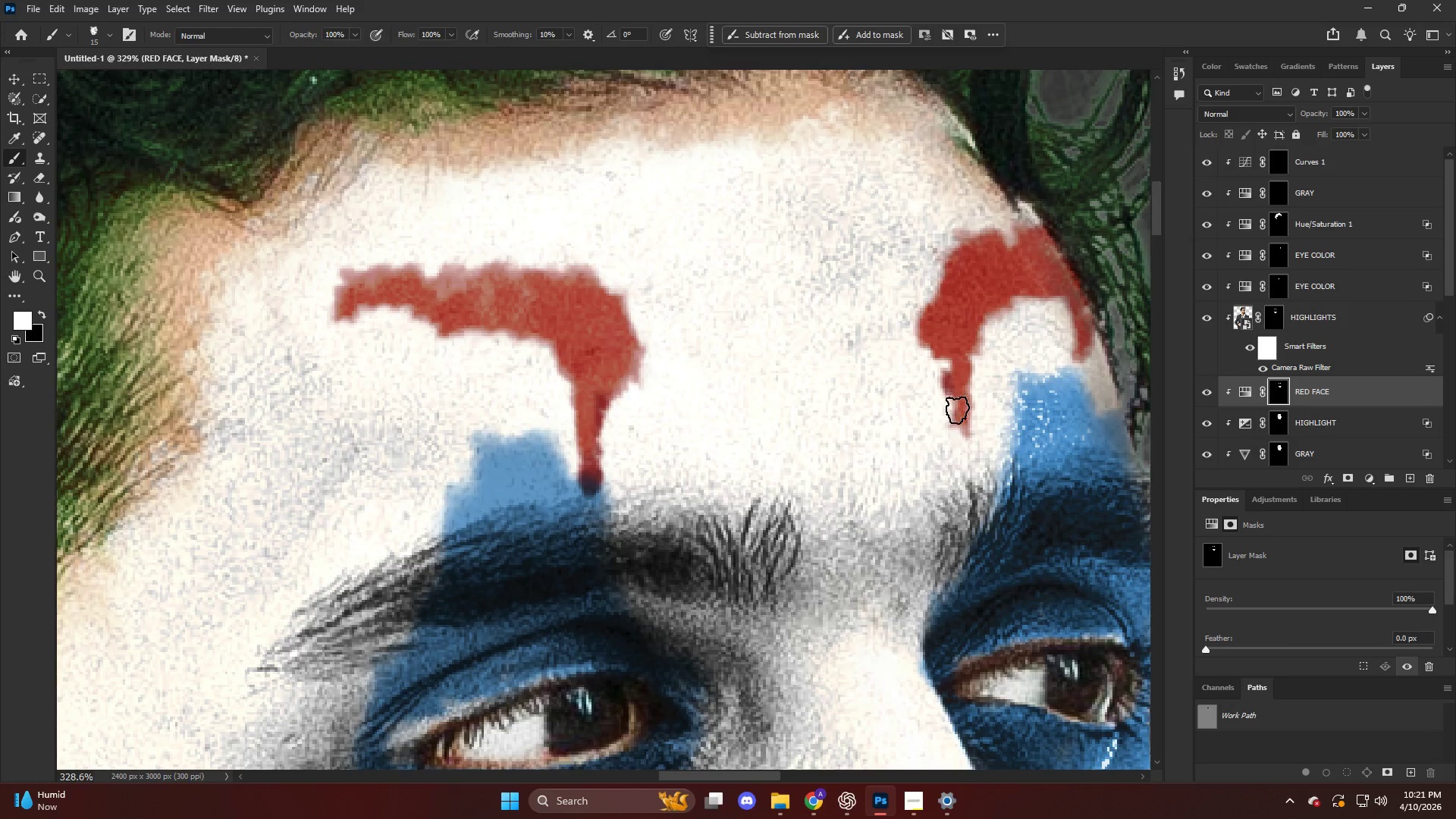 
left_click_drag(start_coordinate=[959, 415], to_coordinate=[959, 423])
 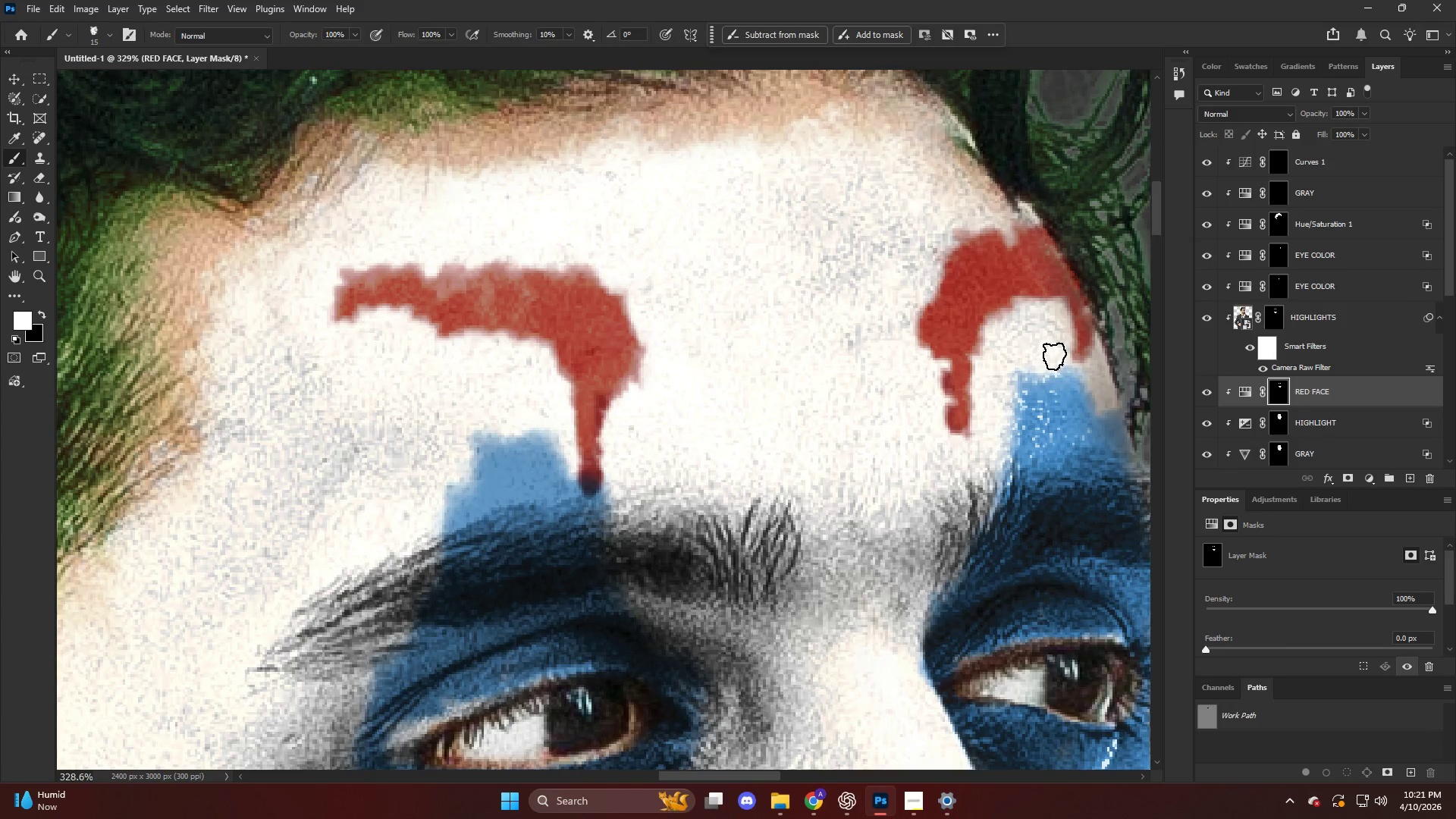 
key(X)
 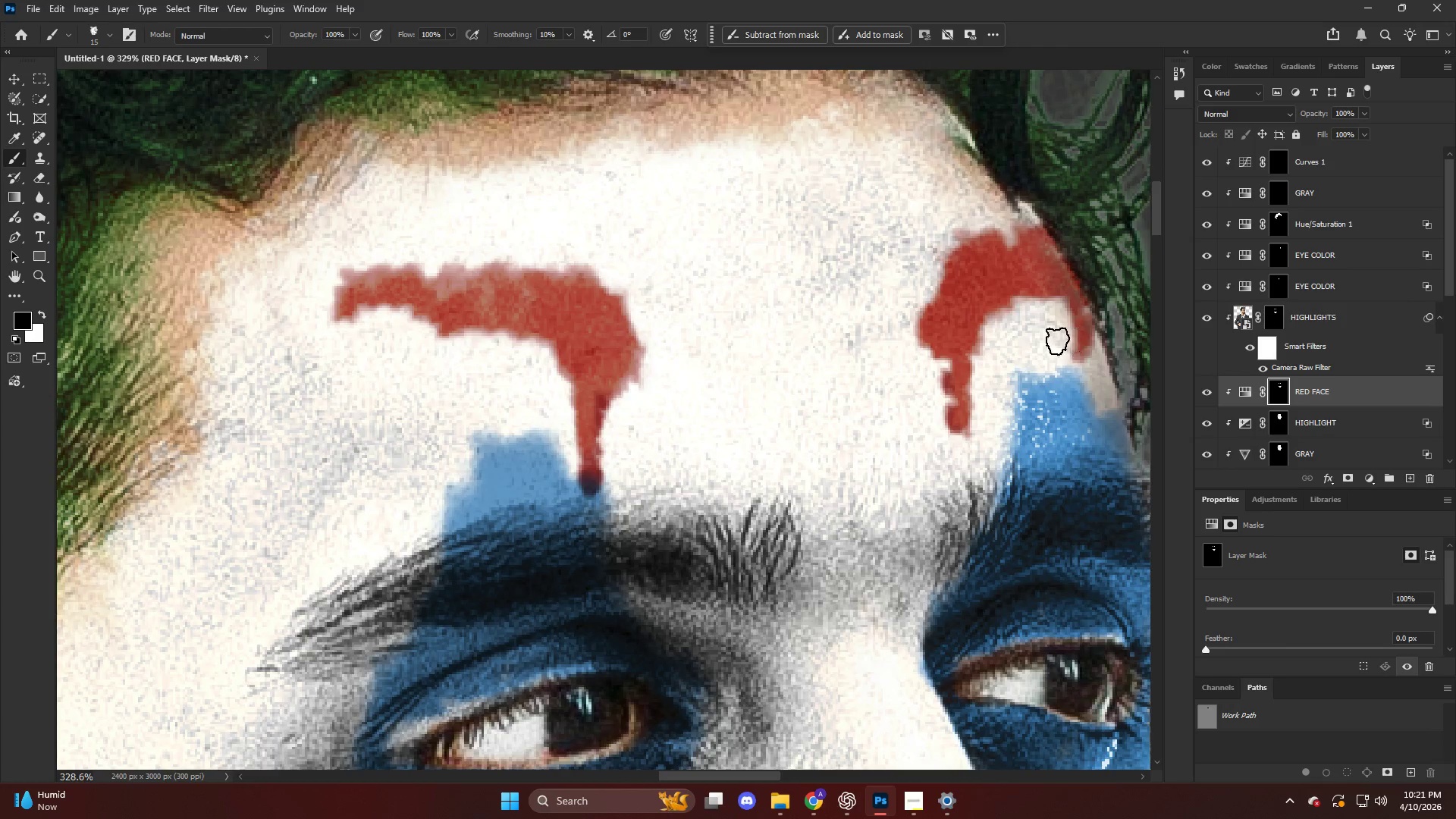 
hold_key(key=AltLeft, duration=0.78)
scroll: coordinate [705, 325], scroll_direction: down, amount: 21.0
 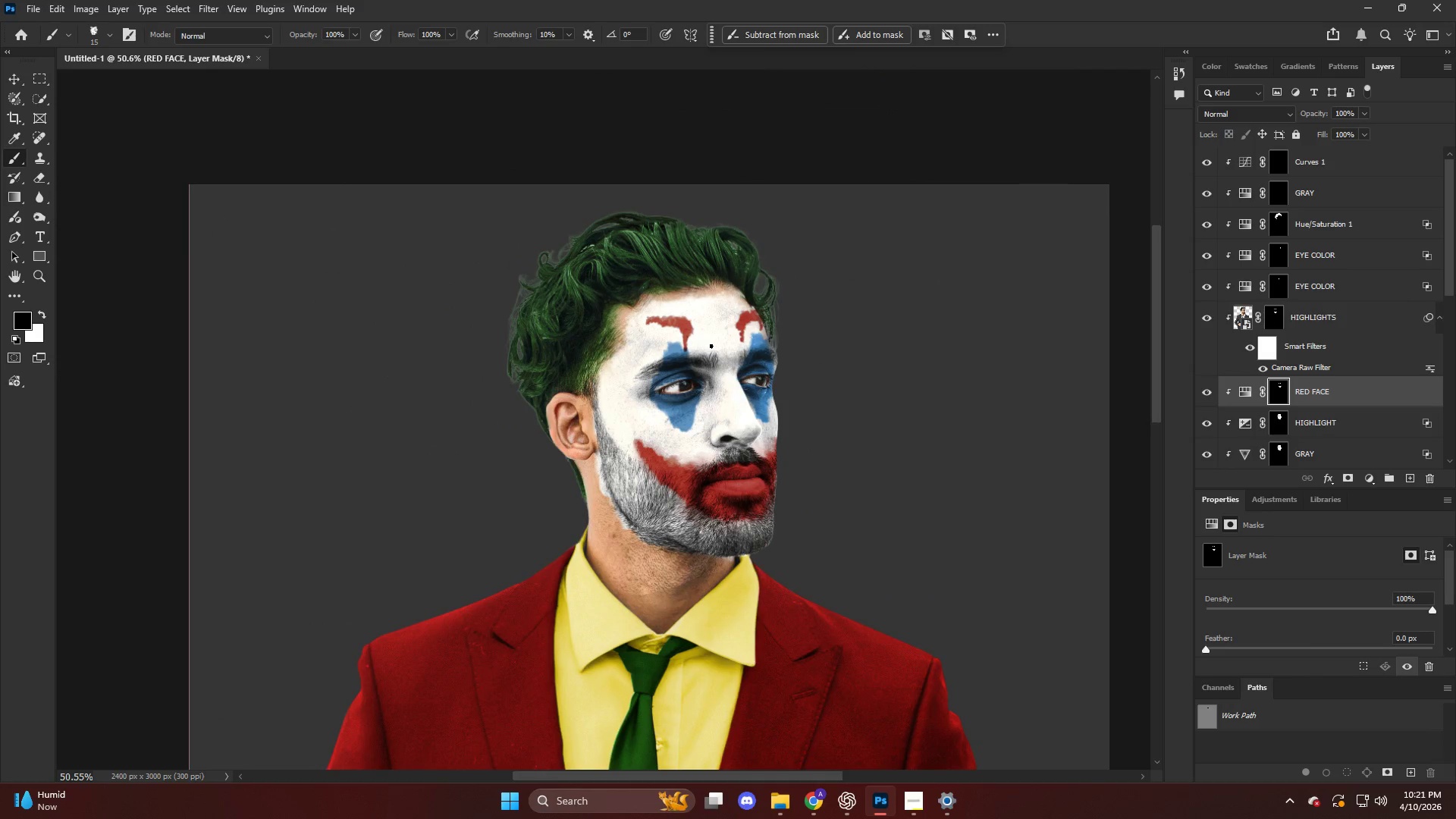 
hold_key(key=AltLeft, duration=0.88)
scroll: coordinate [695, 343], scroll_direction: up, amount: 10.0
 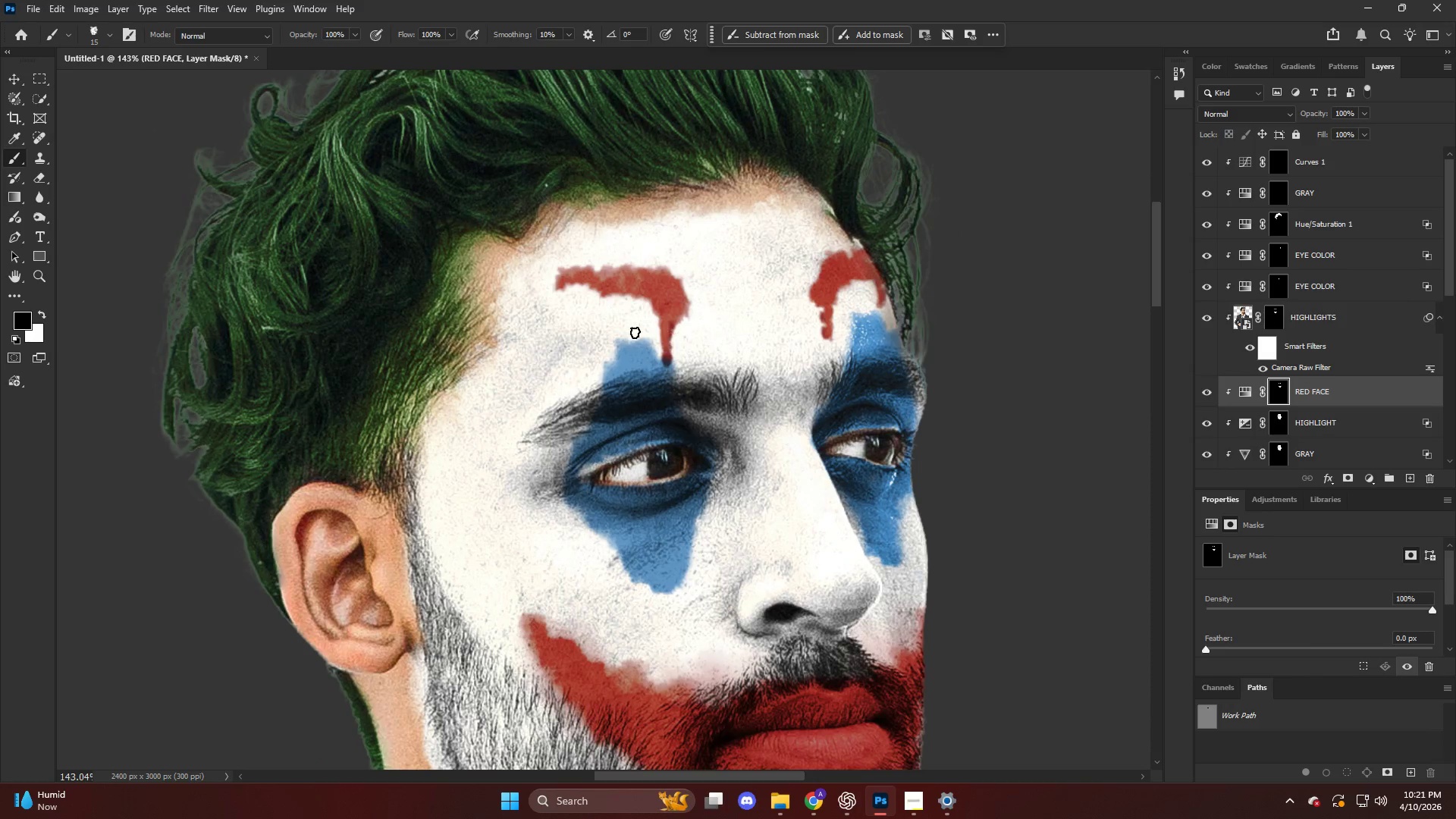 
hold_key(key=AltLeft, duration=0.34)
scroll: coordinate [617, 325], scroll_direction: up, amount: 4.0
 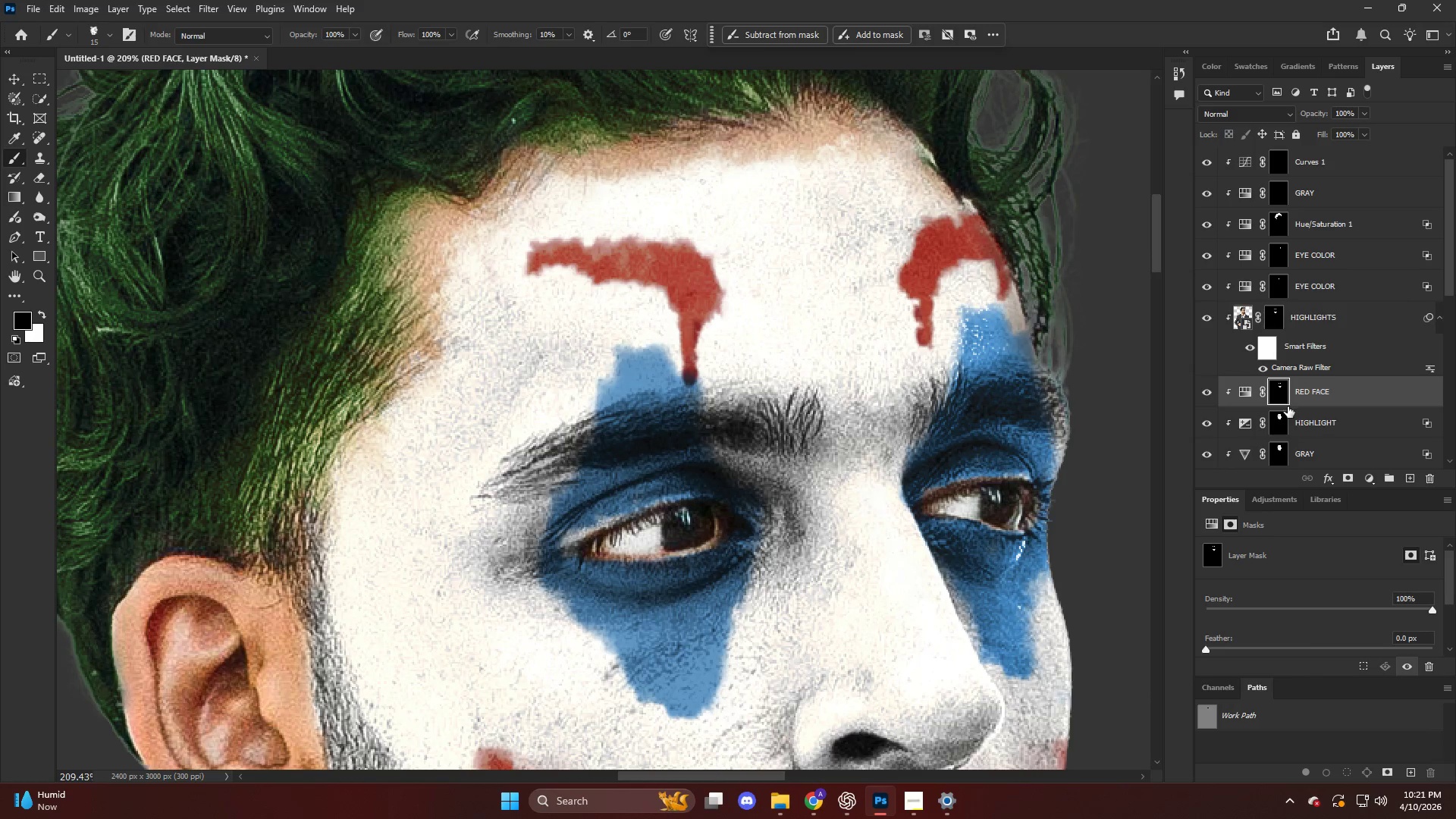 
hold_key(key=AltLeft, duration=0.89)
left_click_drag(start_coordinate=[1285, 380], to_coordinate=[1272, 311])
 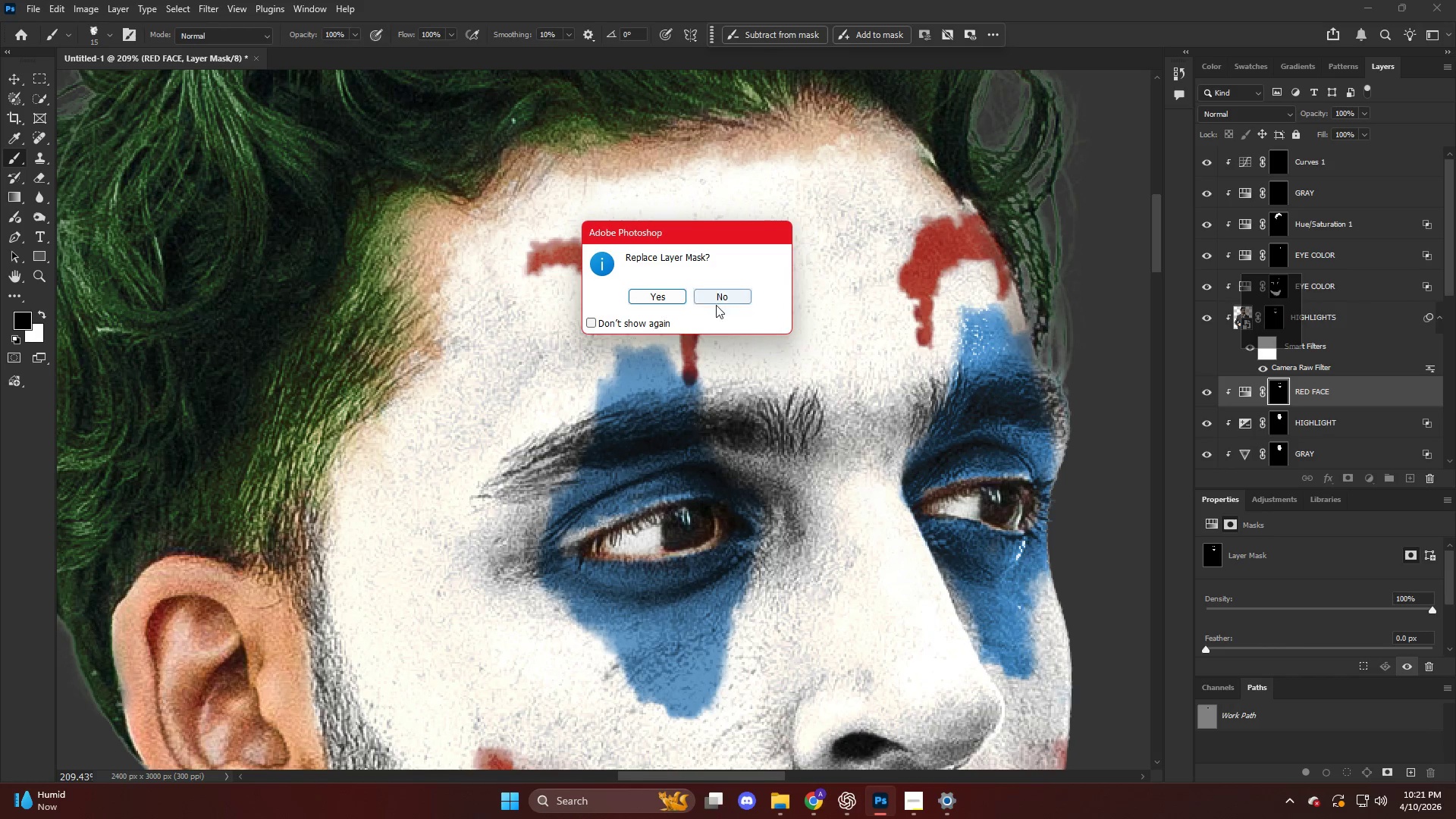 
left_click([657, 297])
 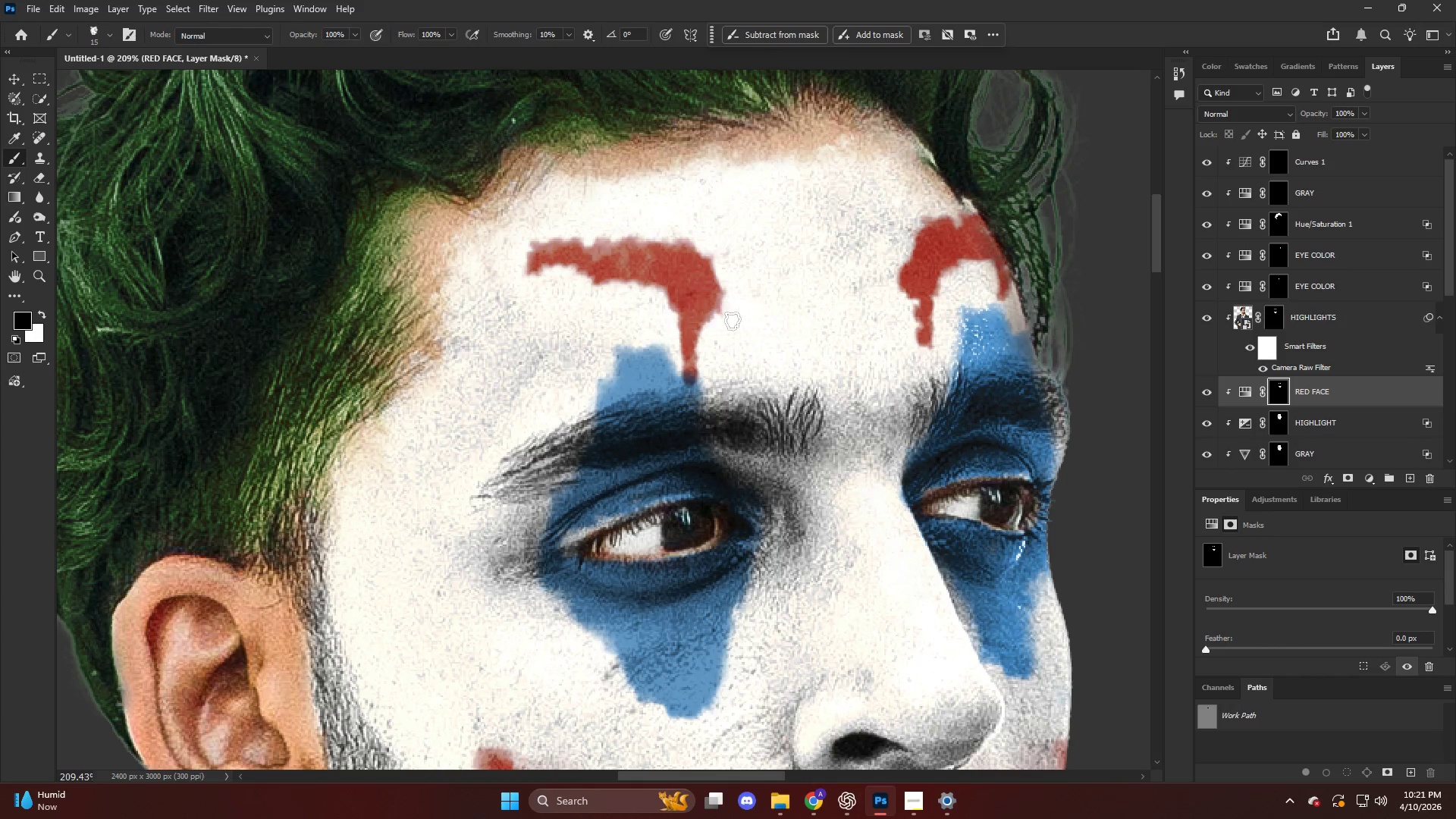 
hold_key(key=AltLeft, duration=1.0)
scroll: coordinate [757, 334], scroll_direction: down, amount: 18.0
 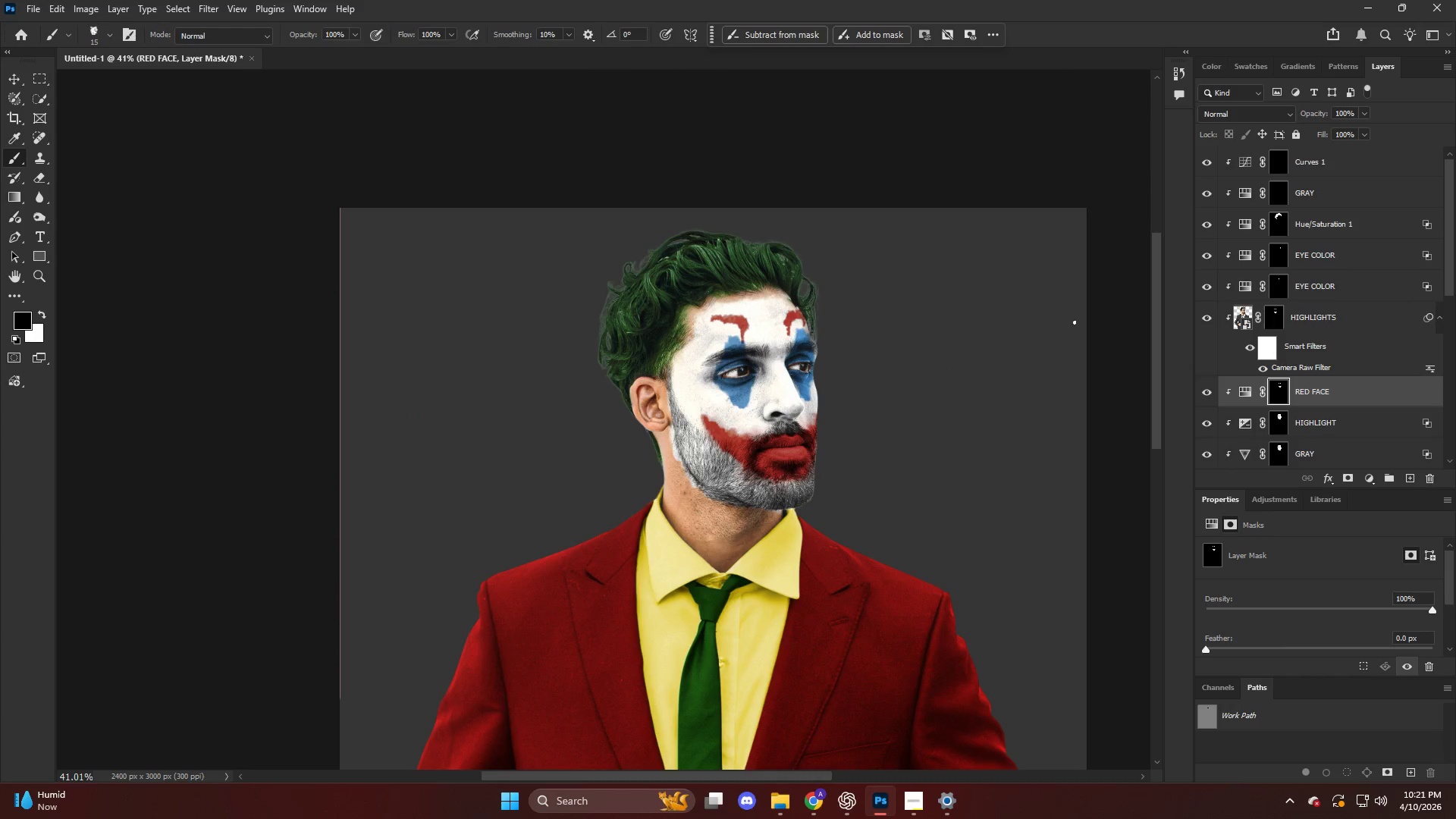 
hold_key(key=AltLeft, duration=0.31)
scroll: coordinate [966, 303], scroll_direction: down, amount: 7.0
 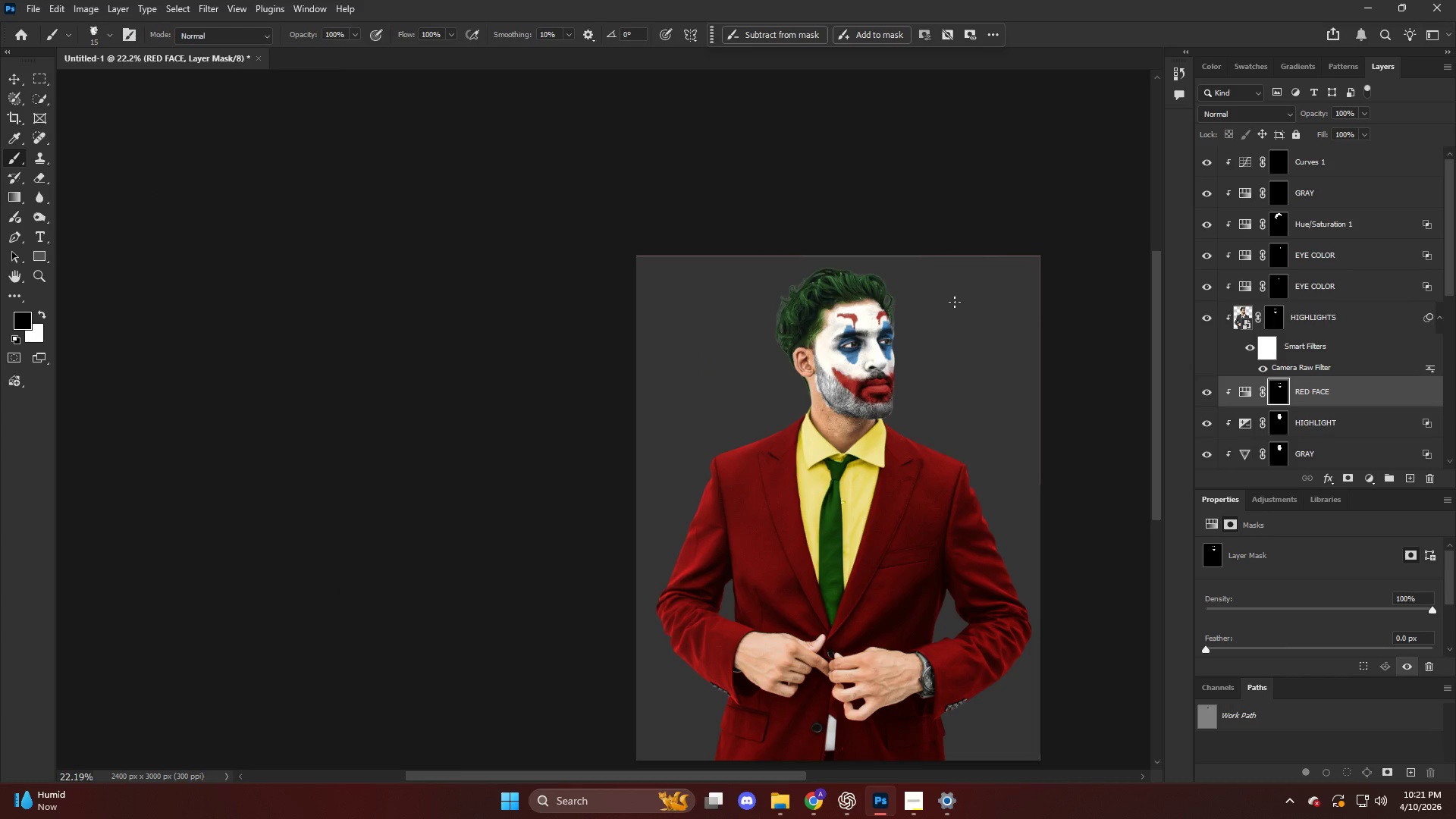 
hold_key(key=AltLeft, duration=1.0)
scroll: coordinate [921, 311], scroll_direction: up, amount: 11.0
 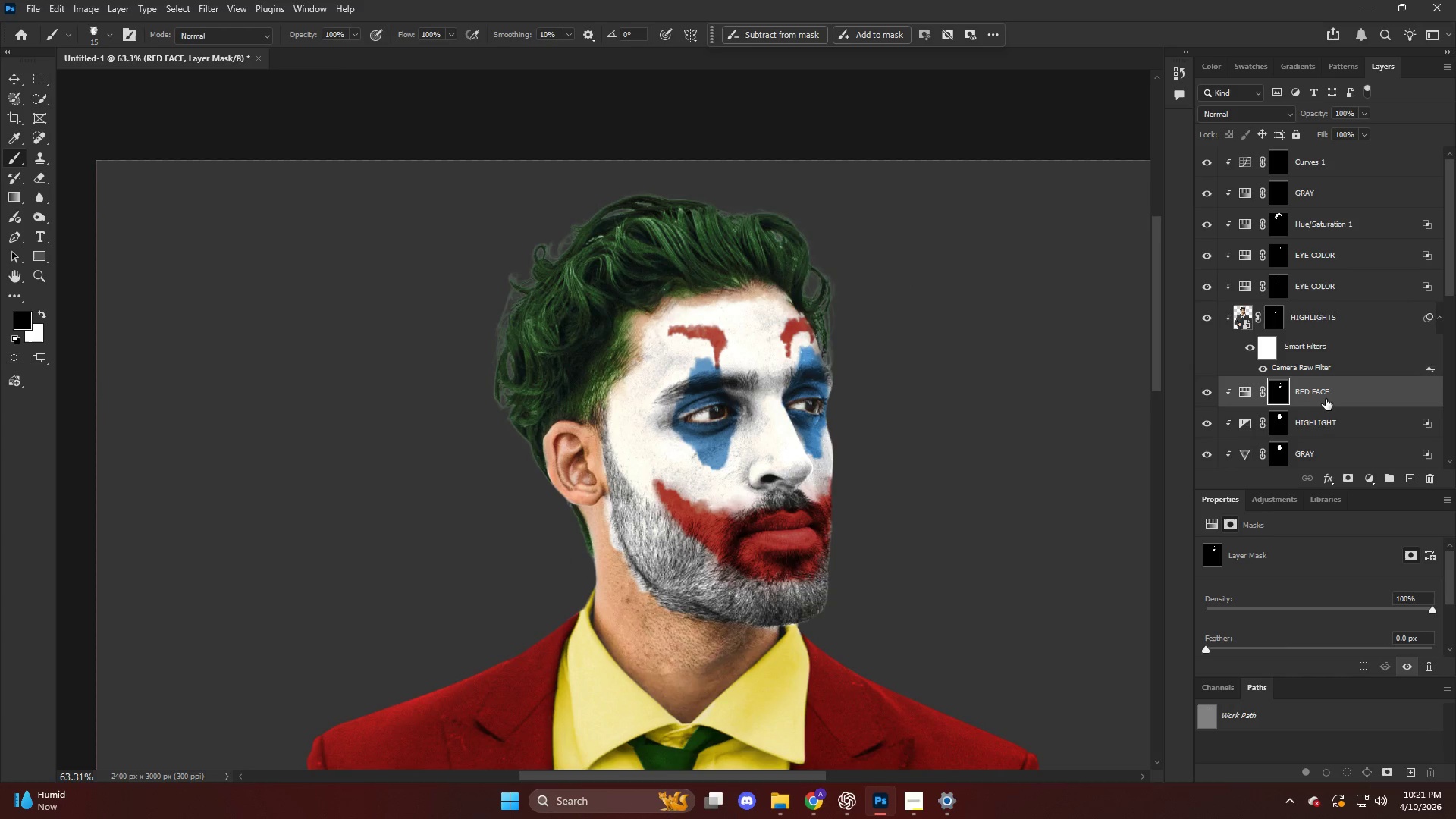 
hold_key(key=AltLeft, duration=0.62)
left_click_drag(start_coordinate=[1323, 388], to_coordinate=[1321, 383])
 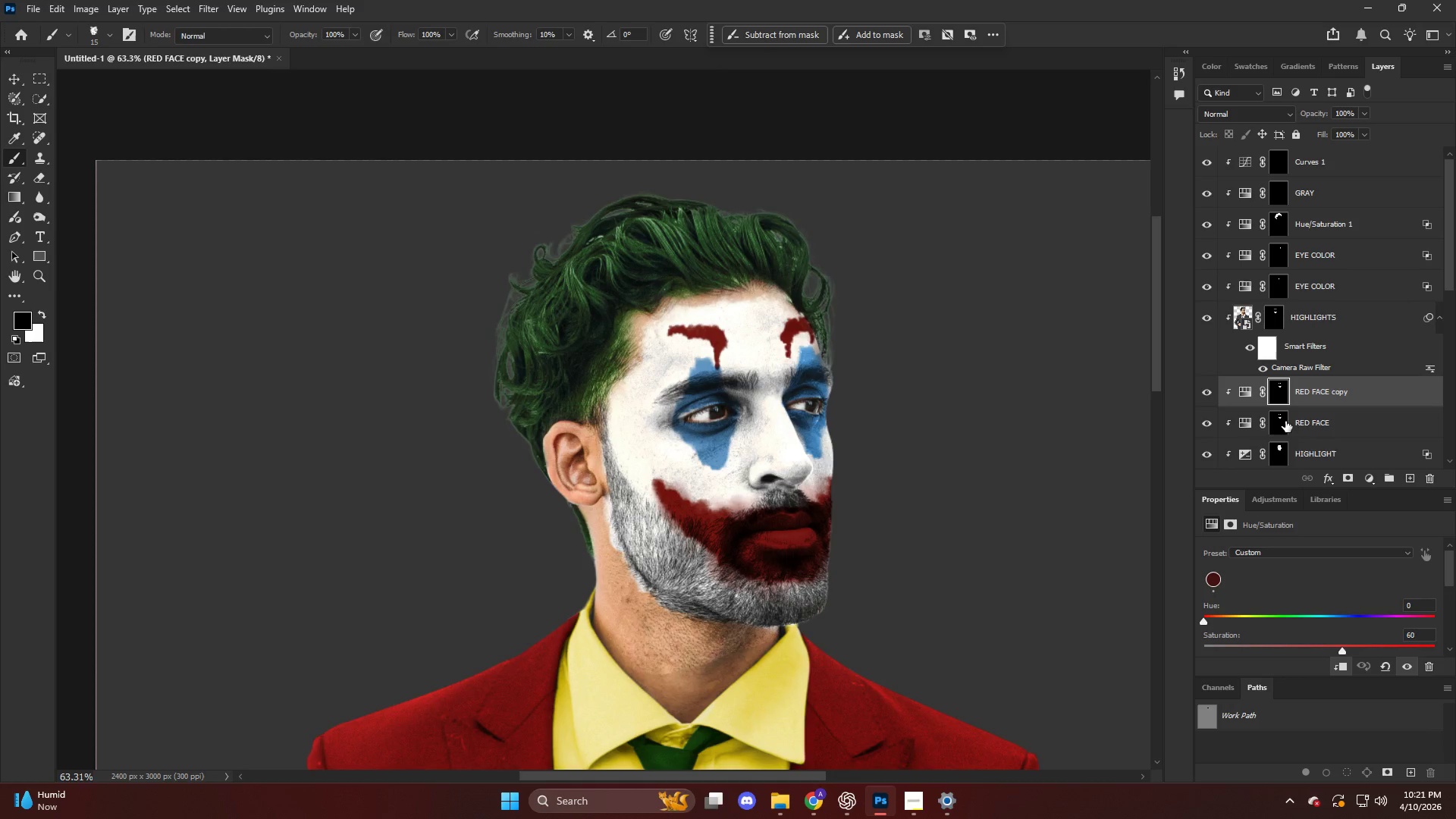 
left_click([1285, 421])
 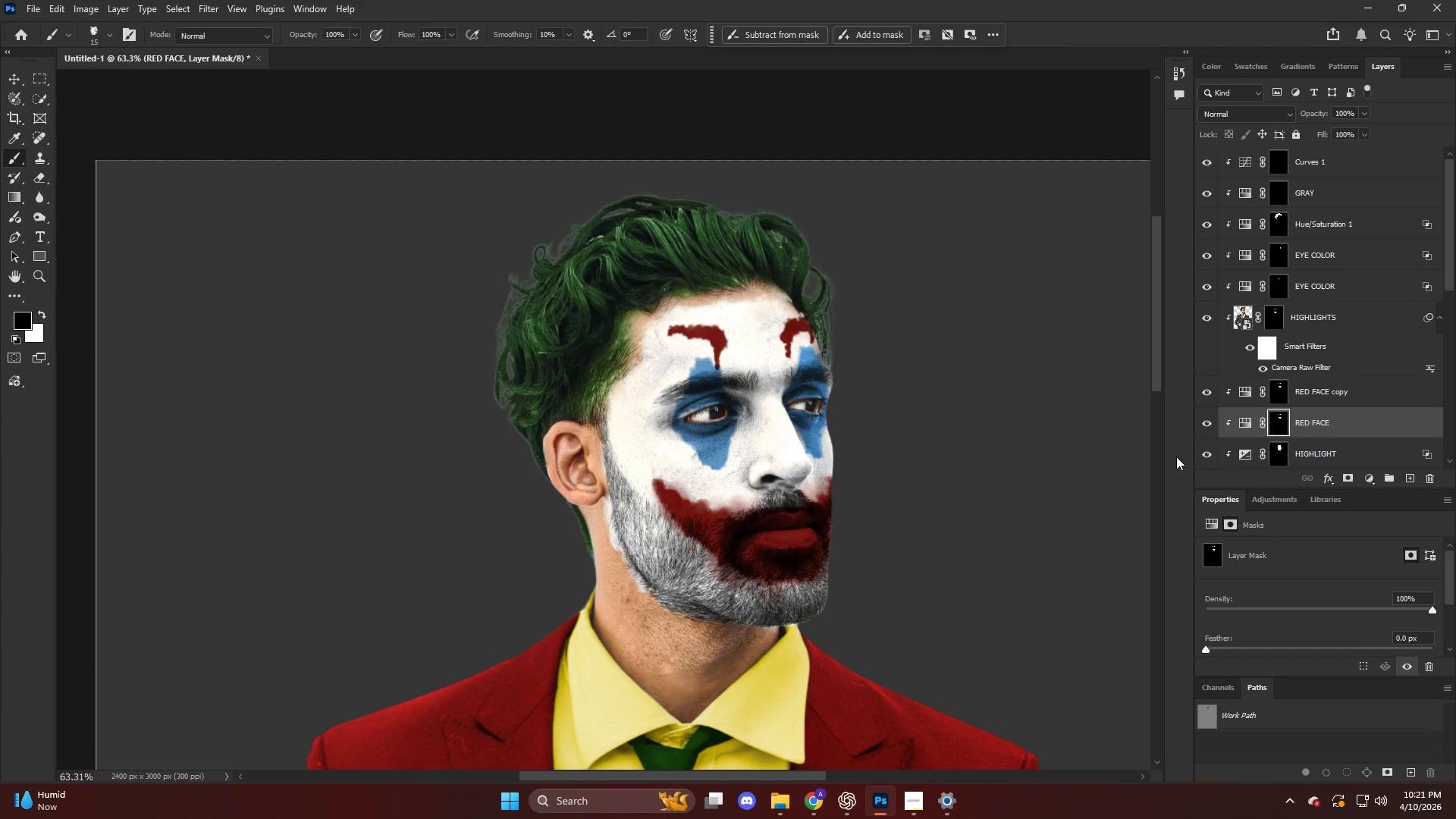 
key(E)
 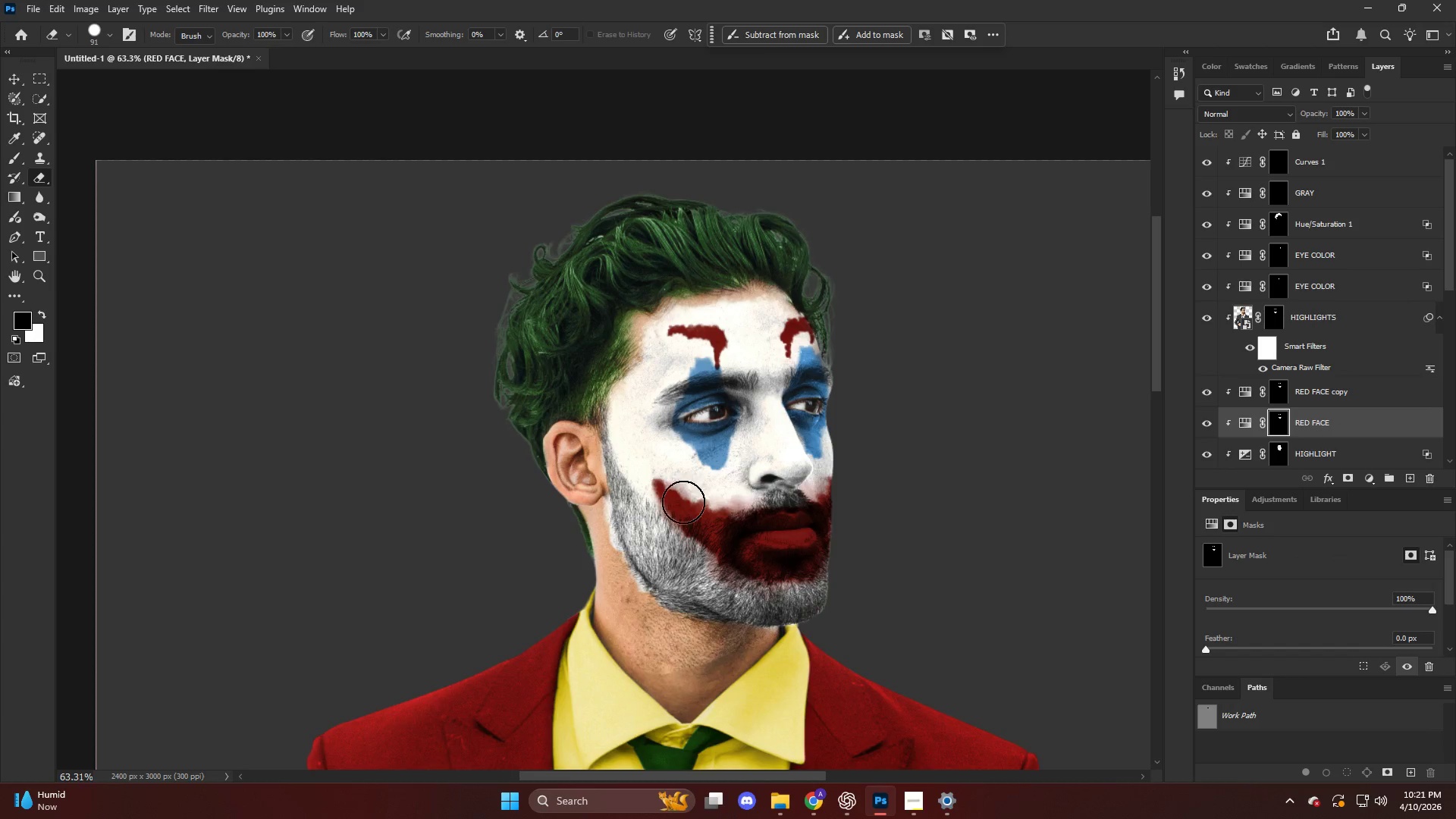 
key(Alt+AltLeft)
 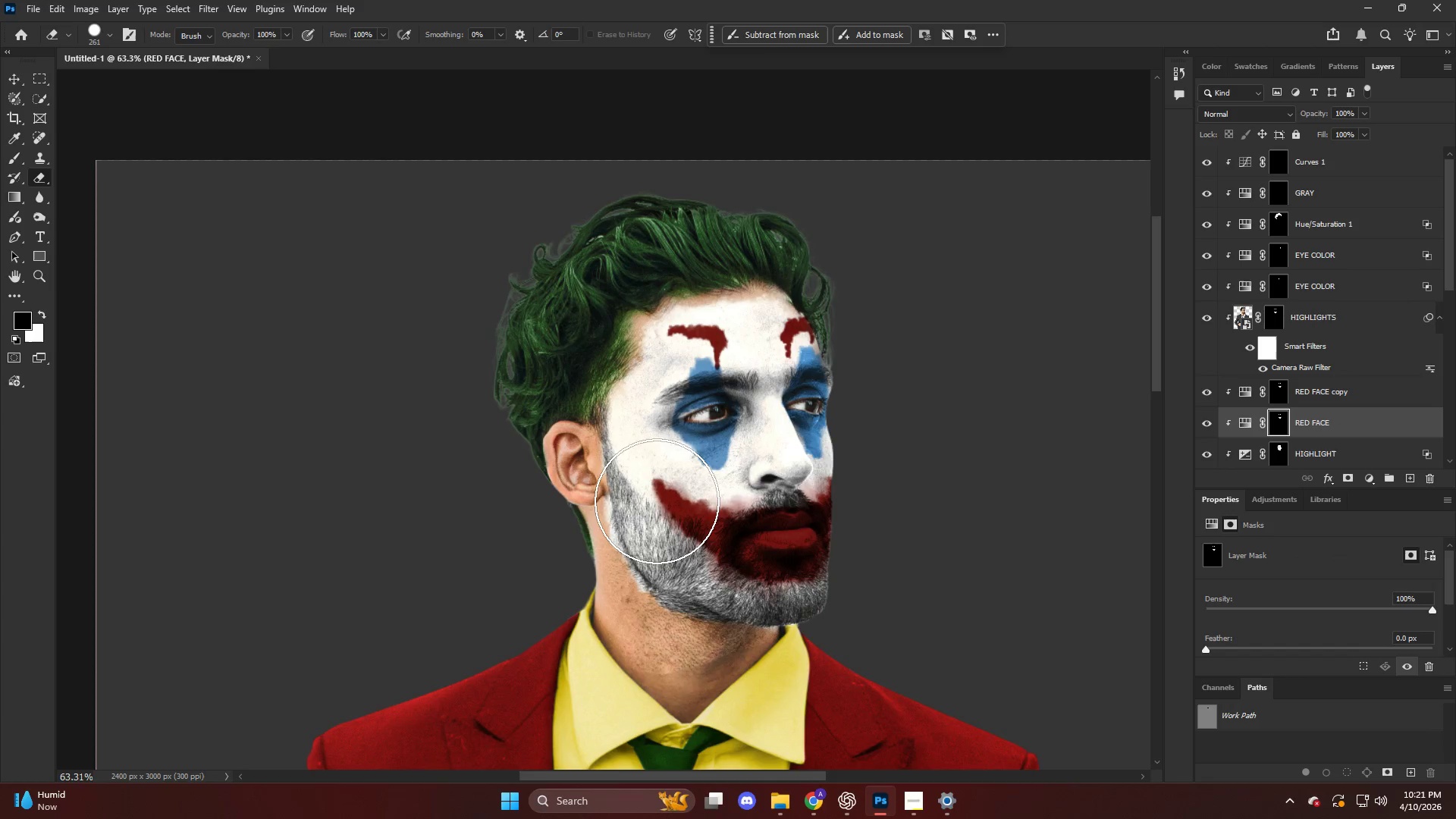 
left_click_drag(start_coordinate=[661, 502], to_coordinate=[798, 546])
 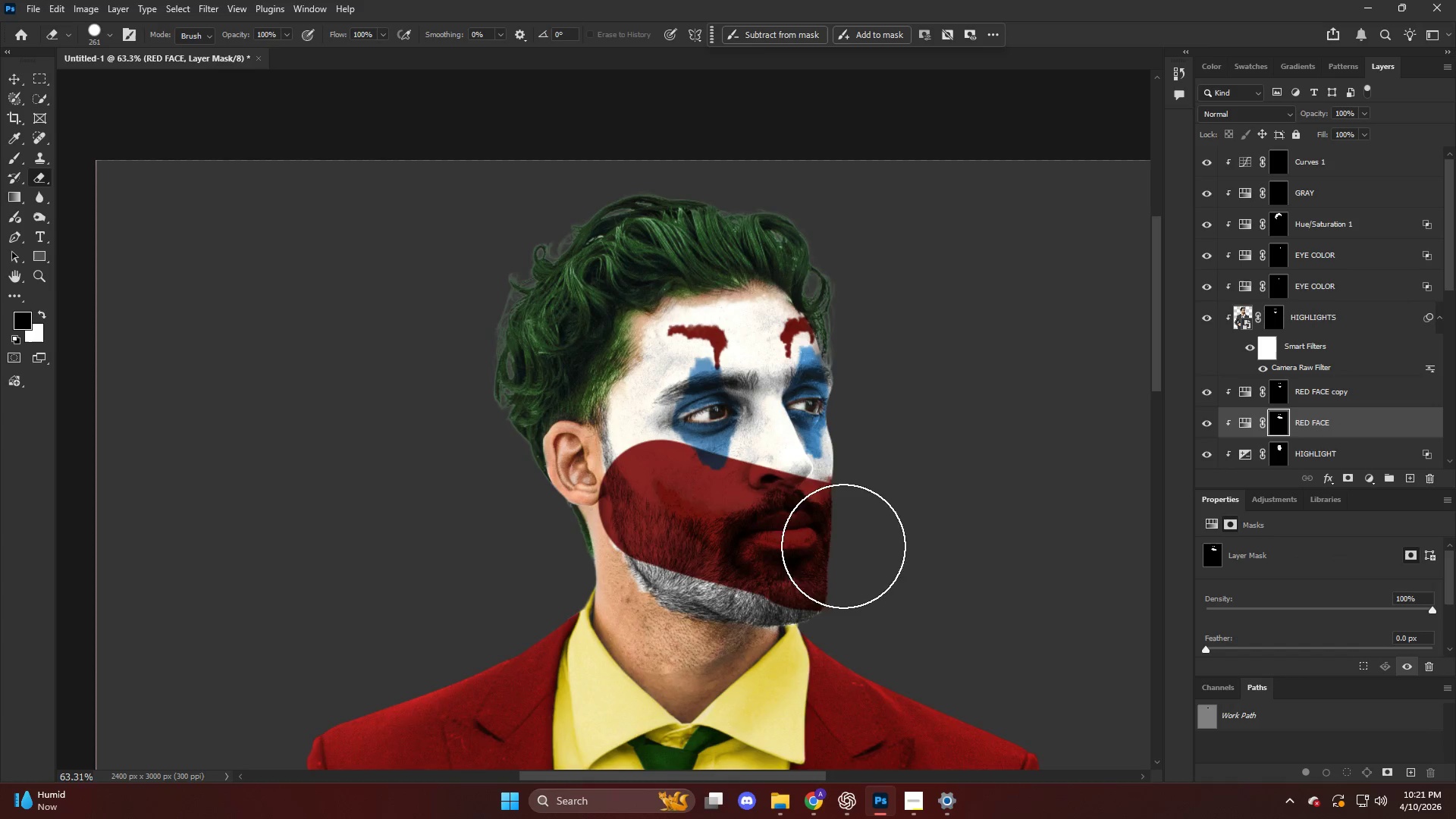 
key(Control+ControlLeft)
 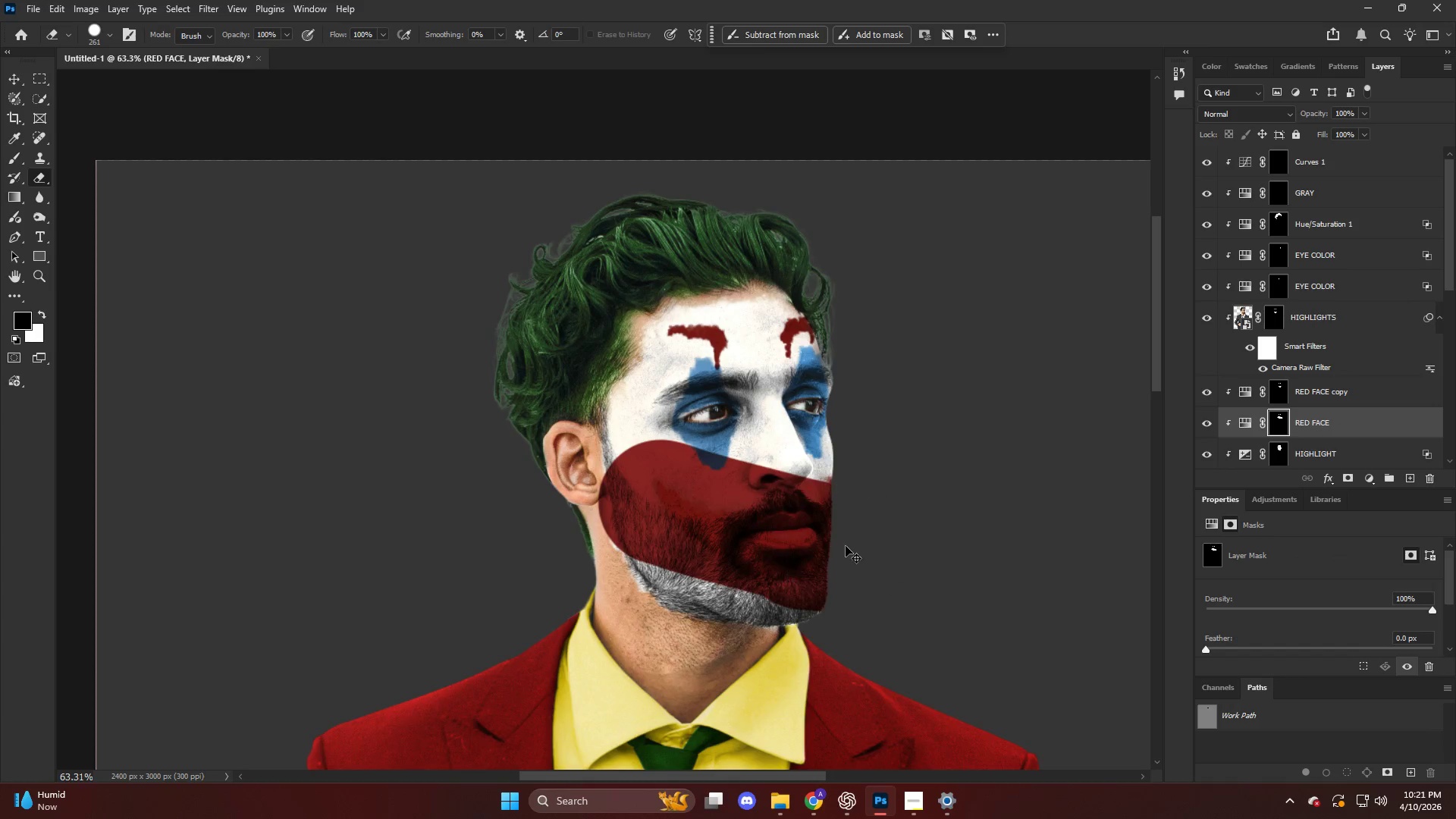 
key(Control+Z)
 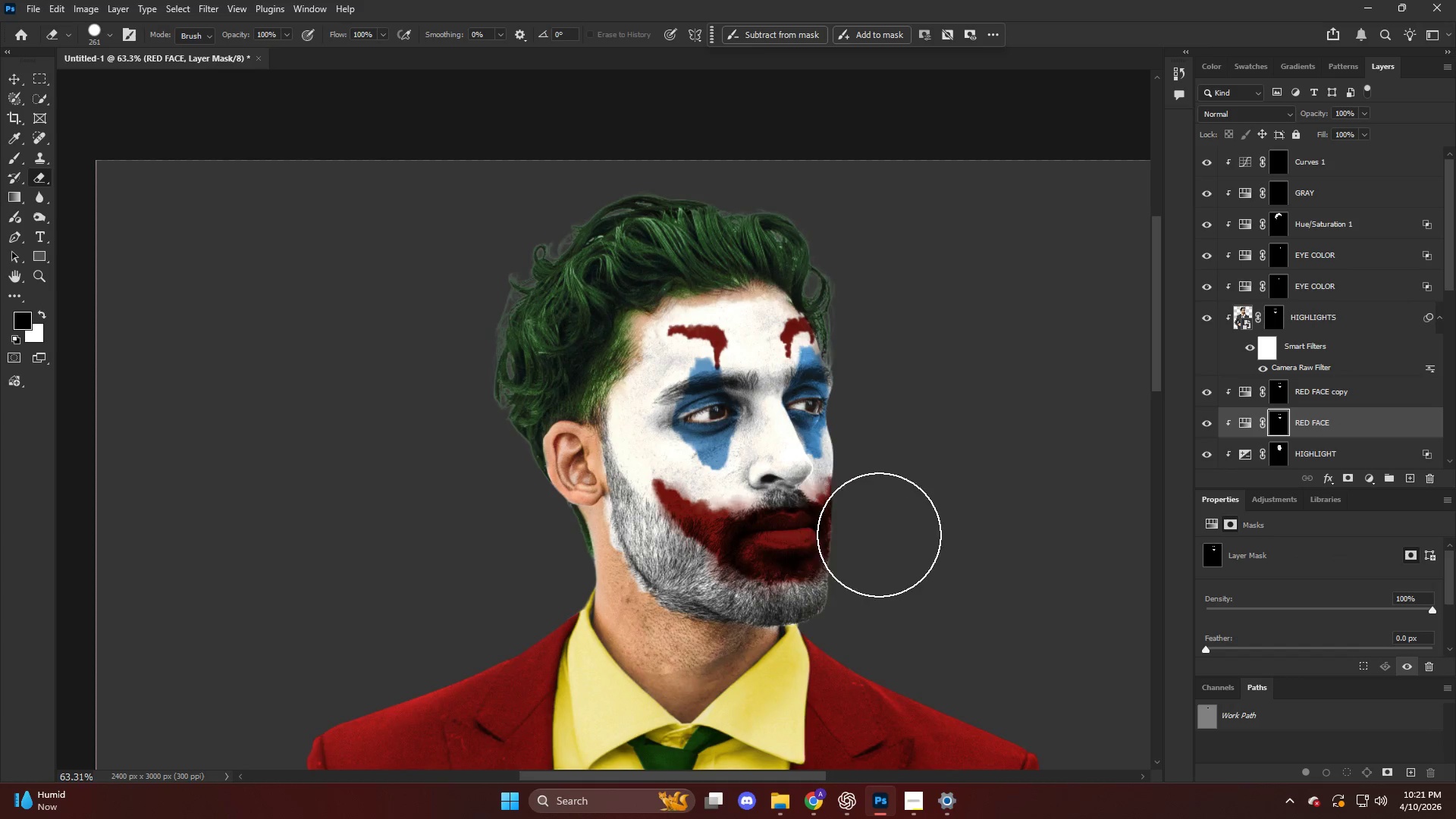 
key(X)
 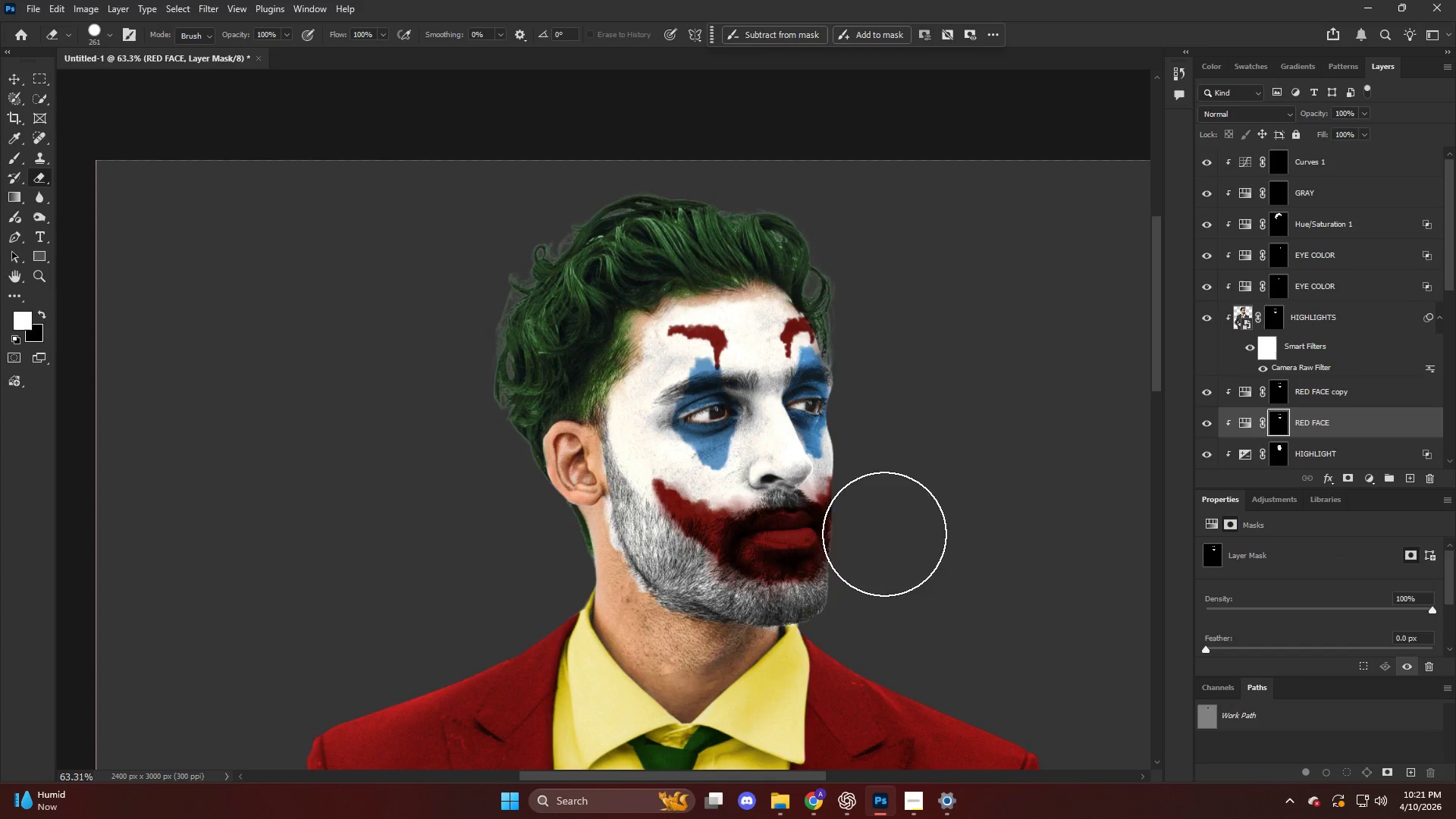 
left_click_drag(start_coordinate=[868, 537], to_coordinate=[792, 525])
 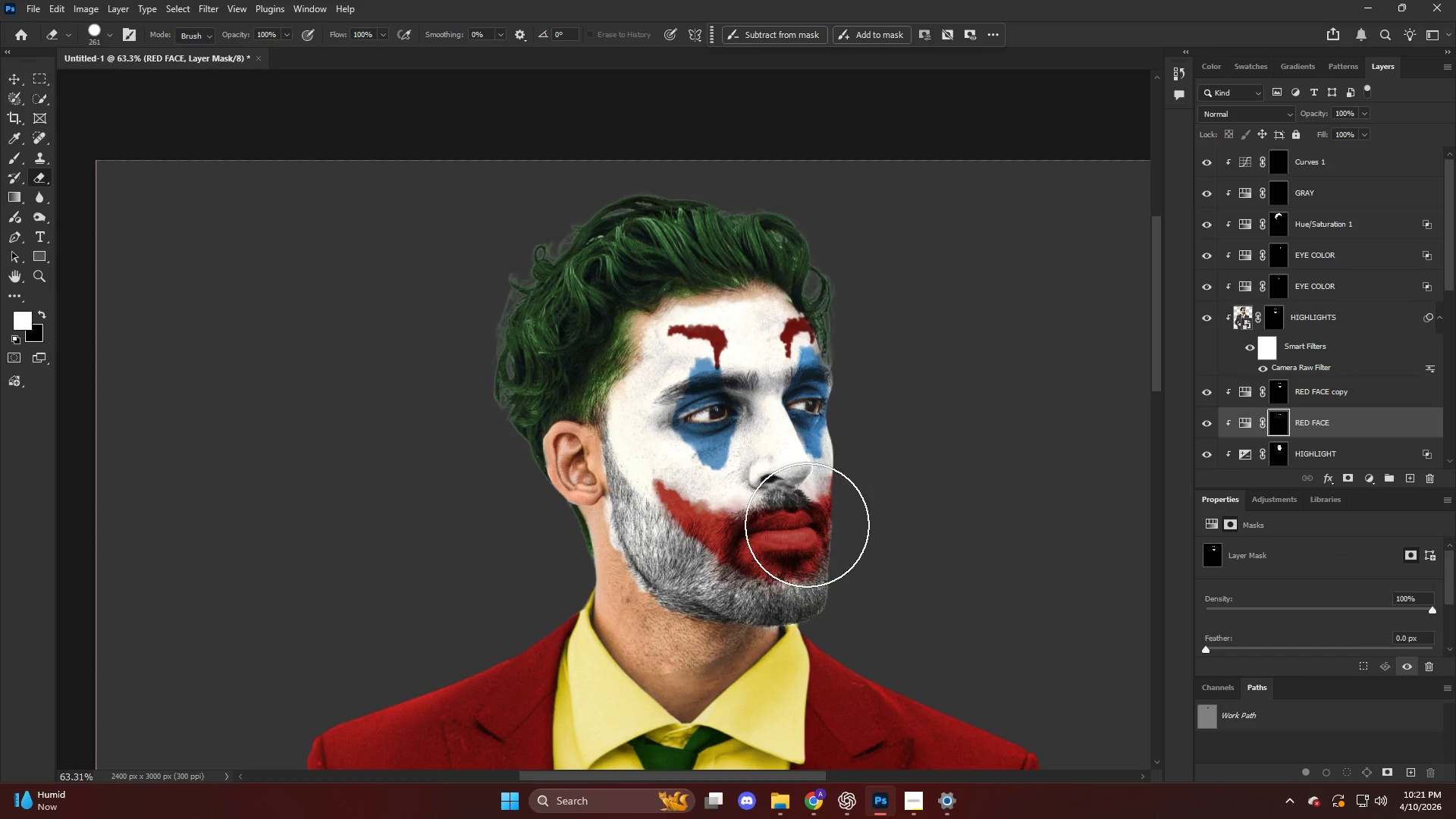 
key(Alt+AltLeft)
 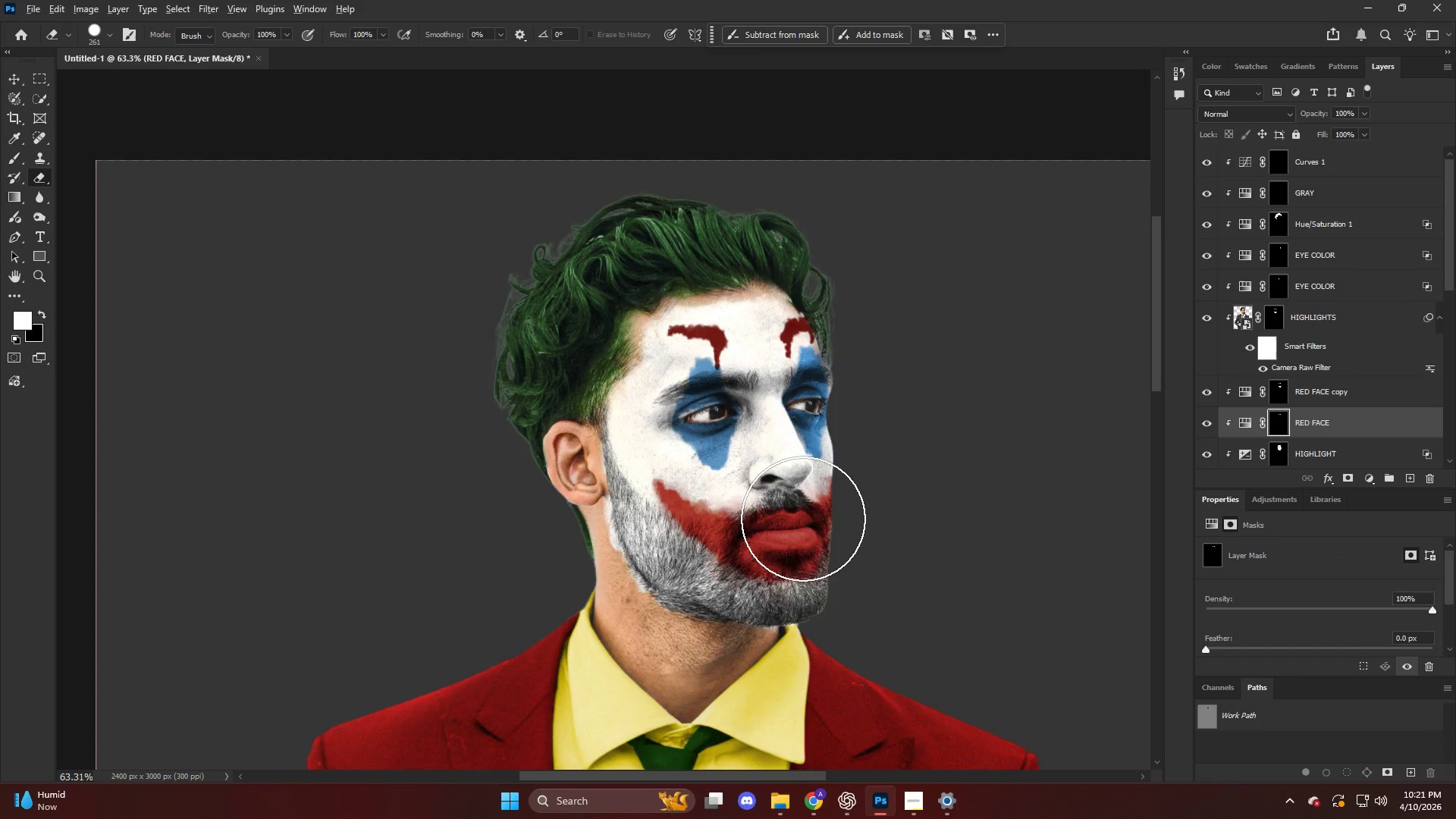 
scroll: coordinate [802, 516], scroll_direction: up, amount: 5.0
 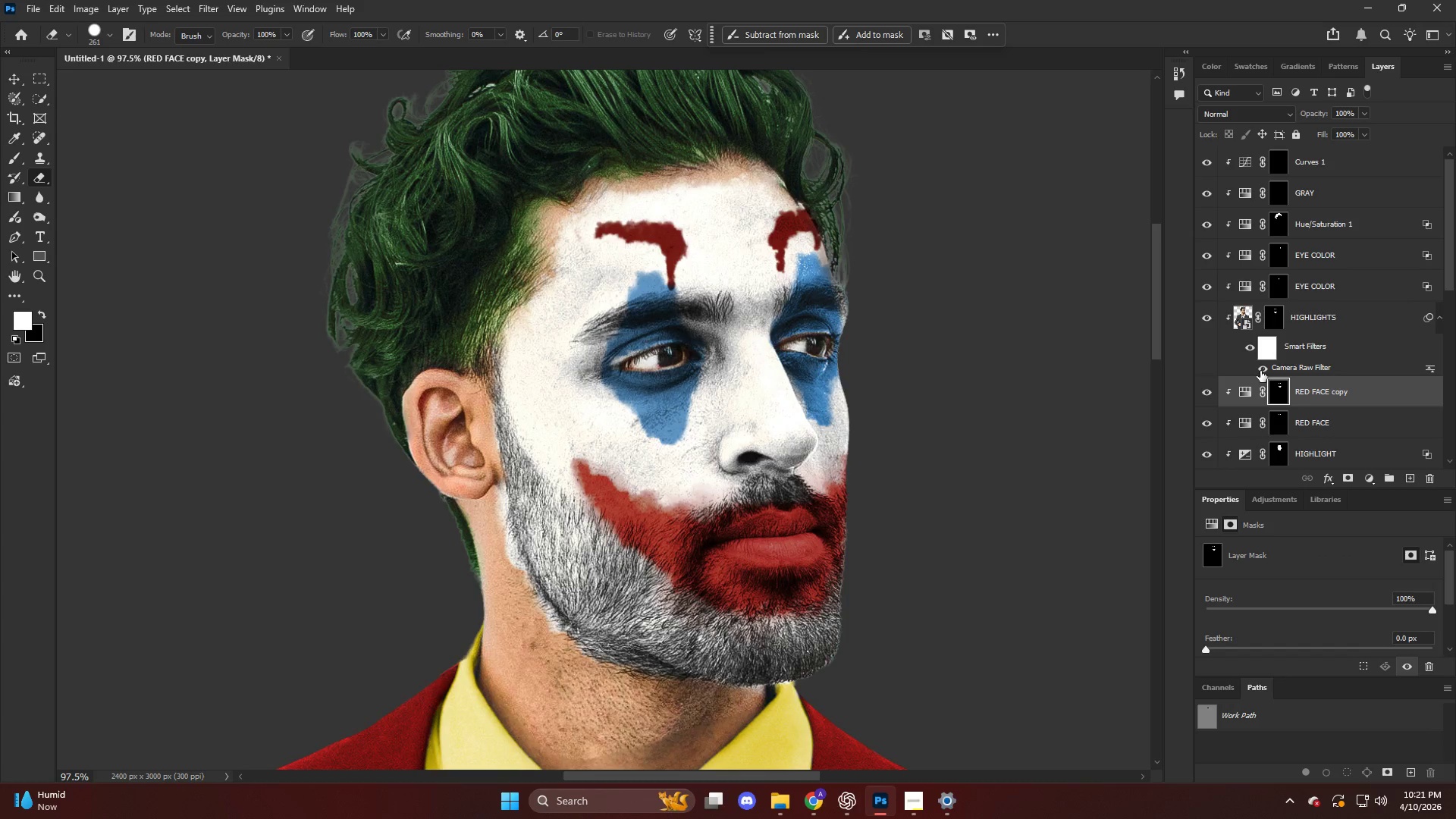 
left_click([1272, 424])
 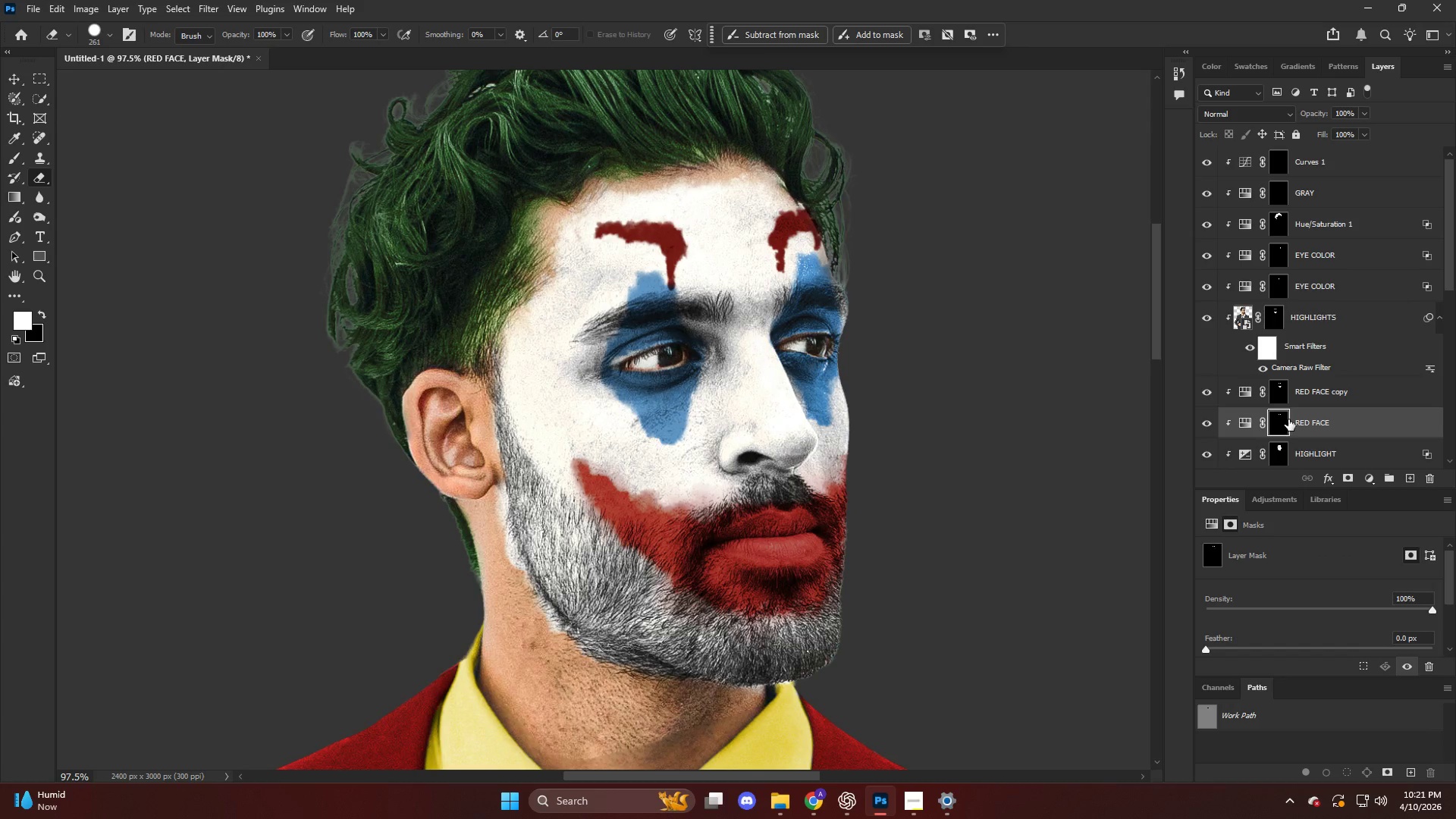 
left_click([1282, 387])
 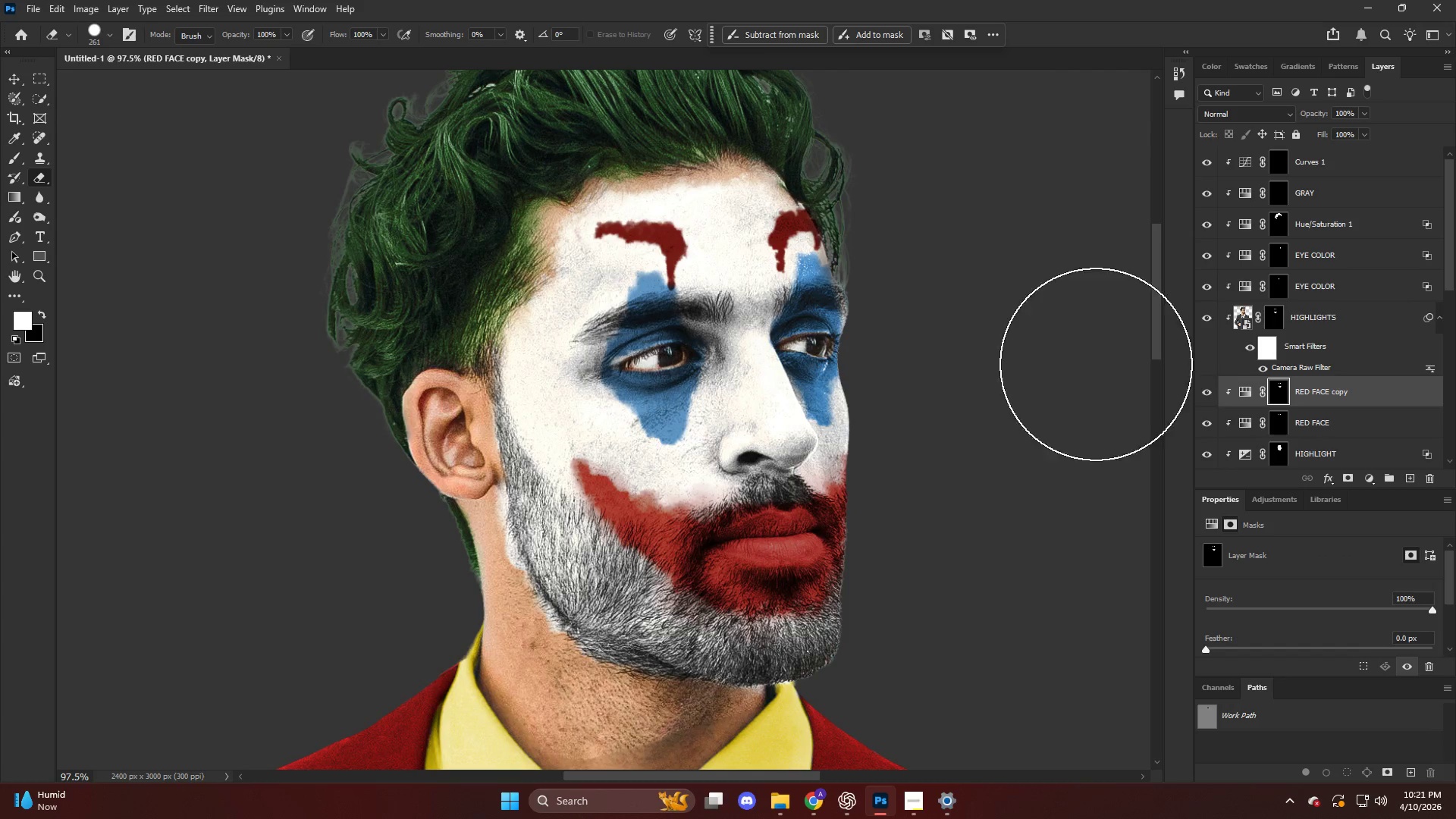 
key(X)
 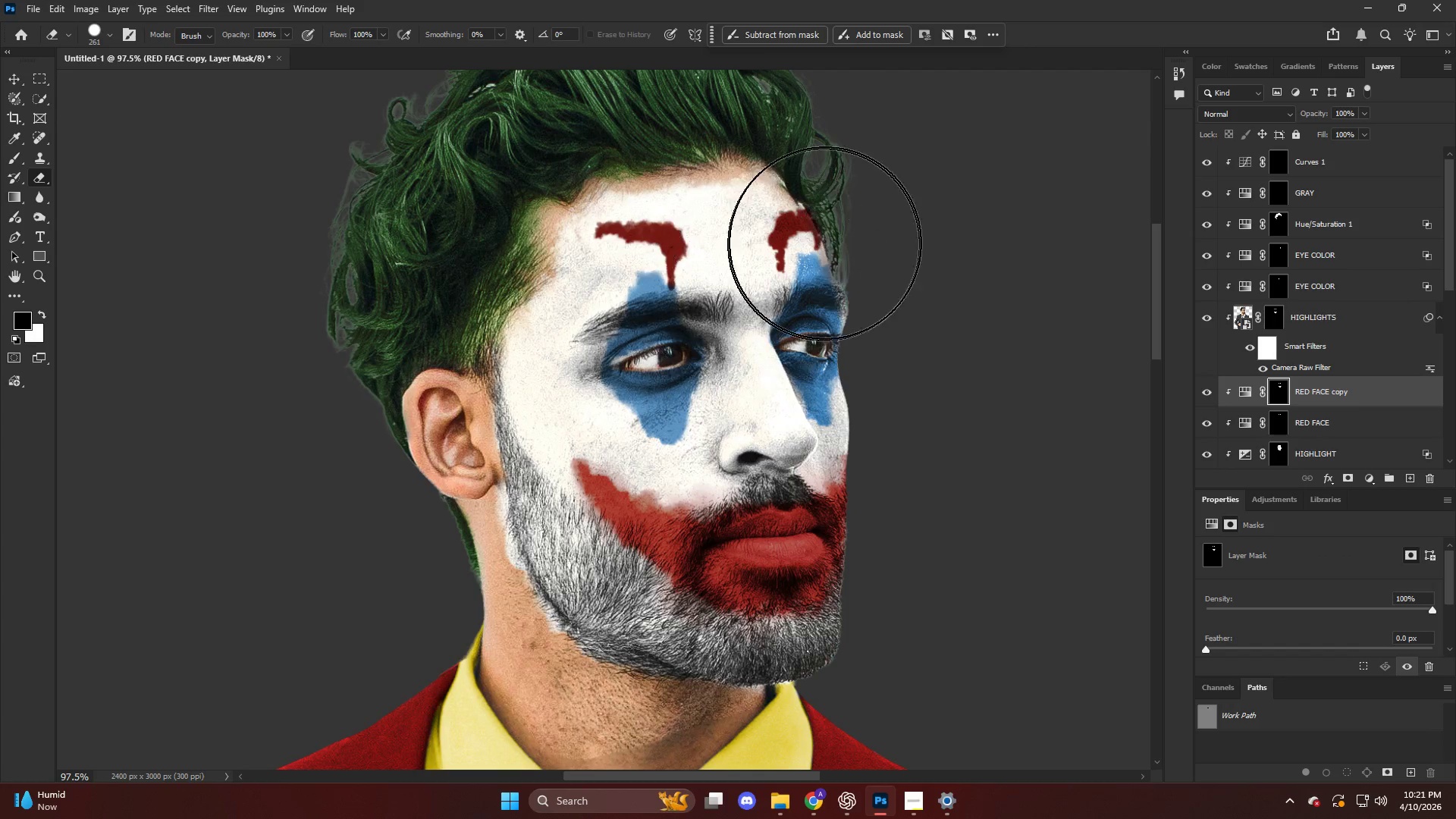 
left_click_drag(start_coordinate=[827, 240], to_coordinate=[695, 243])
 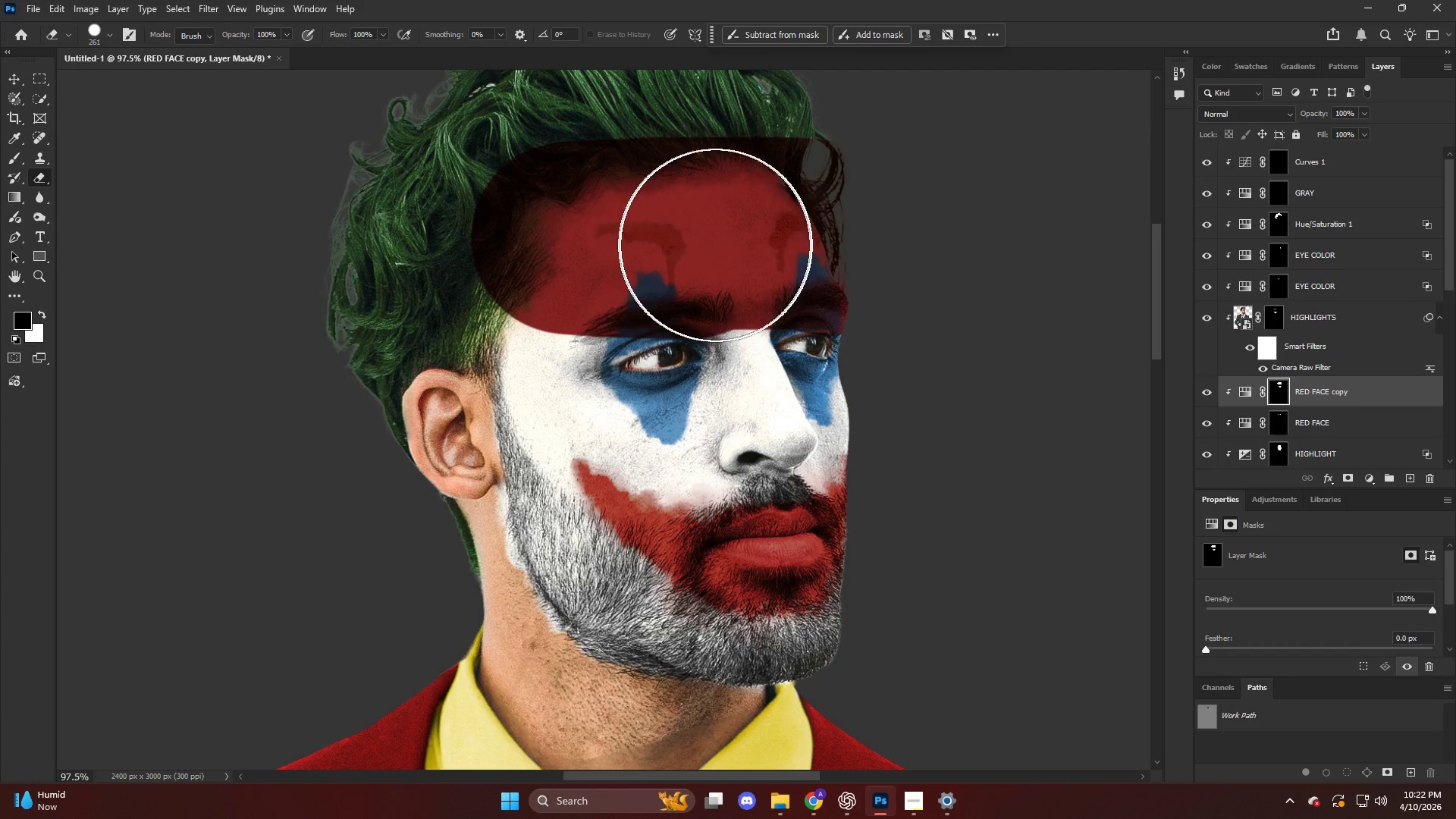 
key(Control+ControlLeft)
 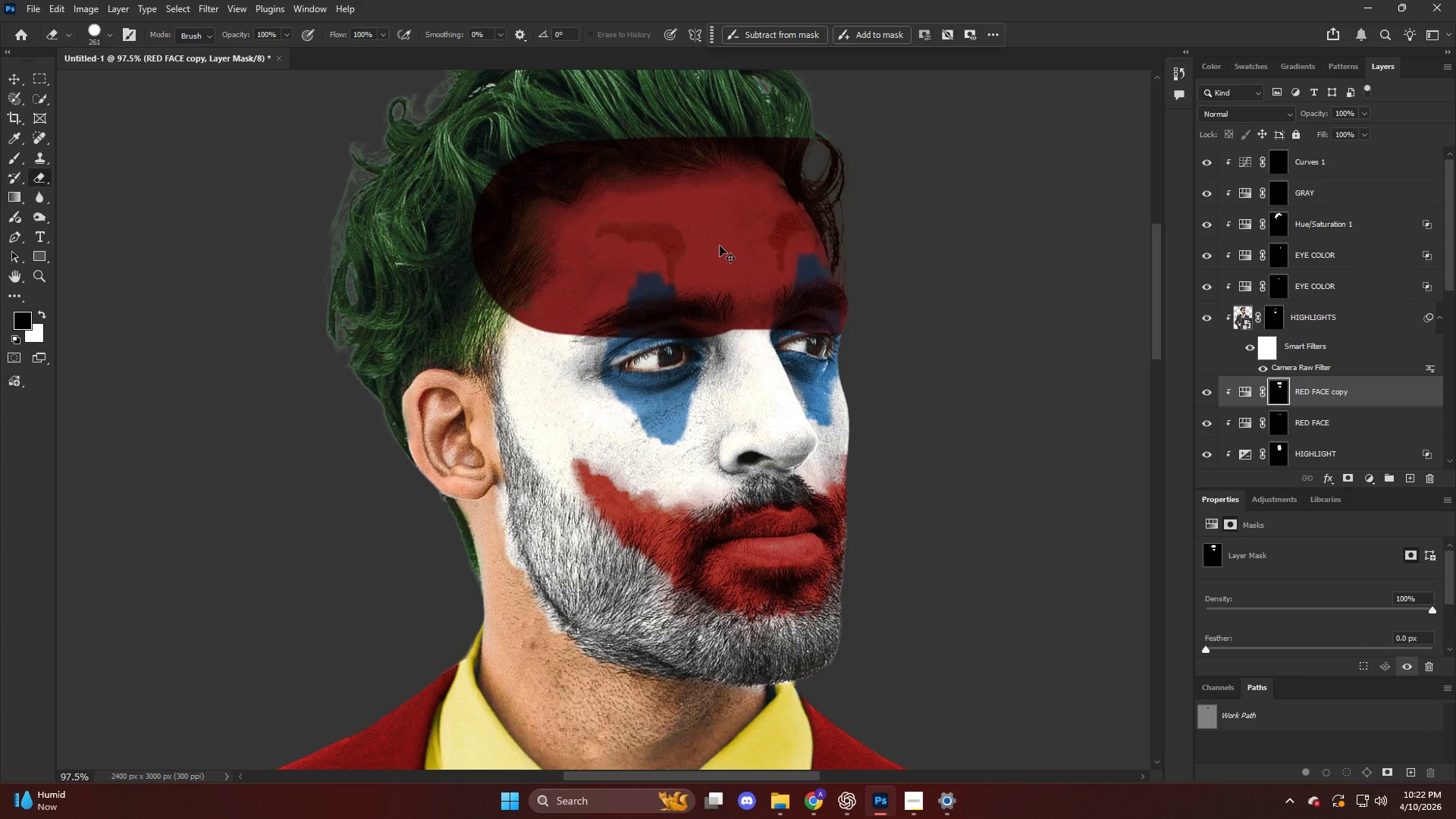 
key(Control+Z)
 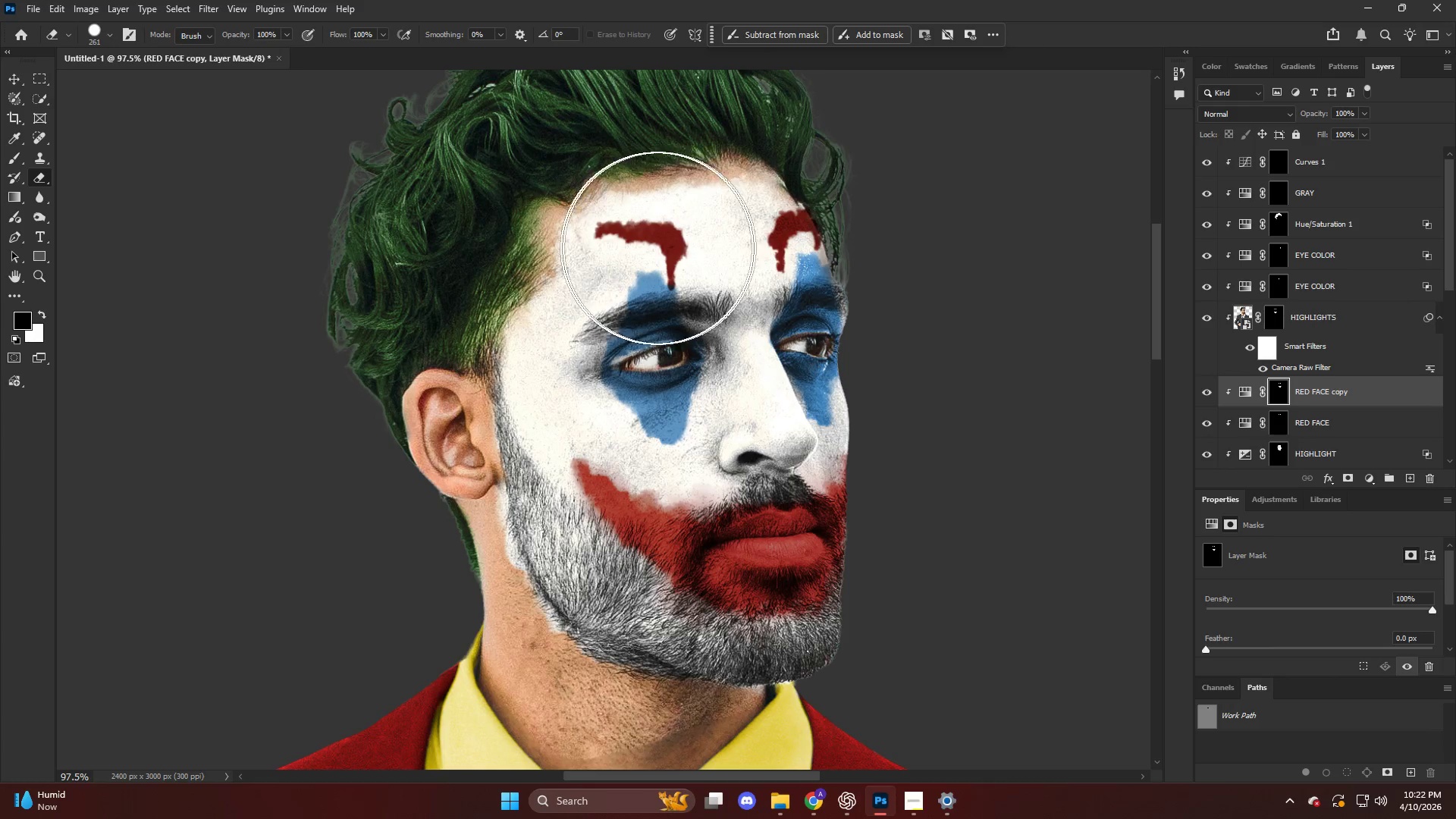 
key(X)
 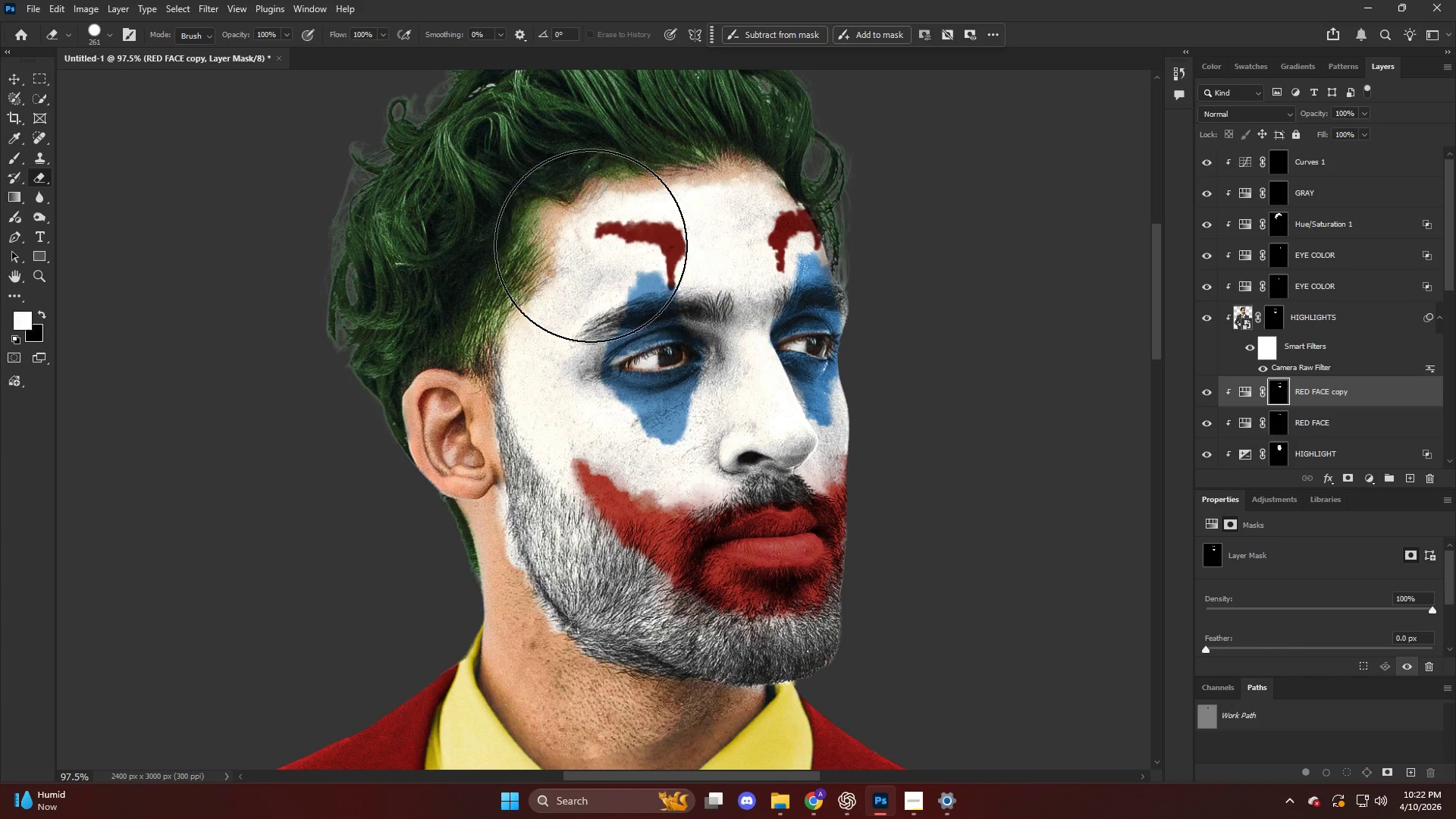 
left_click_drag(start_coordinate=[591, 246], to_coordinate=[956, 251])
 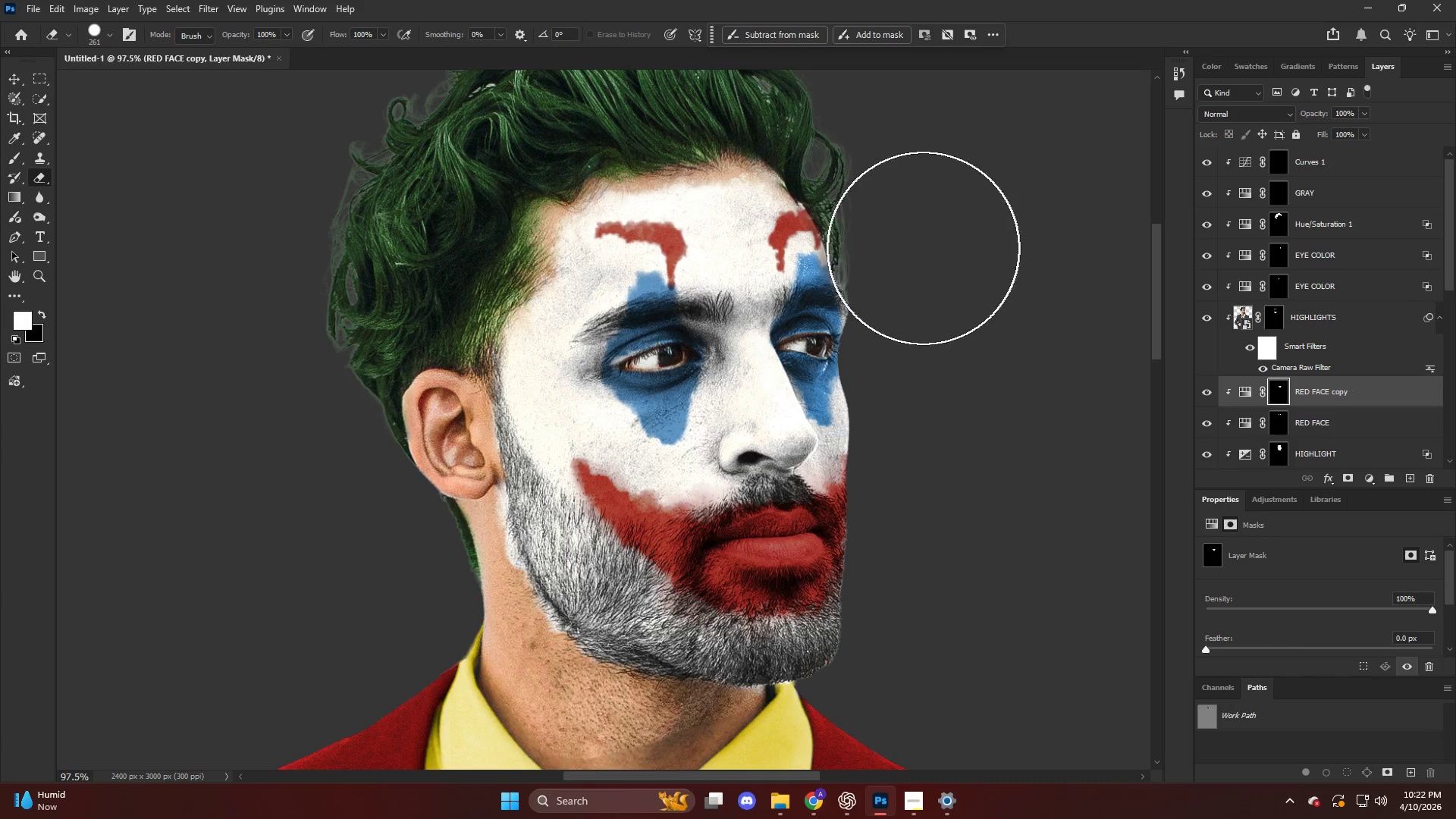 
key(Alt+AltLeft)
 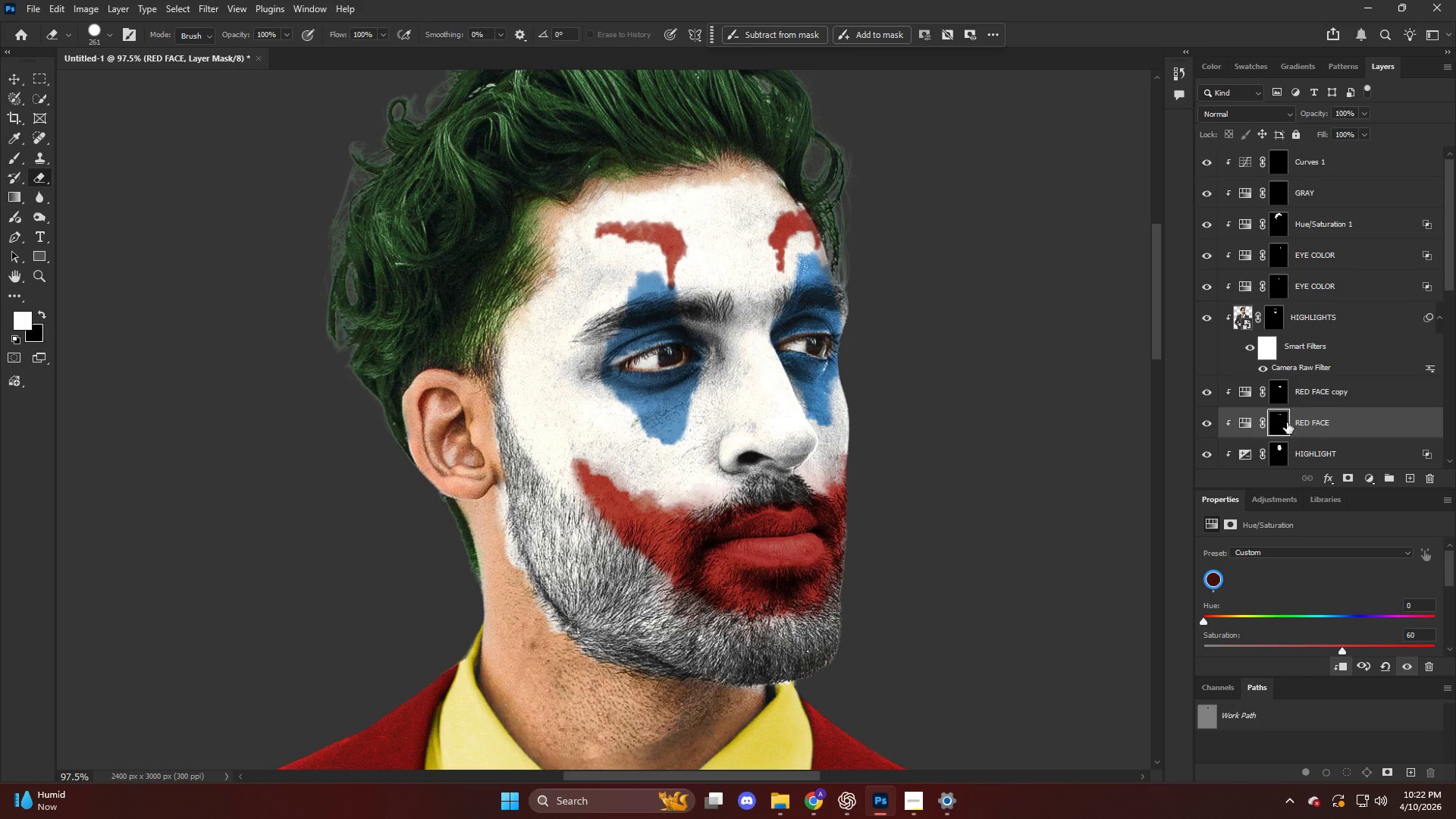 
key(Control+T)
 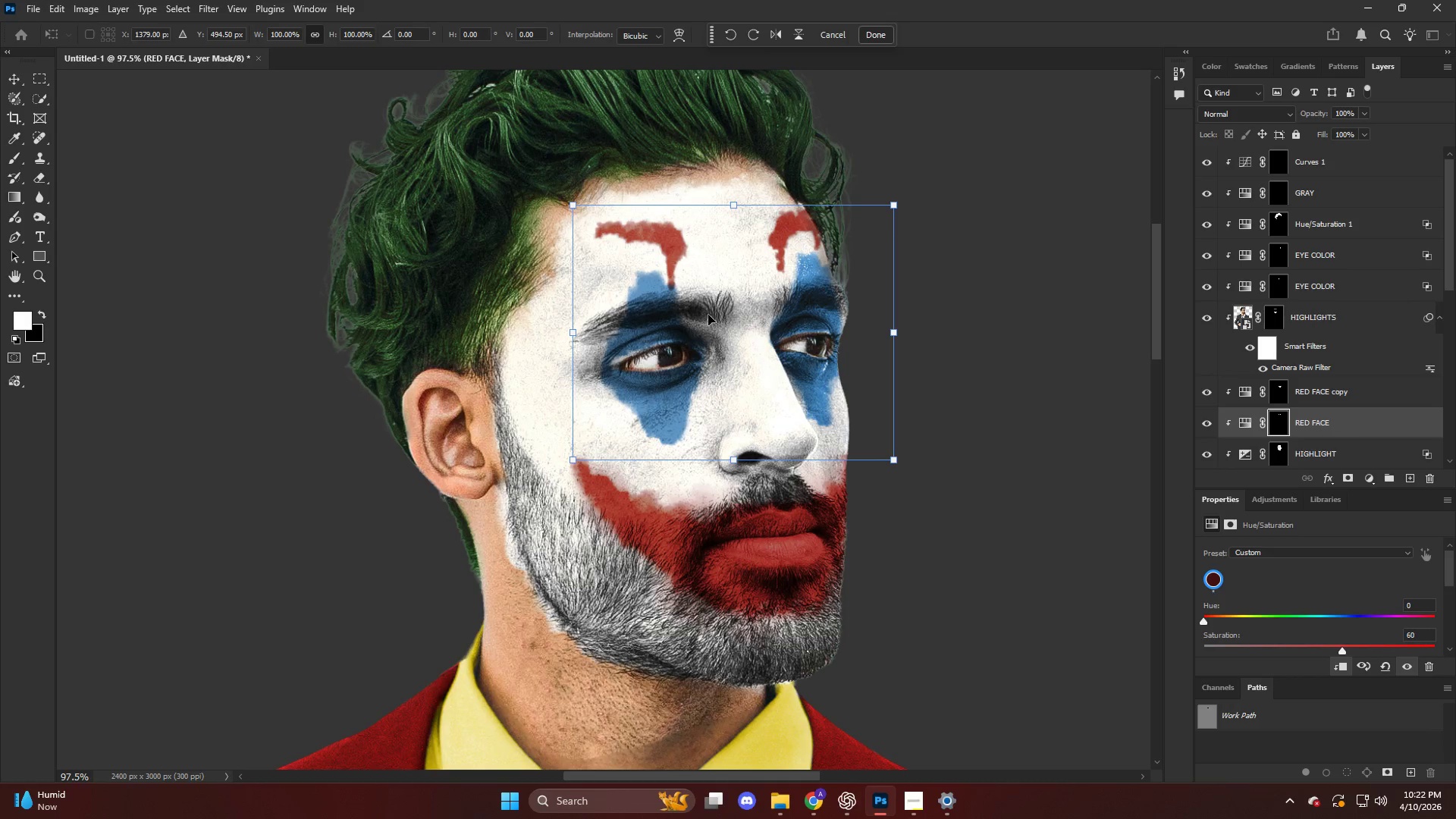 
left_click_drag(start_coordinate=[714, 318], to_coordinate=[721, 325])
 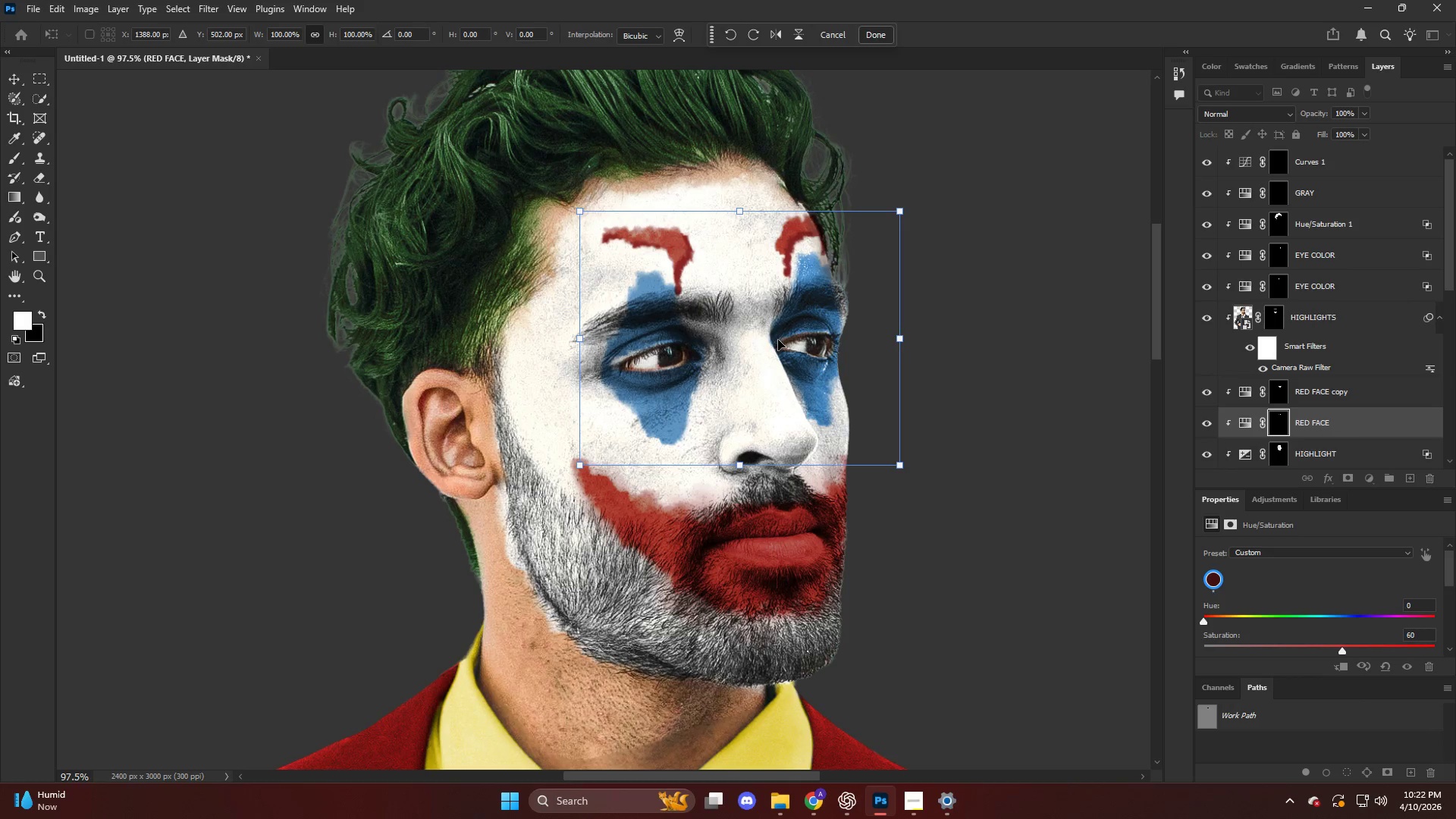 
key(Control+ControlLeft)
 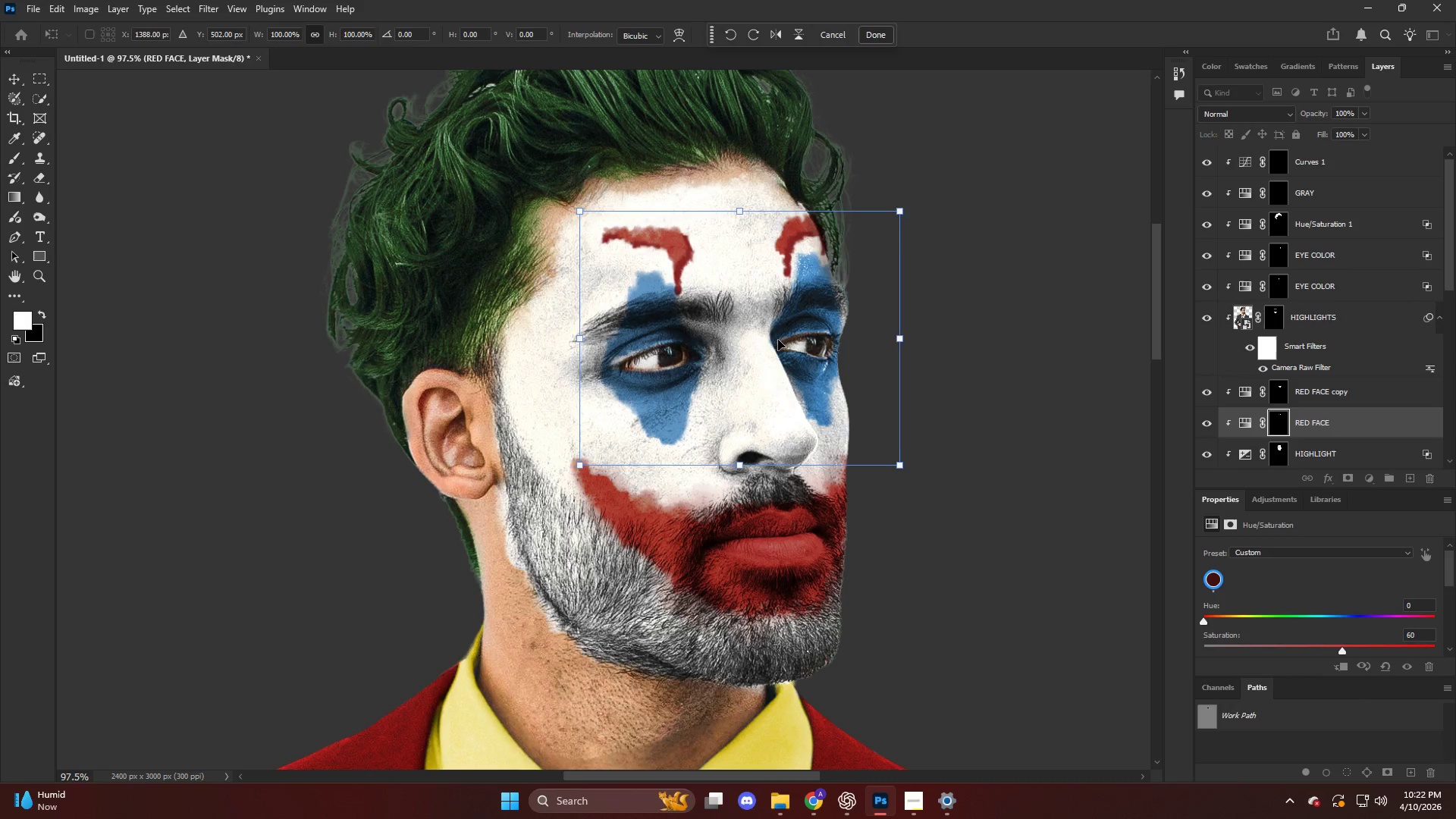 
key(Control+Z)
 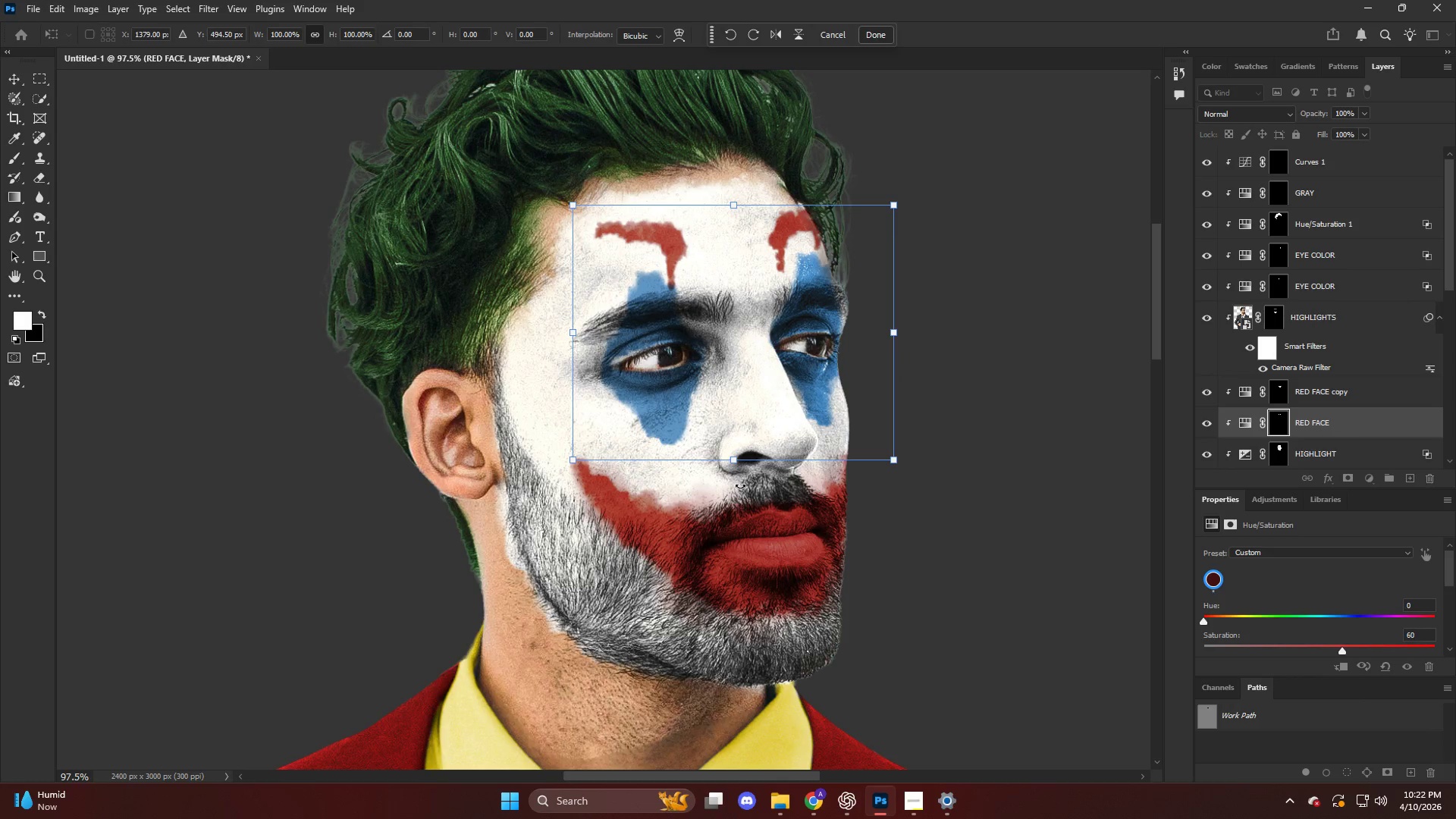 
left_click_drag(start_coordinate=[738, 483], to_coordinate=[767, 485])
 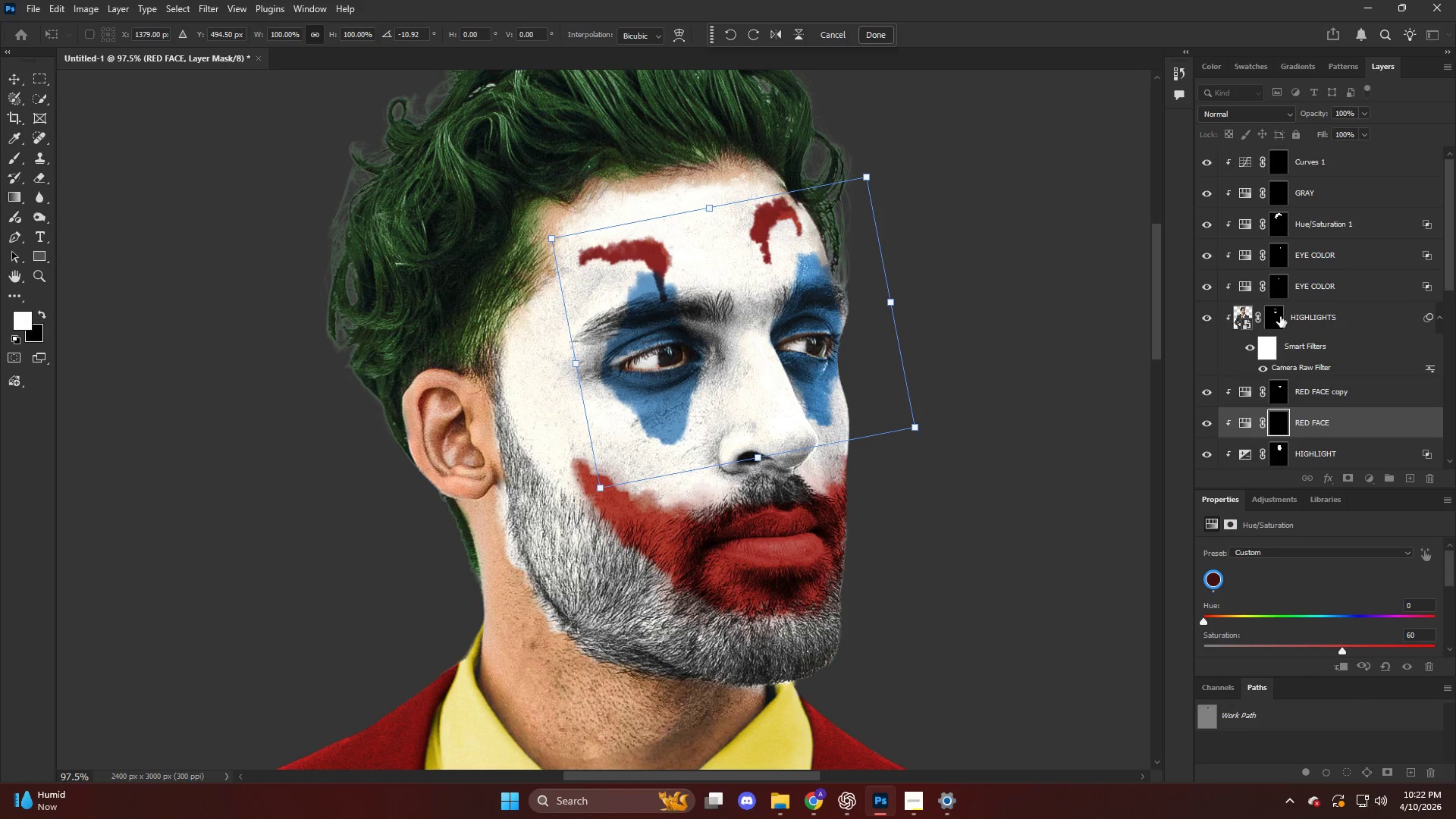 
left_click([1280, 315])
 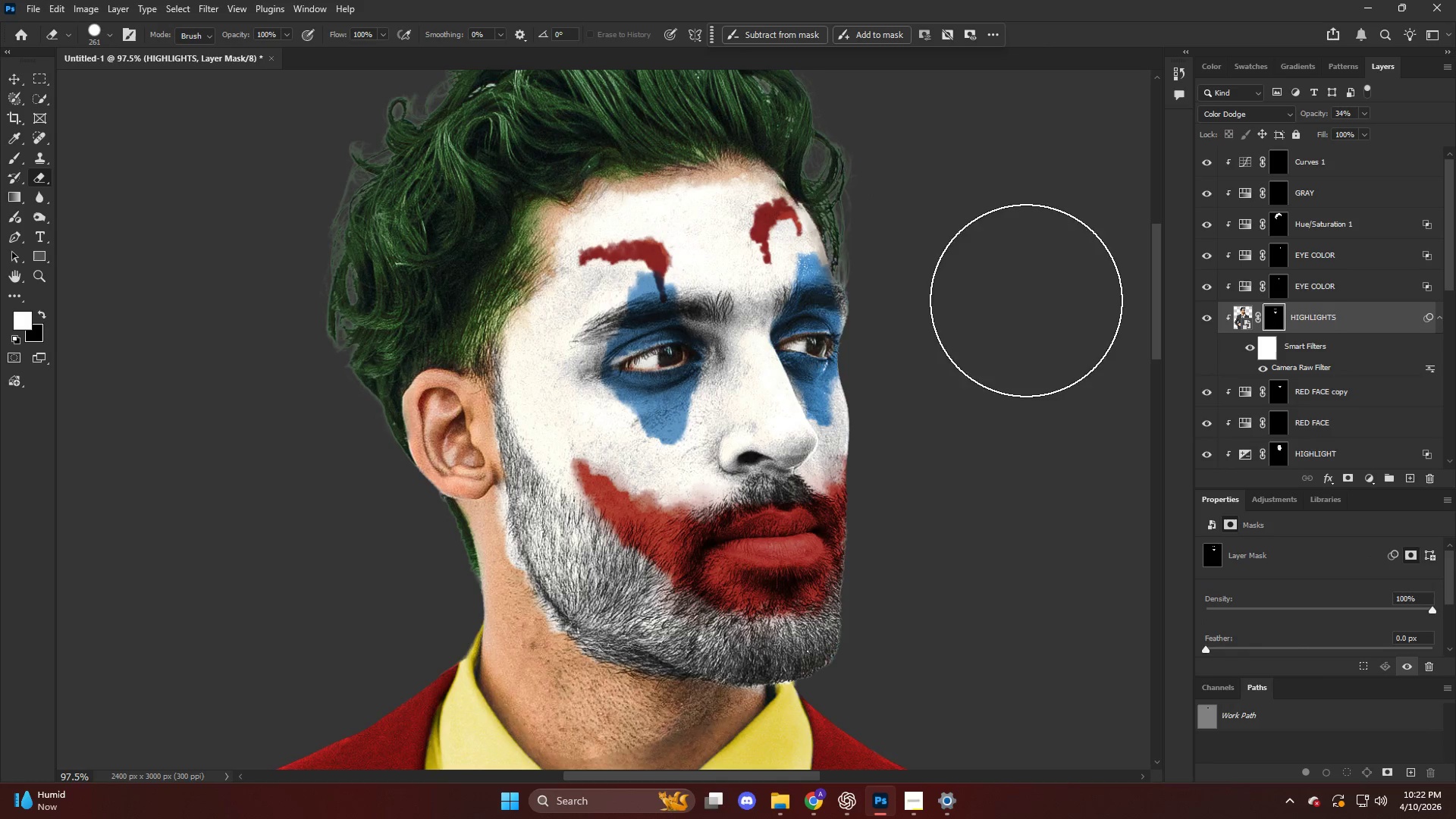 
key(E)
 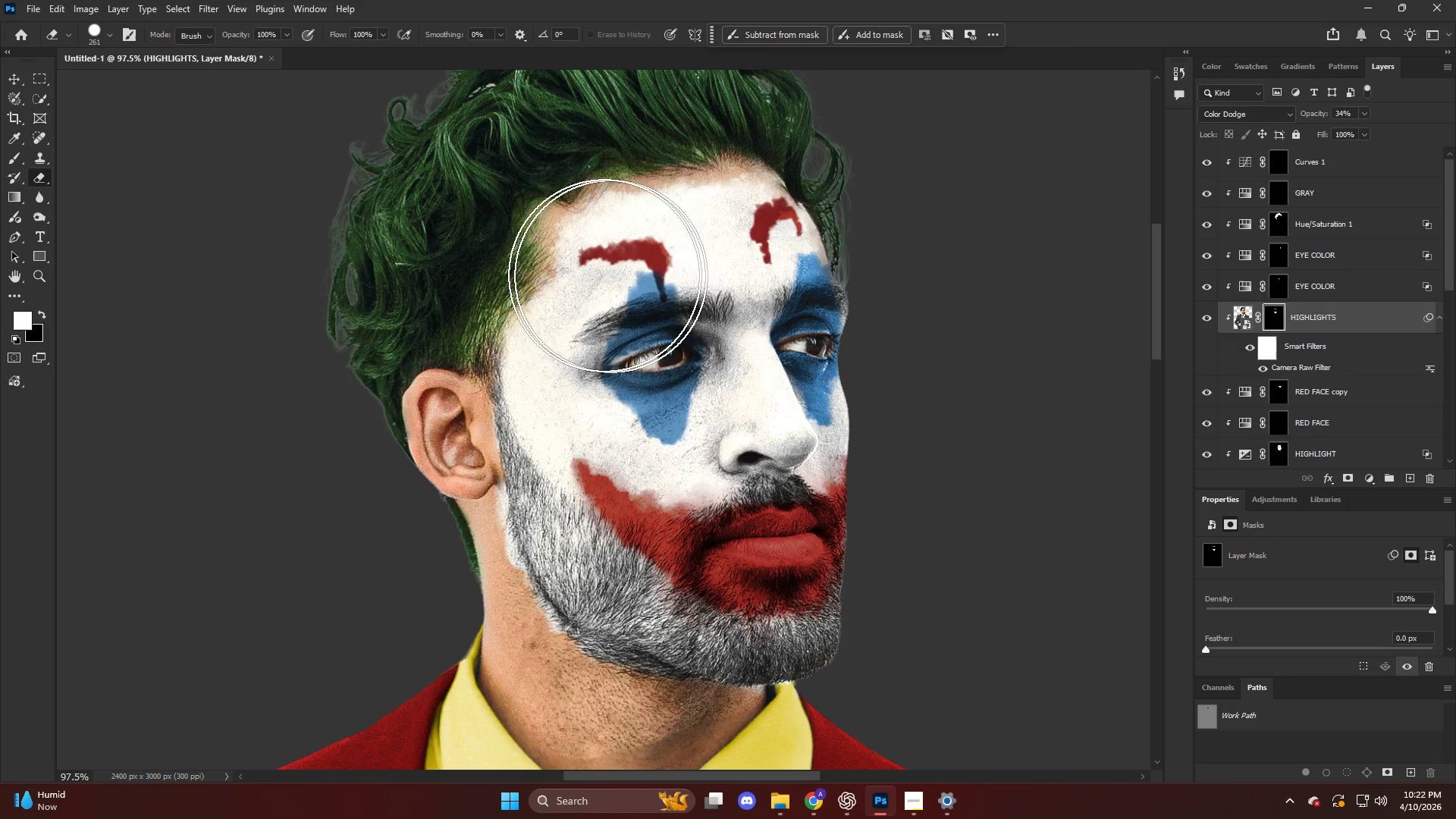 
left_click_drag(start_coordinate=[610, 270], to_coordinate=[619, 251])
 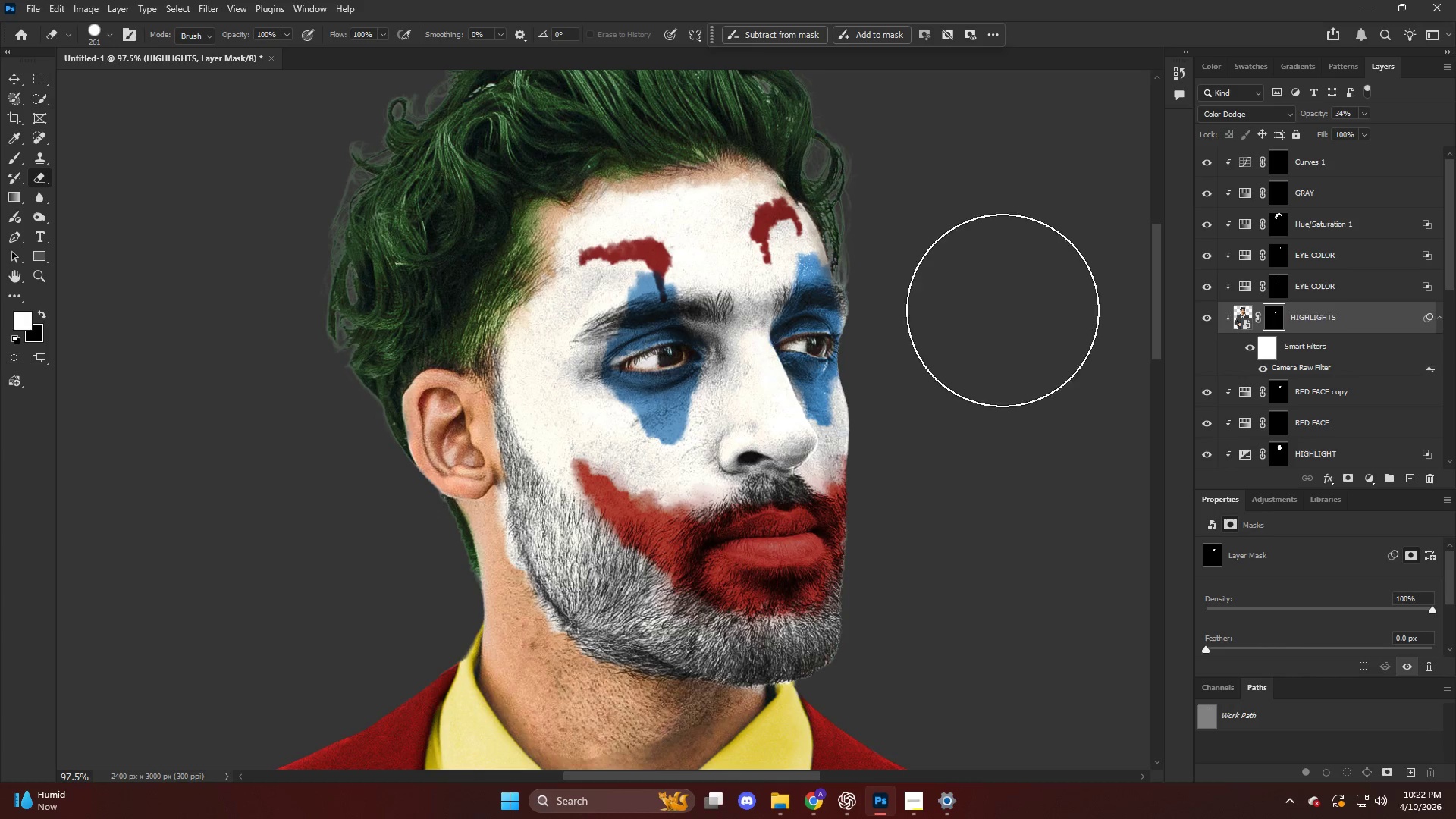 
key(Alt+AltLeft)
 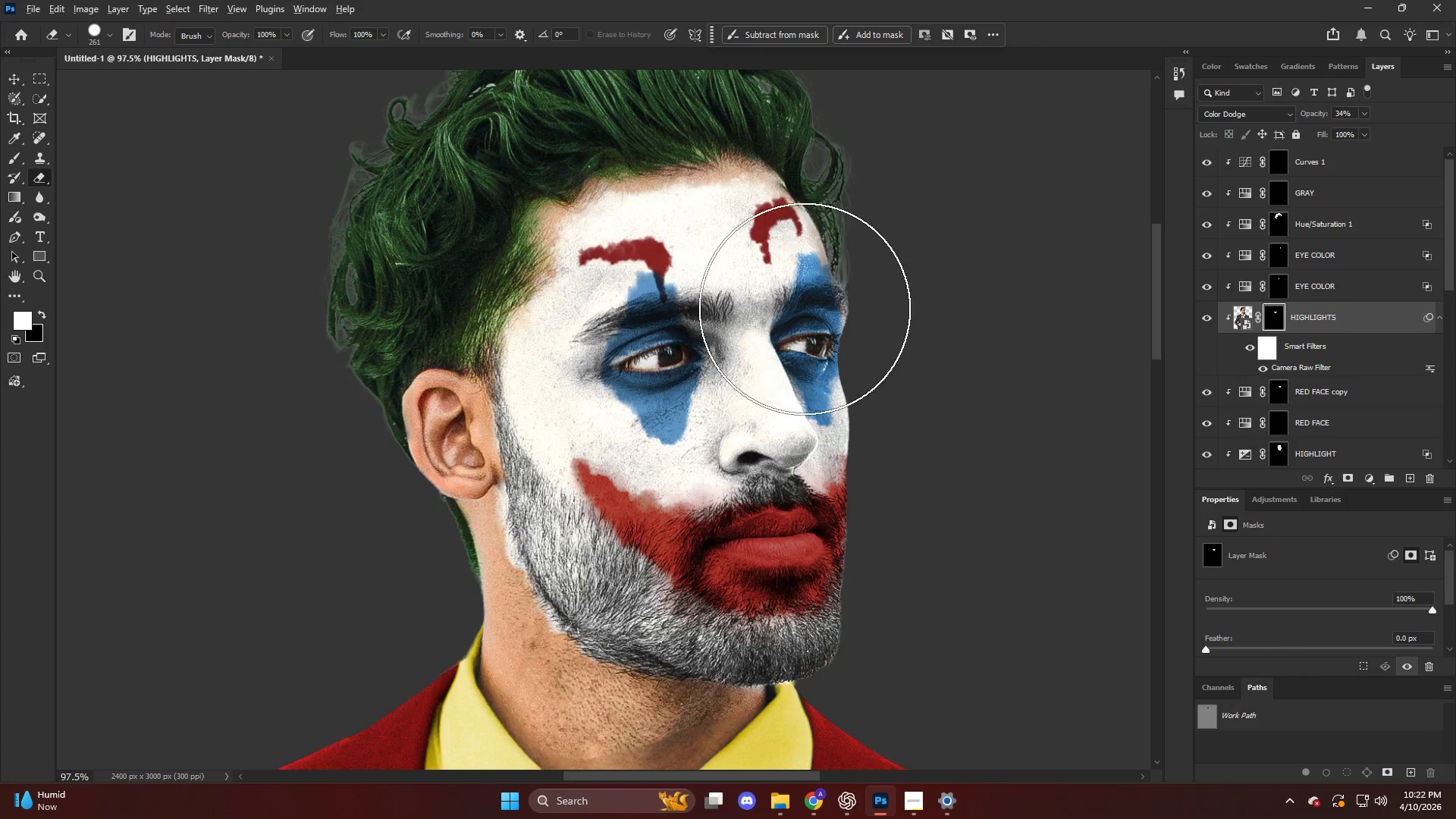 
key(V)
 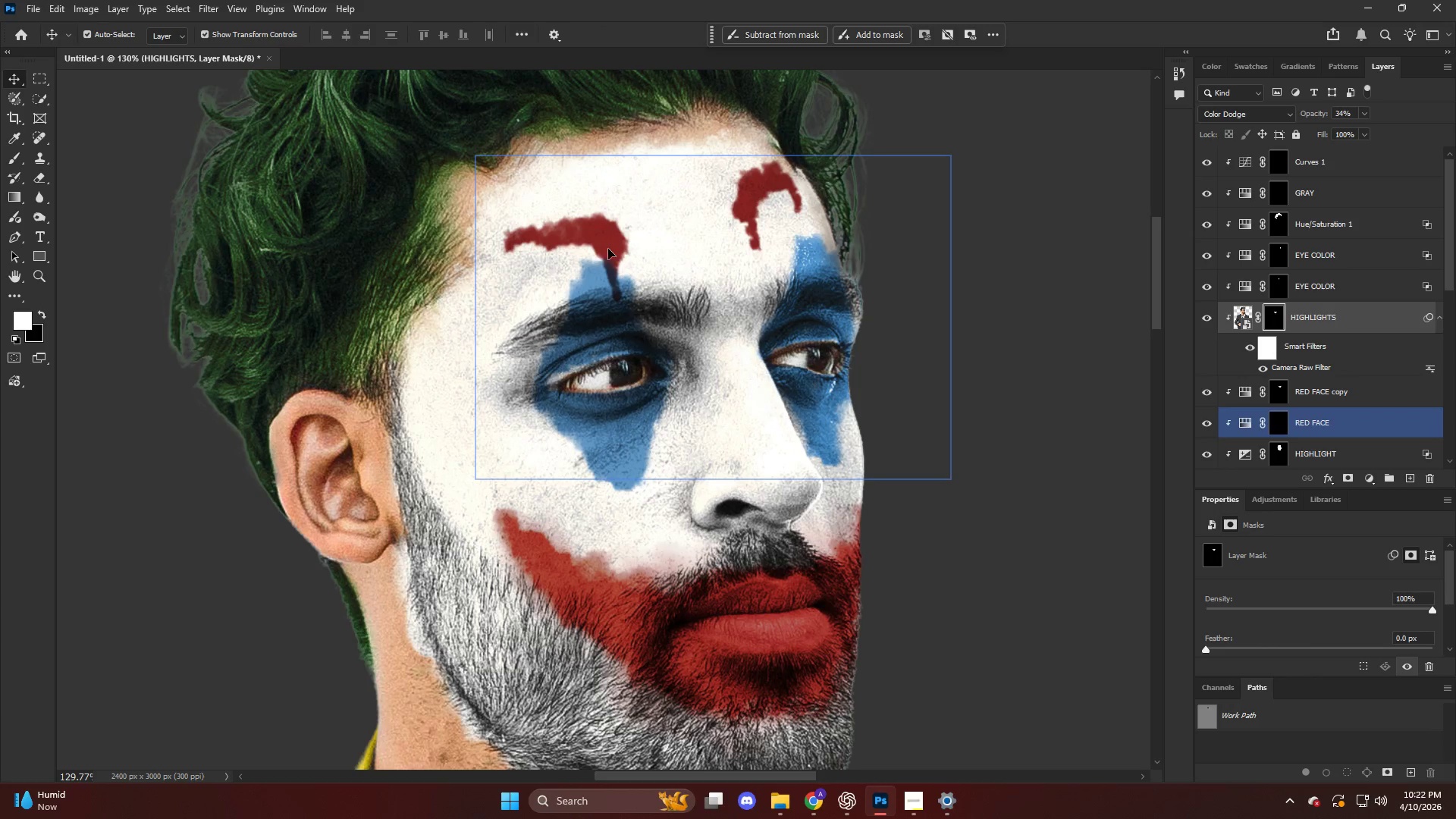 
scroll: coordinate [802, 306], scroll_direction: up, amount: 3.0
 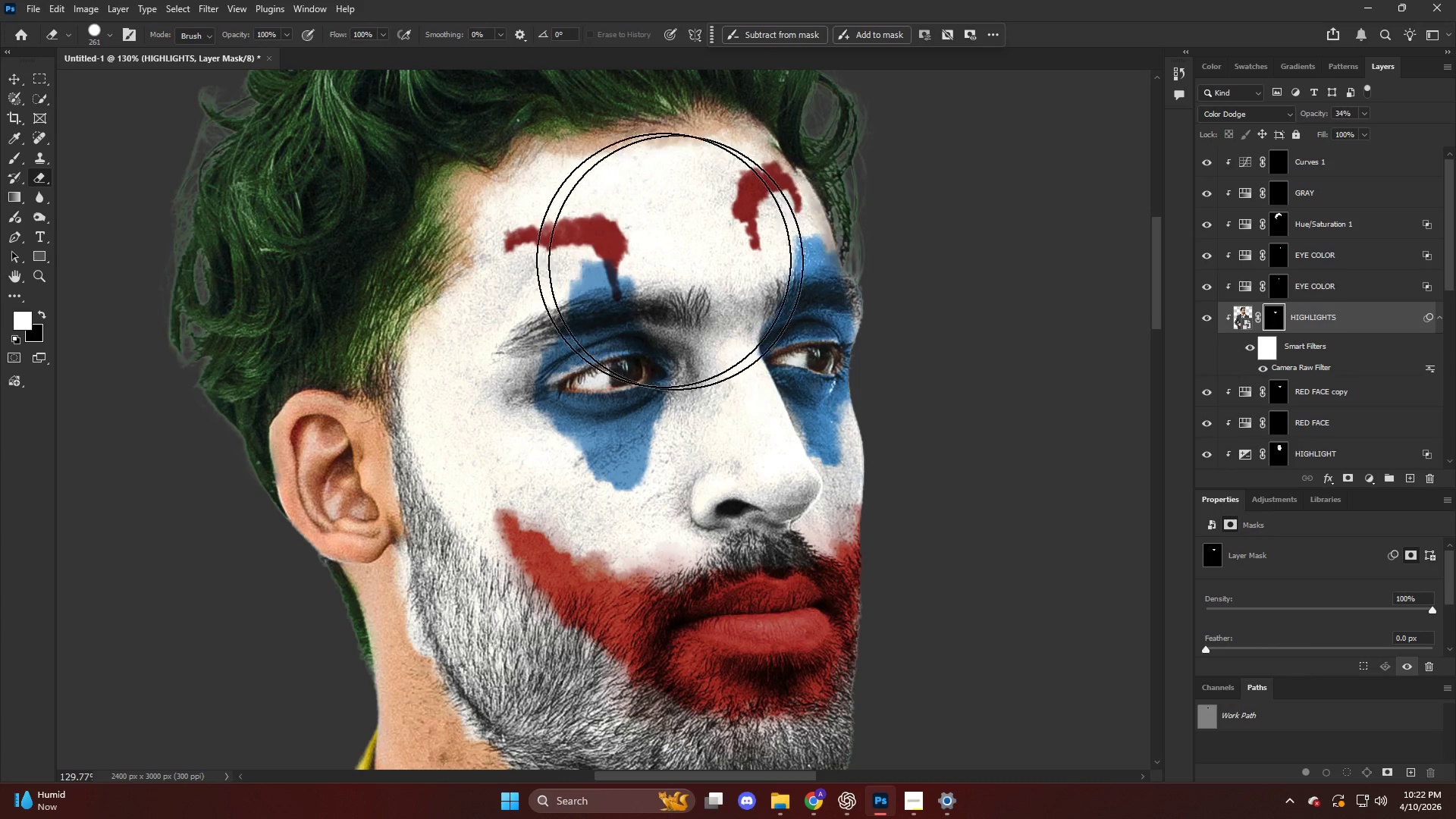 
left_click_drag(start_coordinate=[609, 249], to_coordinate=[635, 248])
 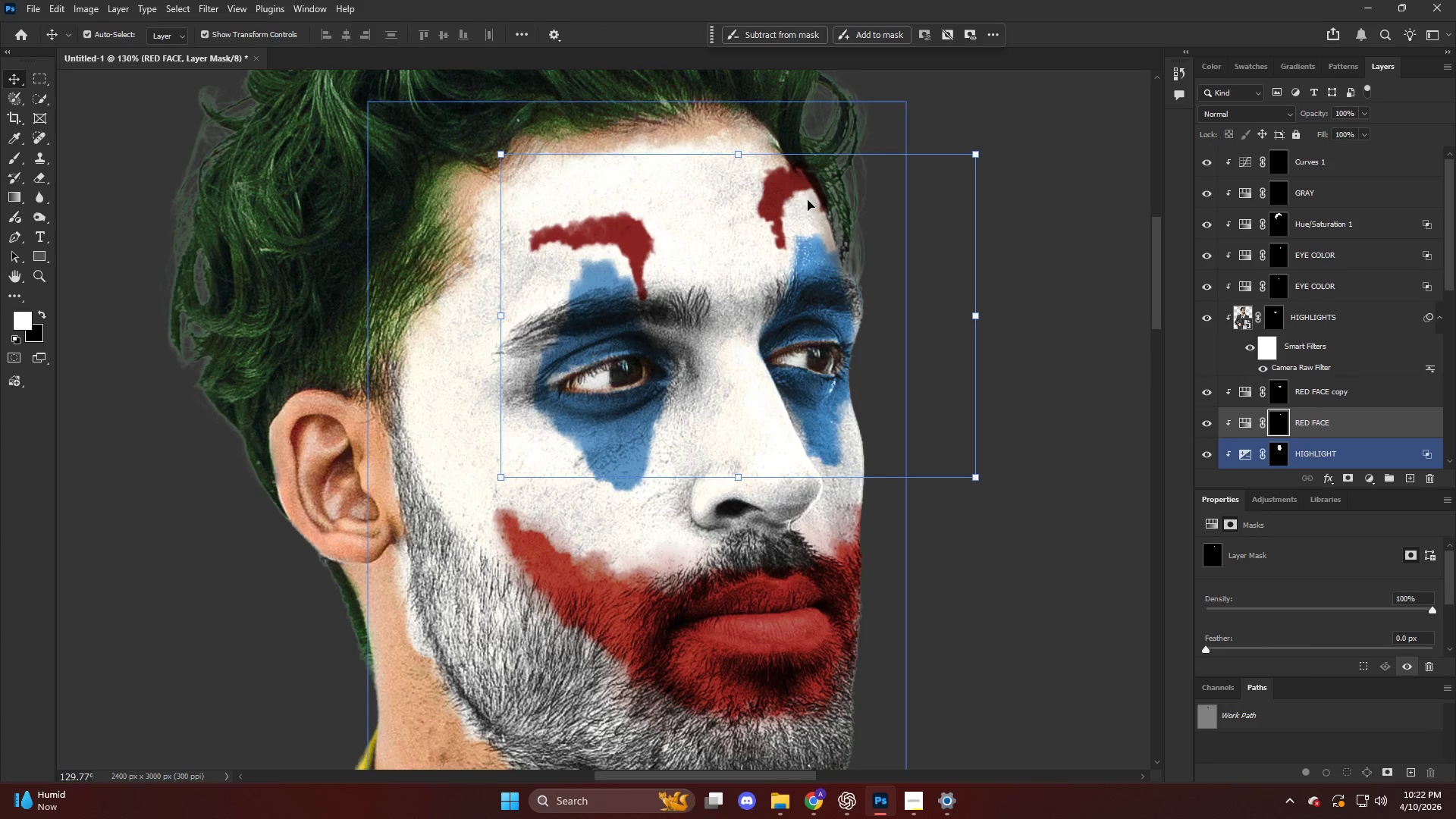 
right_click([814, 202])
 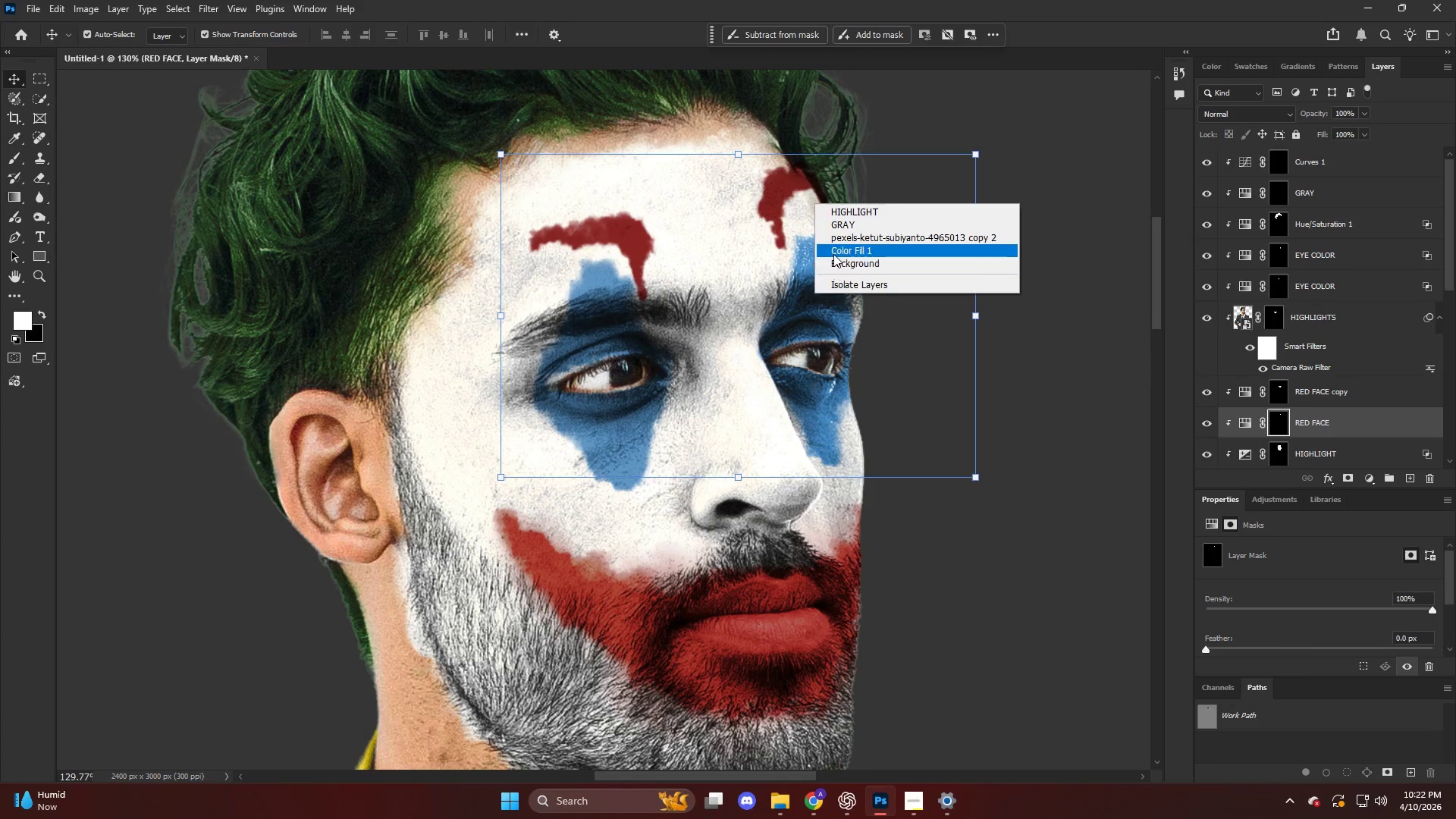 
left_click([754, 212])
 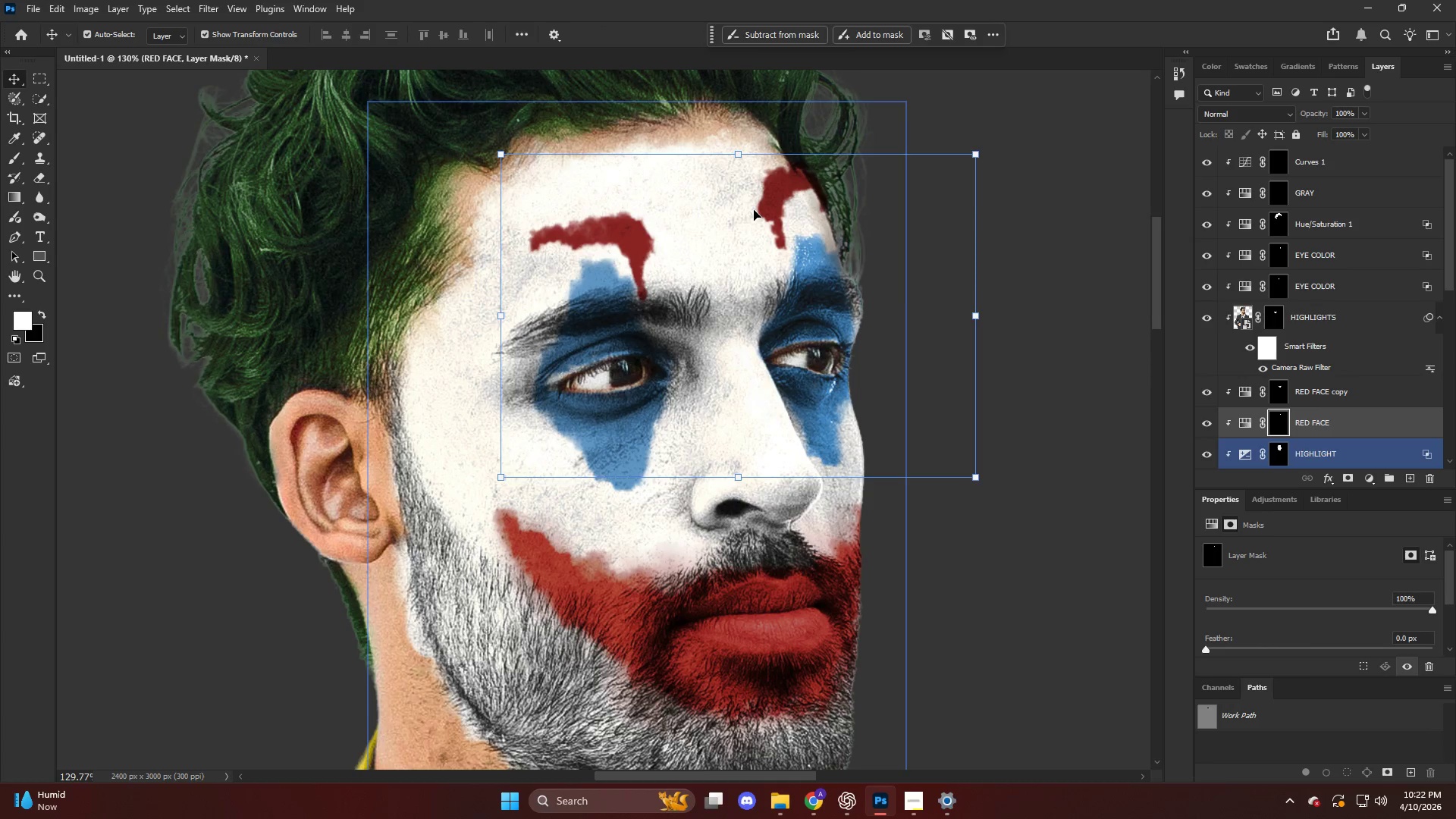 
right_click([754, 210])
 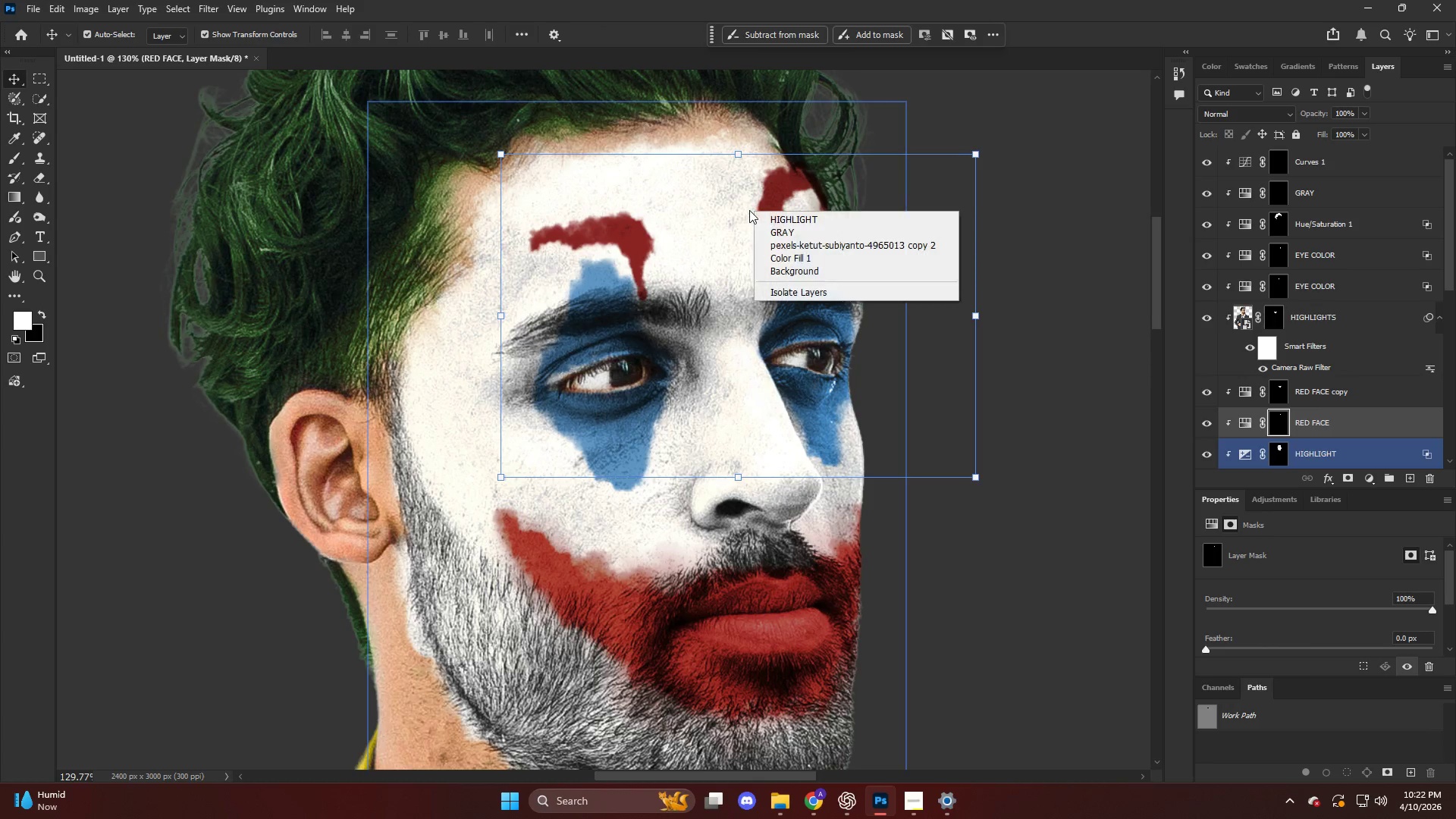 
left_click([748, 209])
 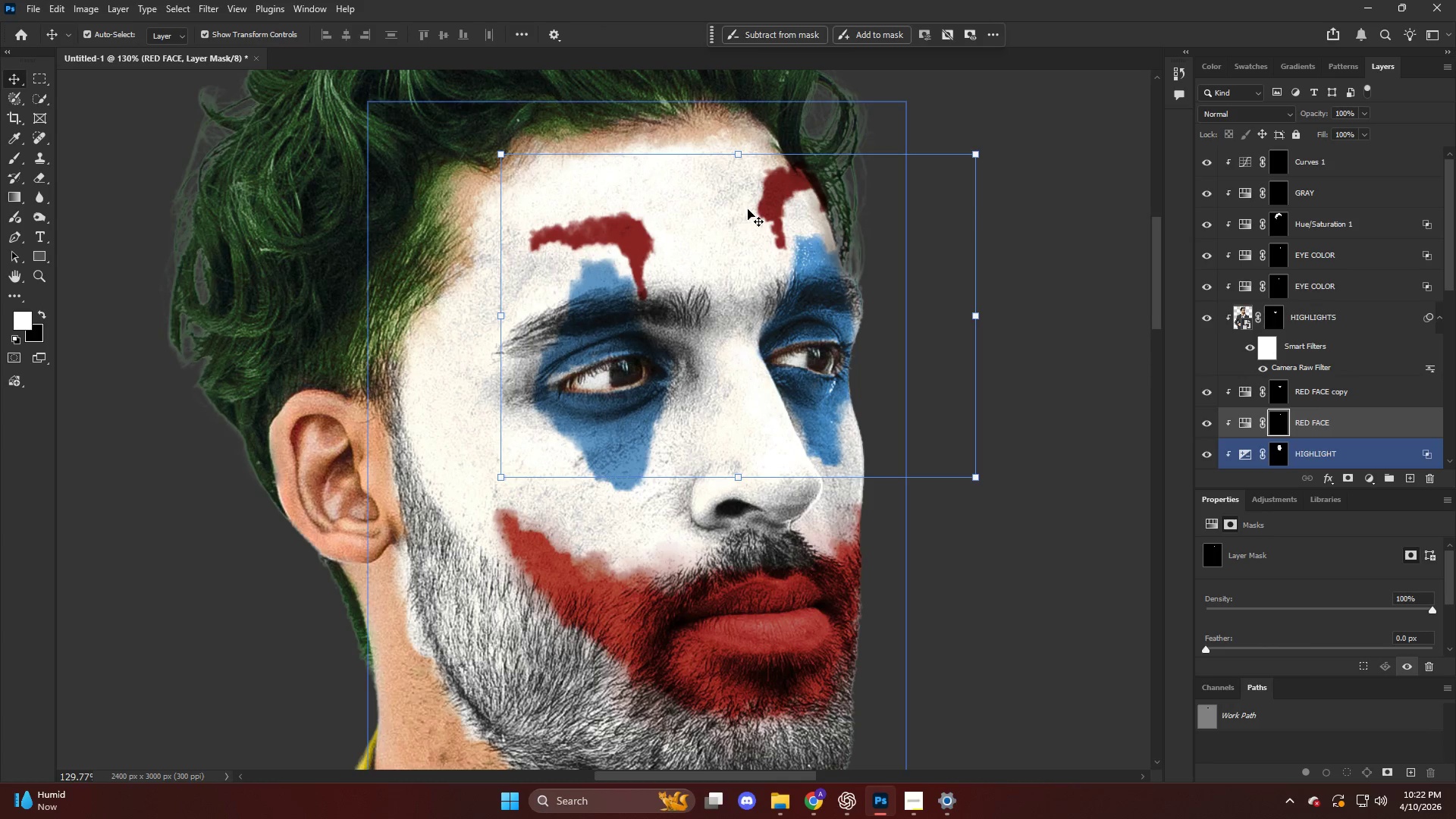 
key(Control+T)
 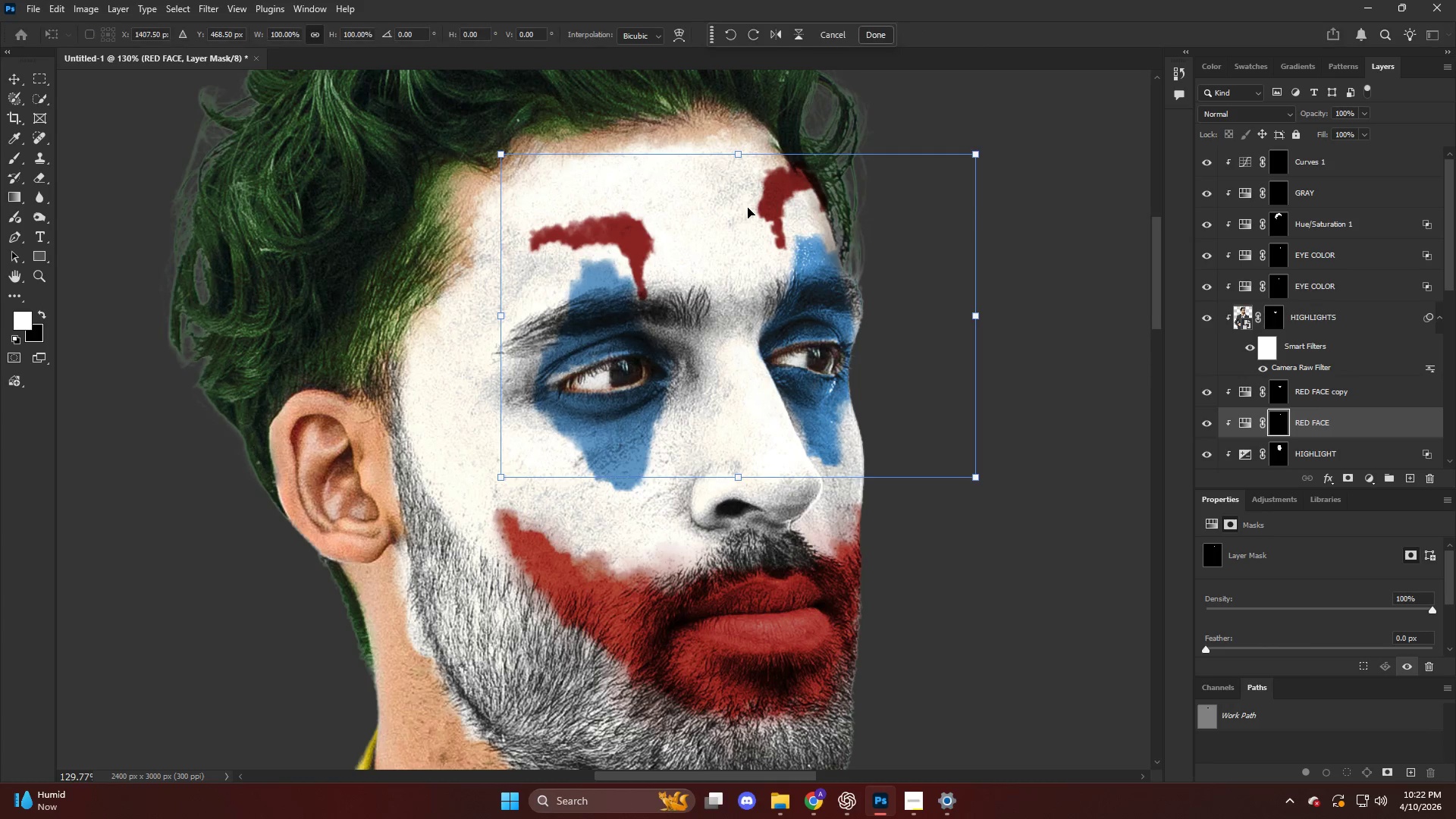 
right_click([748, 208])
 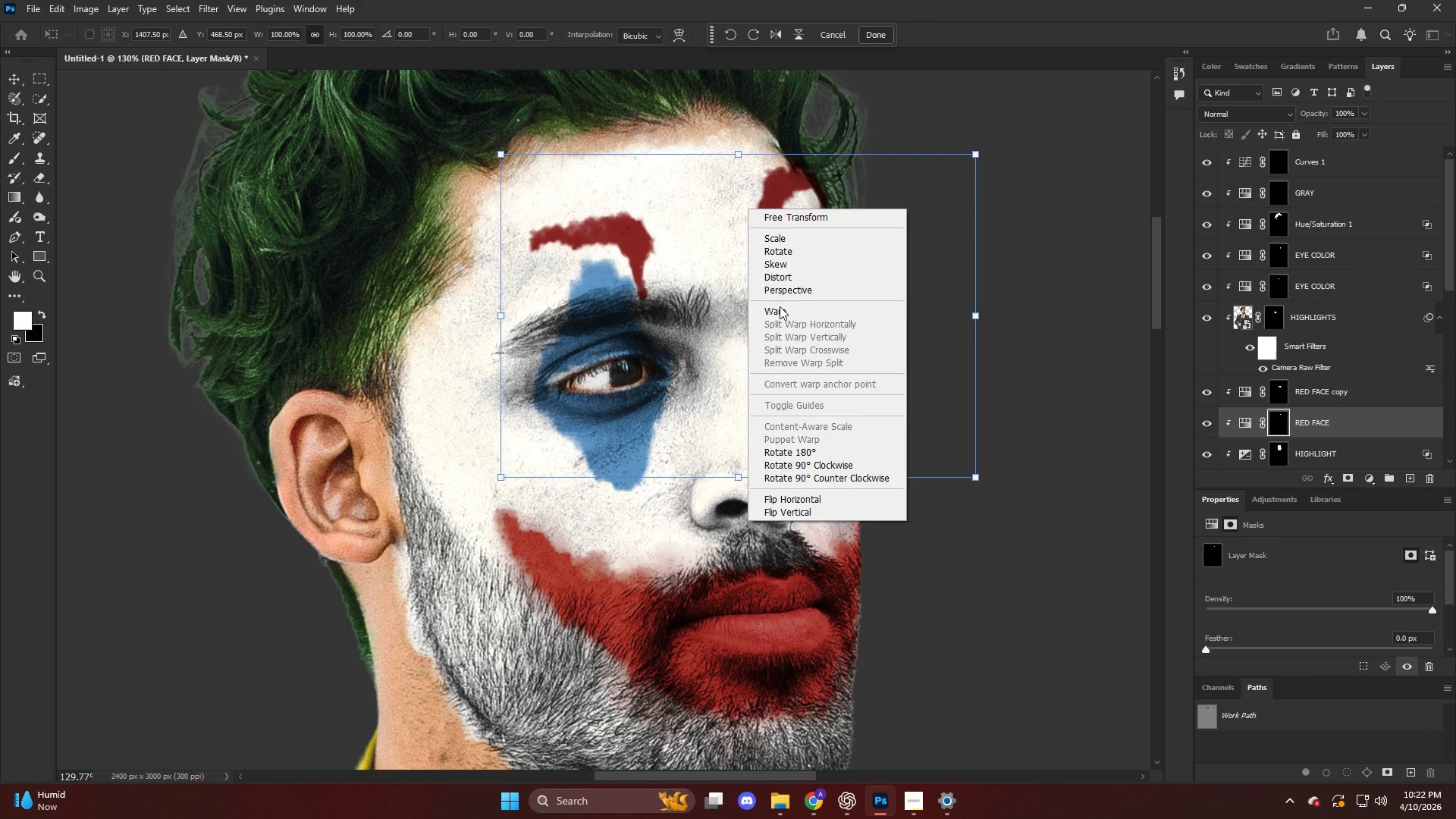 
left_click([781, 309])
 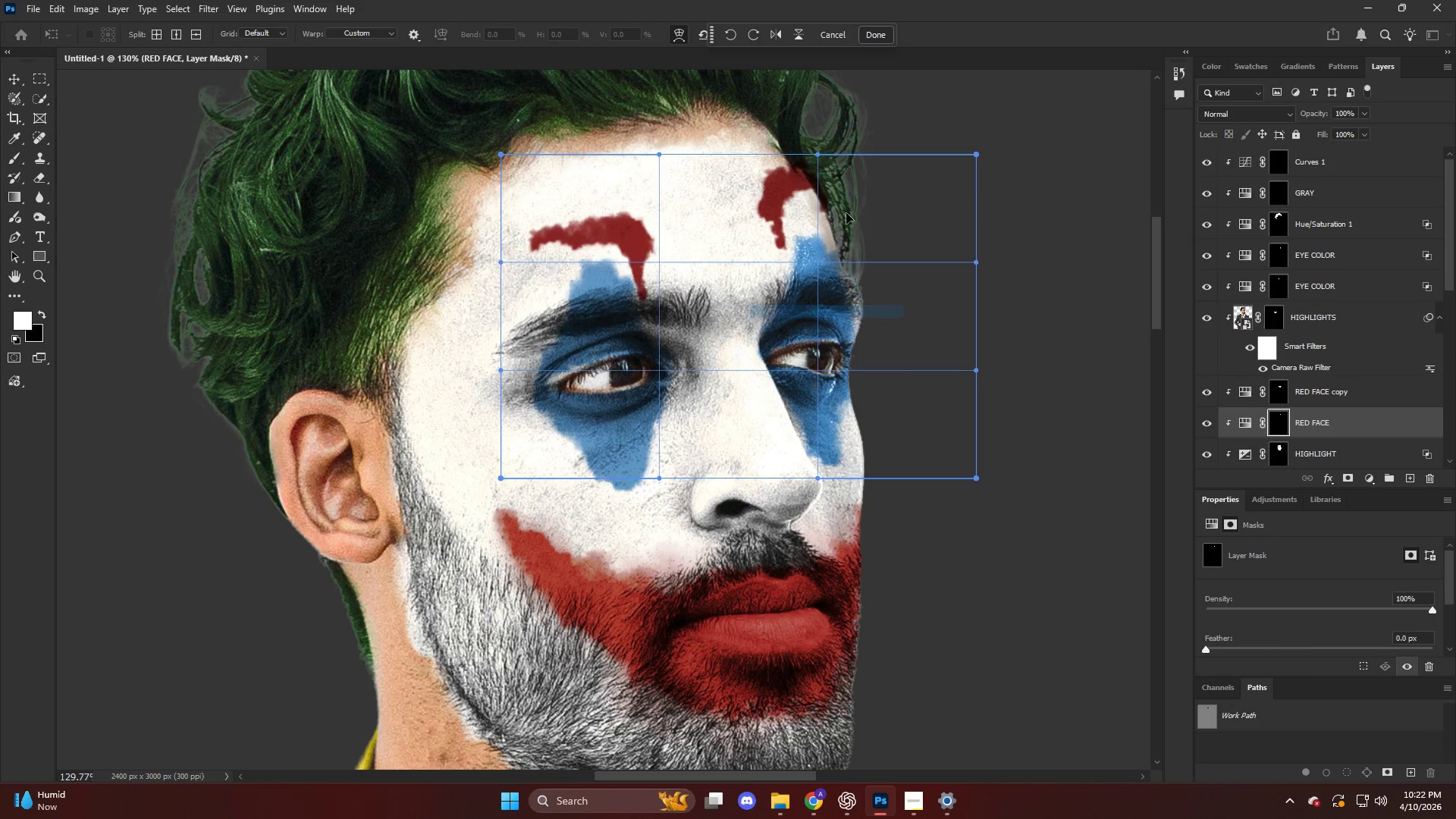 
left_click_drag(start_coordinate=[861, 208], to_coordinate=[867, 241])
 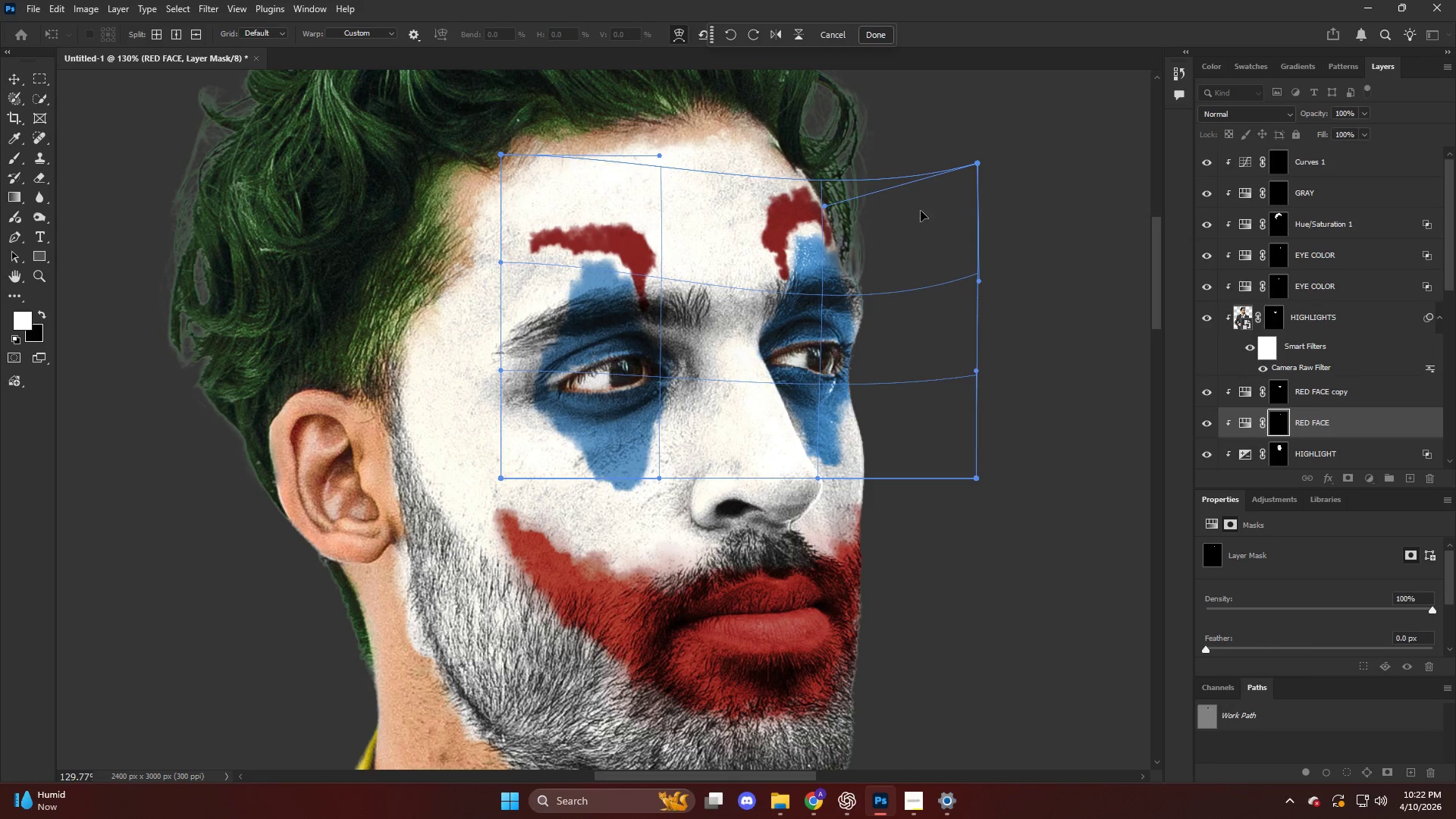 
left_click_drag(start_coordinate=[953, 209], to_coordinate=[970, 201])
 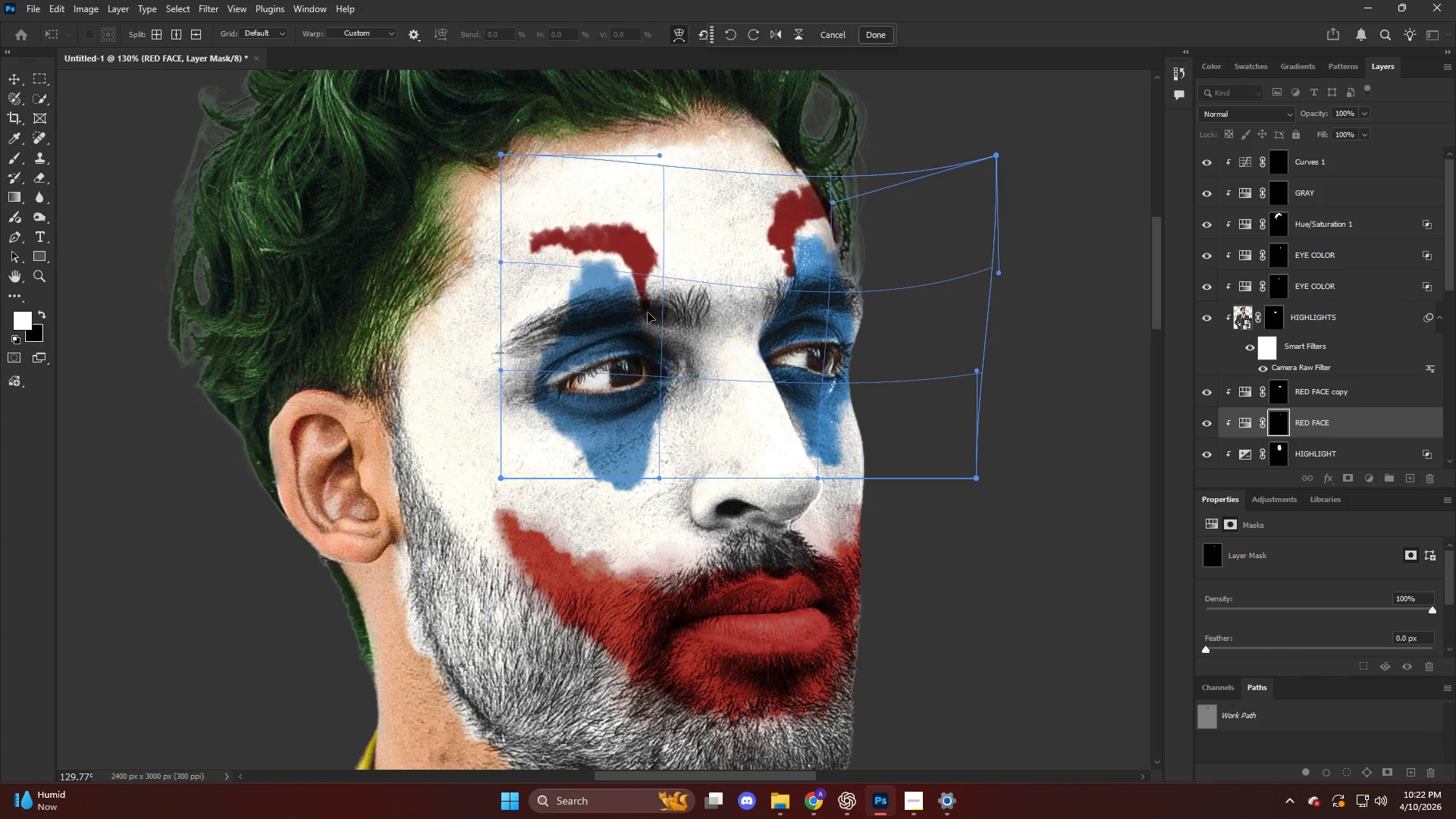 
left_click_drag(start_coordinate=[642, 310], to_coordinate=[652, 297])
 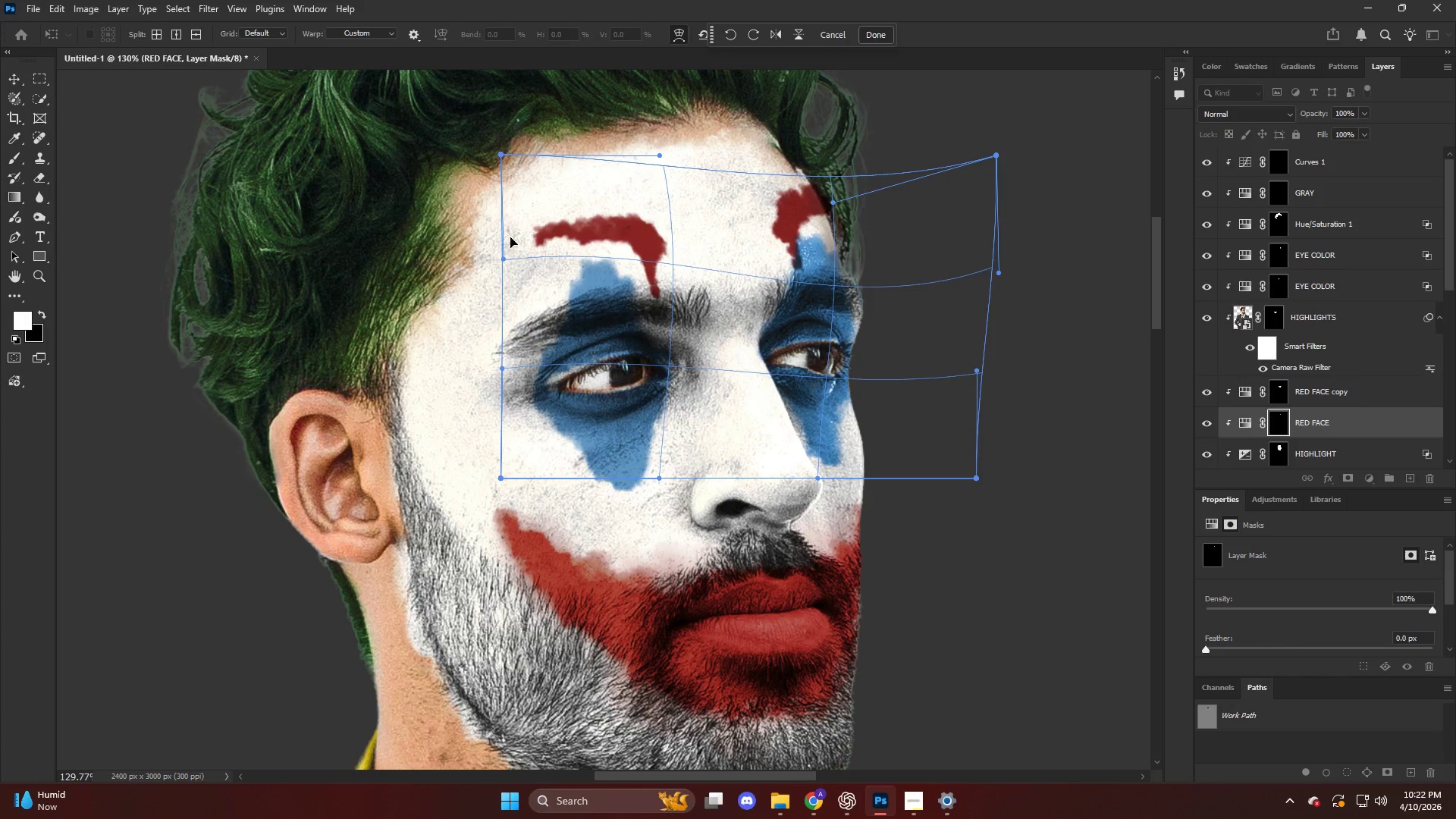 
left_click_drag(start_coordinate=[507, 224], to_coordinate=[472, 245])
 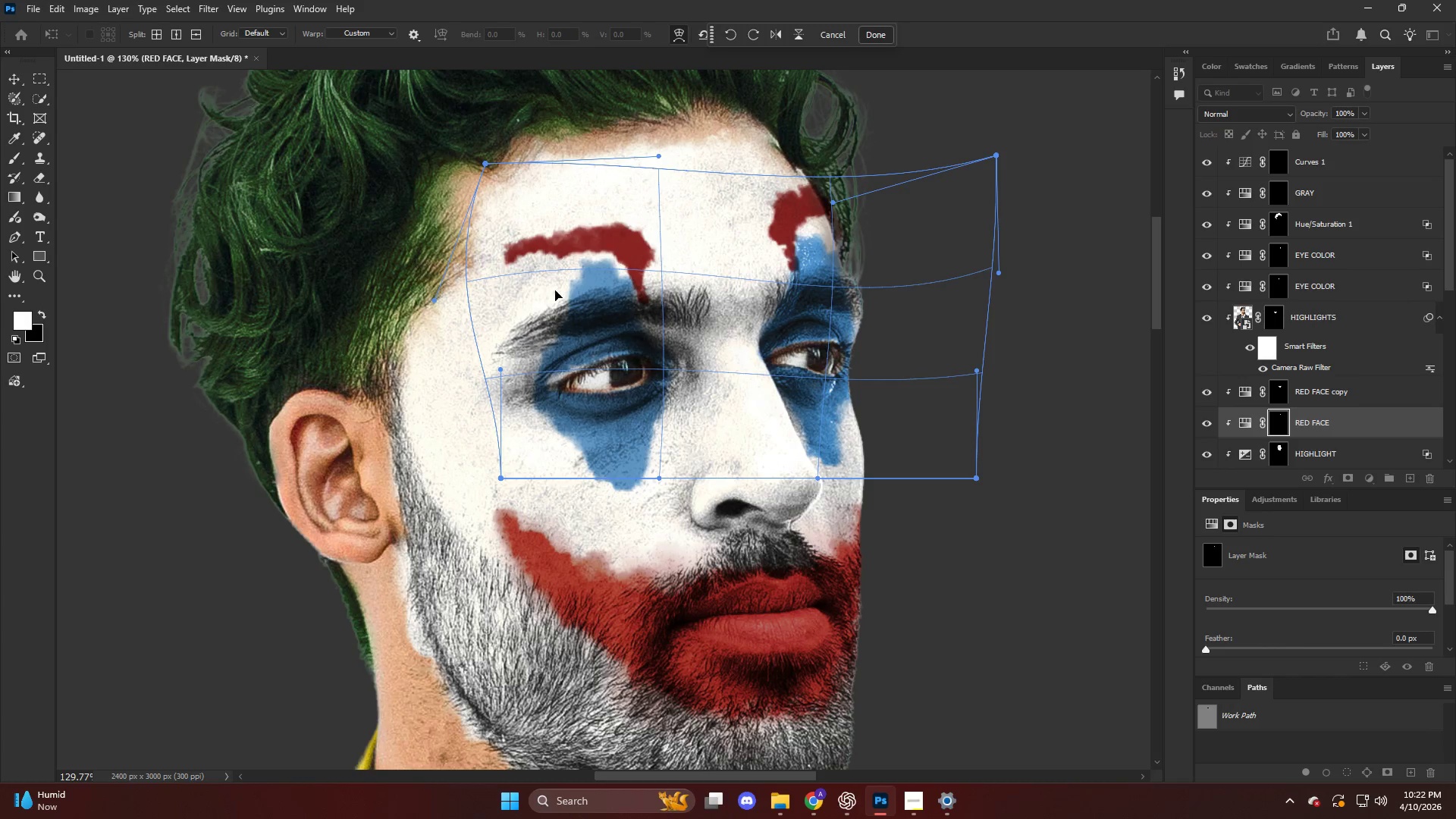 
left_click_drag(start_coordinate=[558, 290], to_coordinate=[576, 280])
 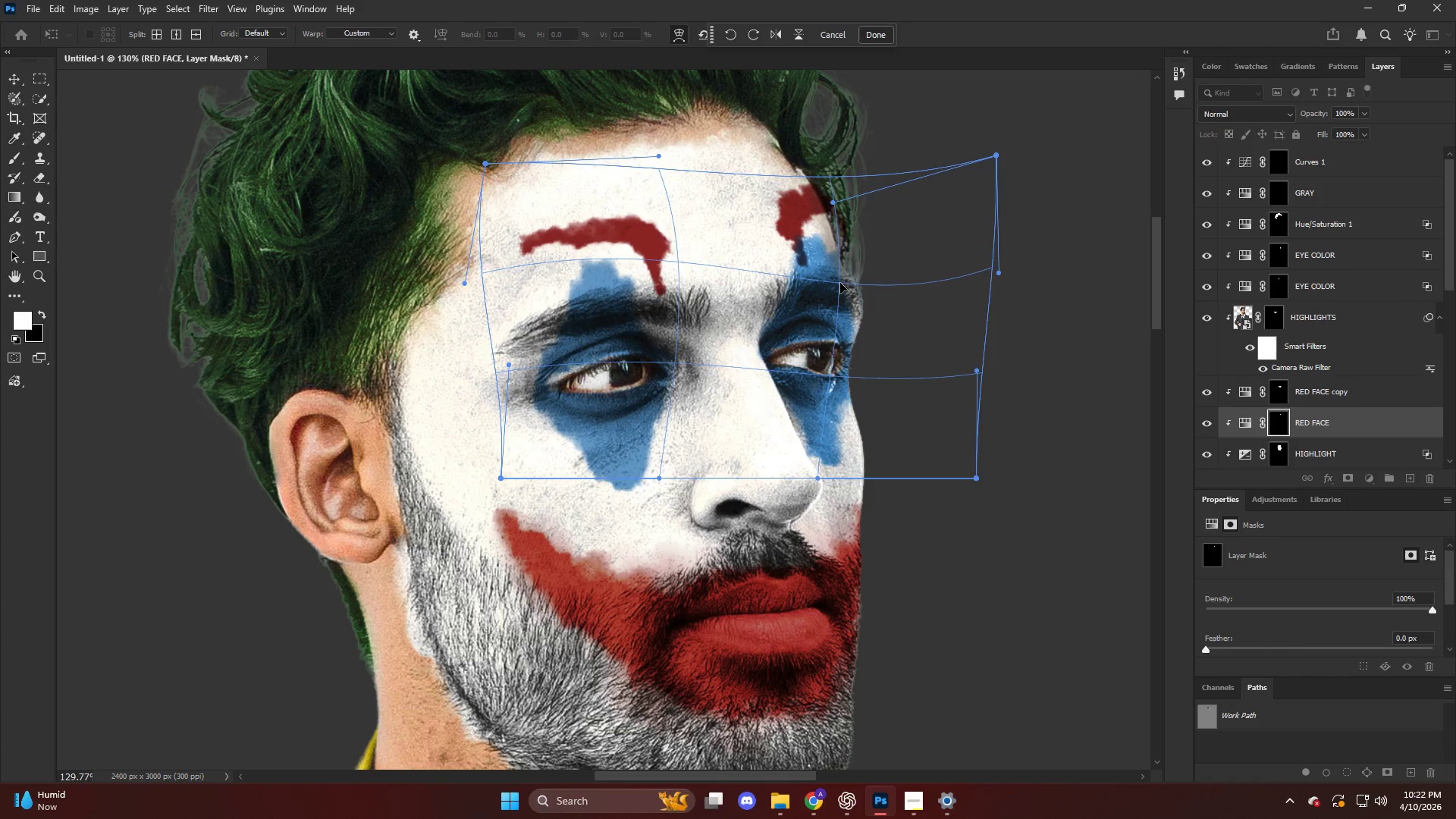 
left_click_drag(start_coordinate=[840, 284], to_coordinate=[817, 280])
 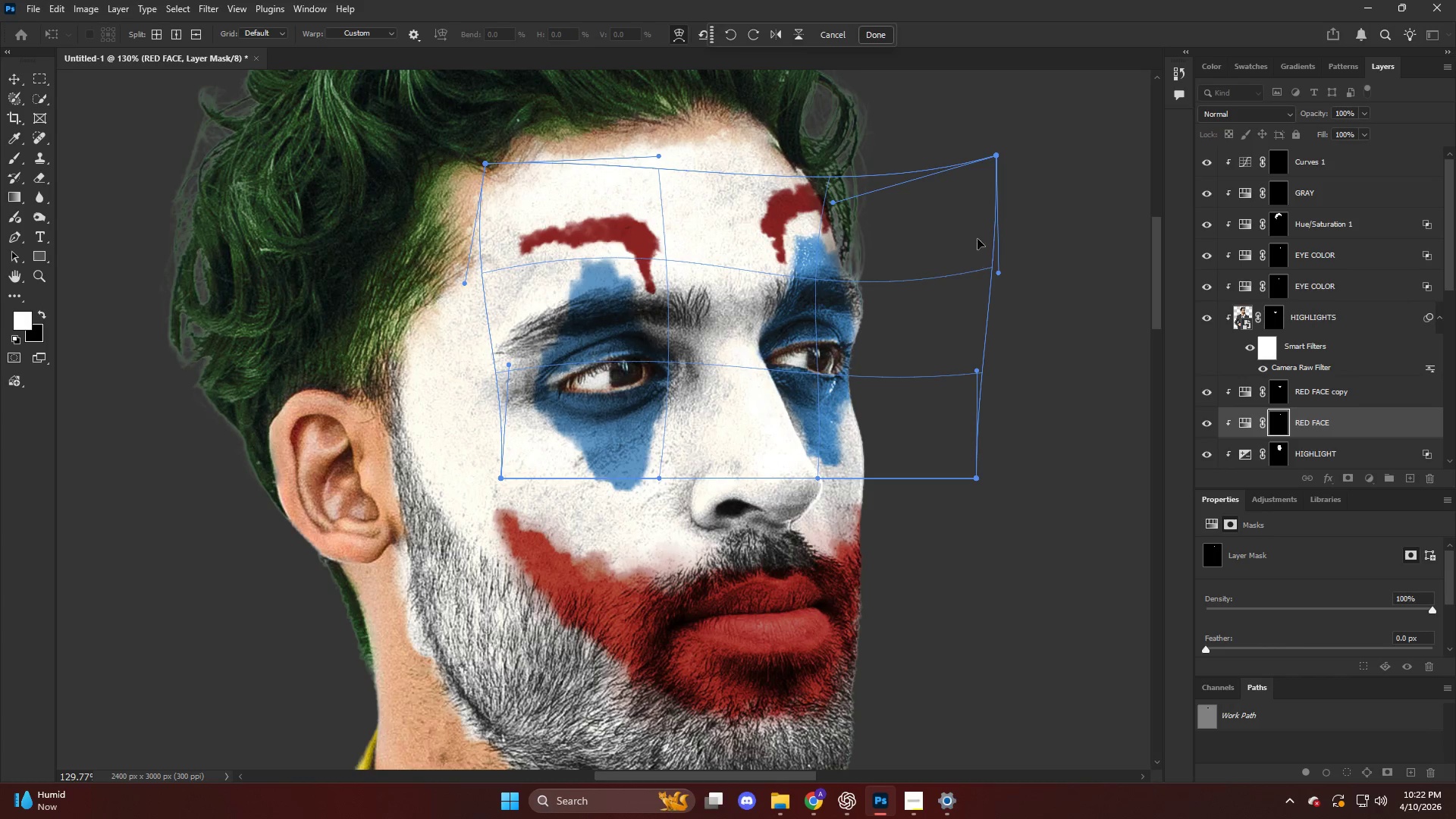 
left_click_drag(start_coordinate=[971, 225], to_coordinate=[977, 229])
 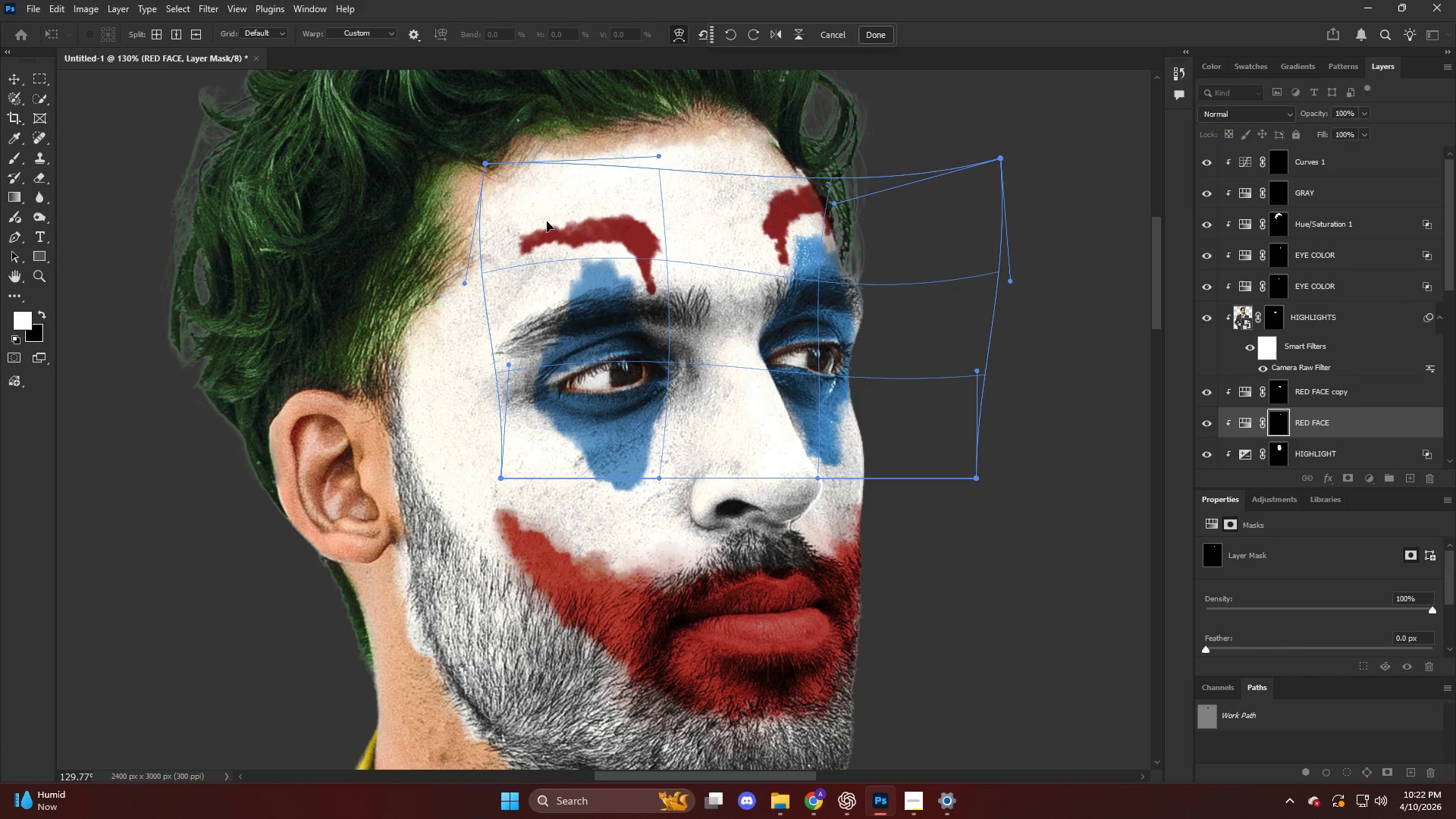 
left_click_drag(start_coordinate=[585, 161], to_coordinate=[584, 132])
 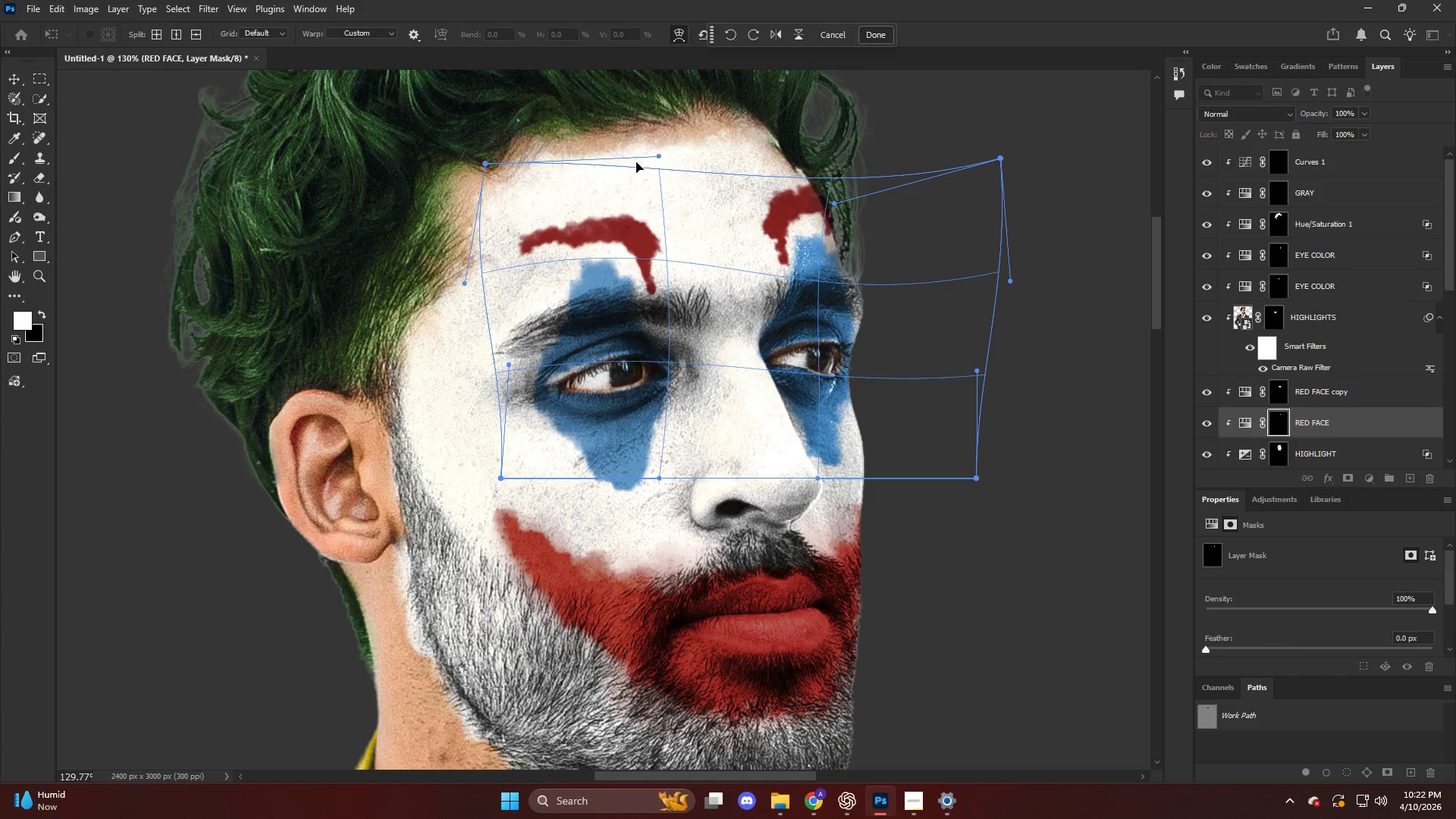 
left_click_drag(start_coordinate=[636, 162], to_coordinate=[630, 142])
 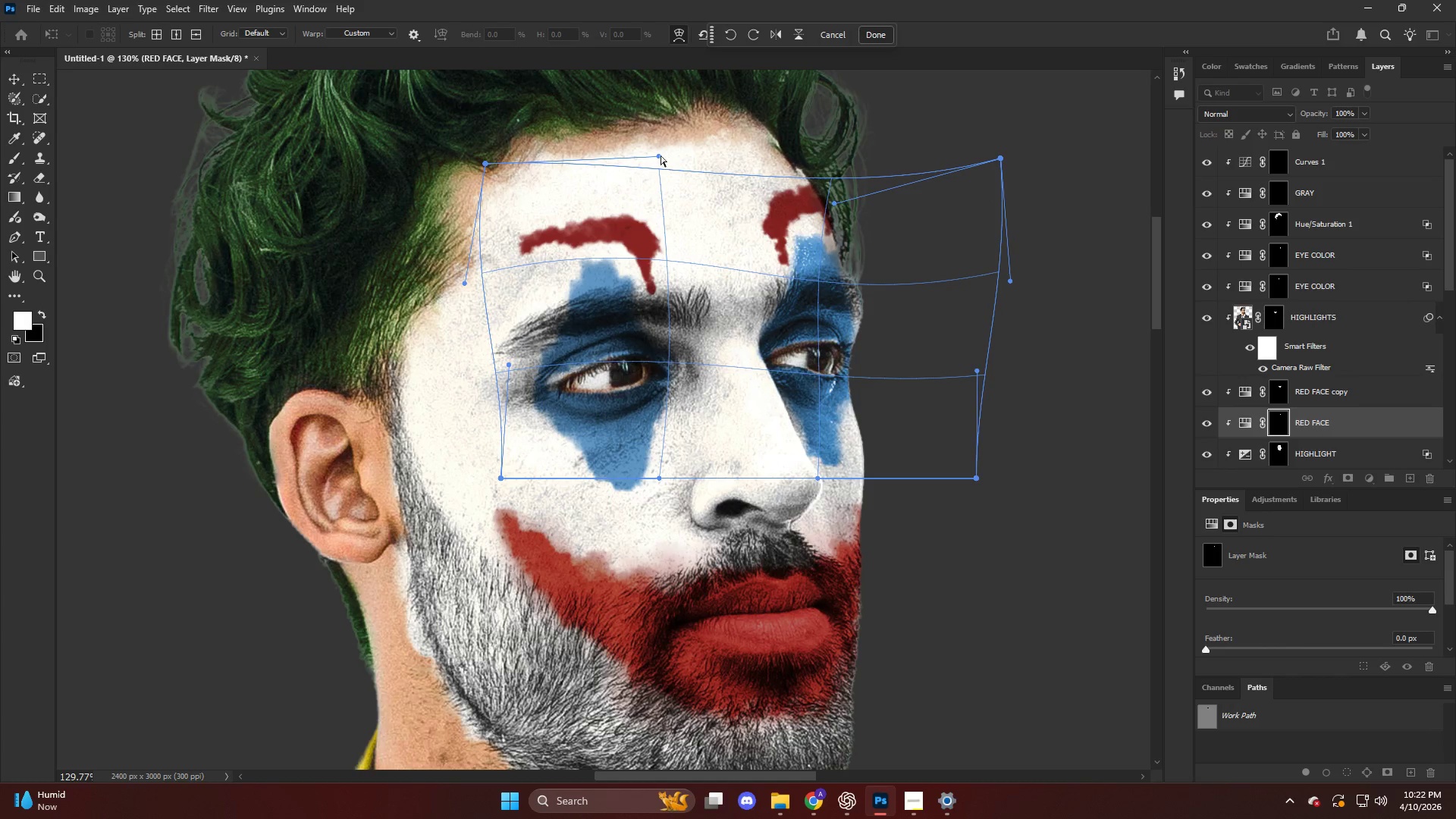 
left_click_drag(start_coordinate=[659, 154], to_coordinate=[642, 116])
 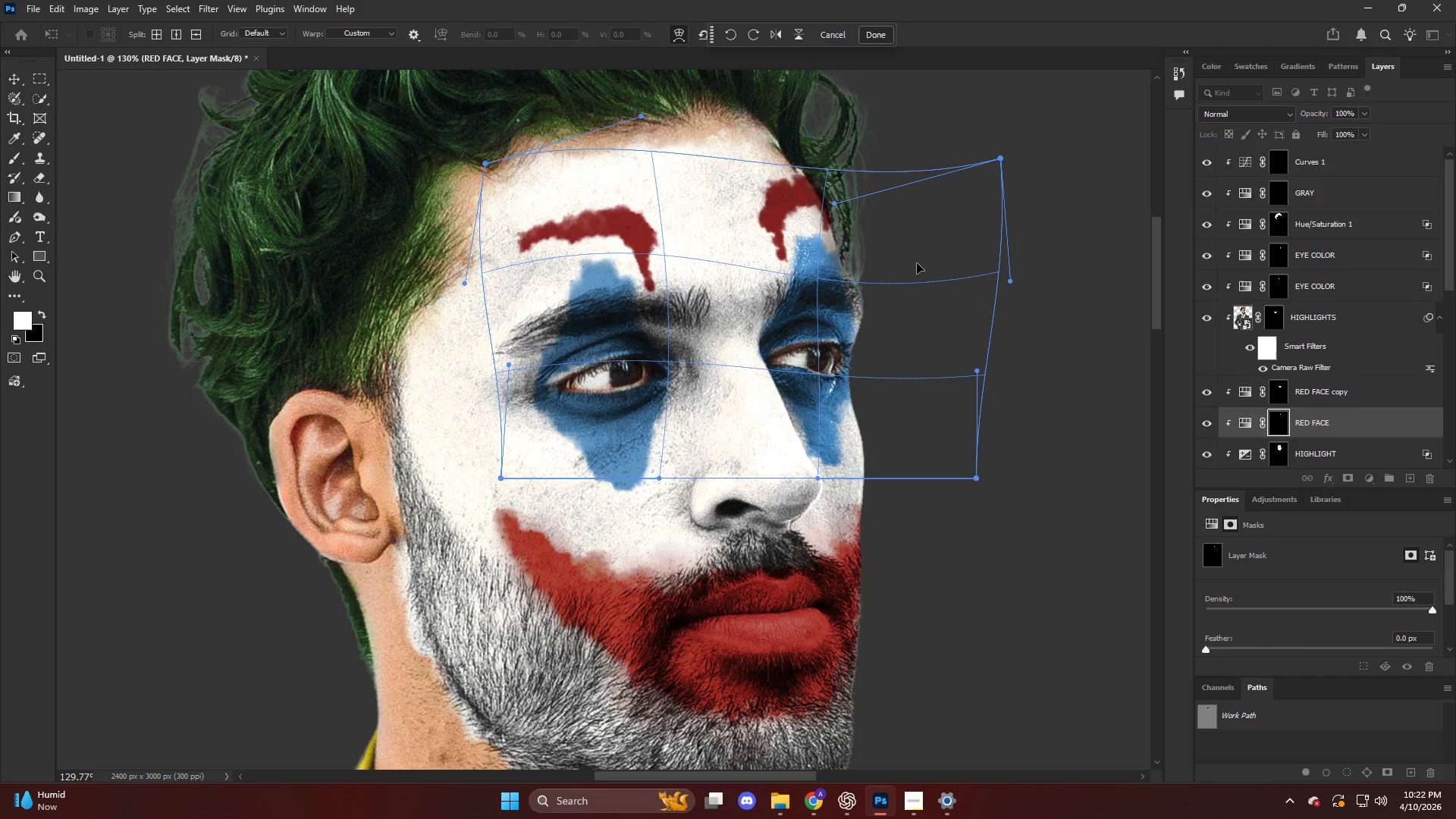 
left_click_drag(start_coordinate=[912, 287], to_coordinate=[908, 296])
 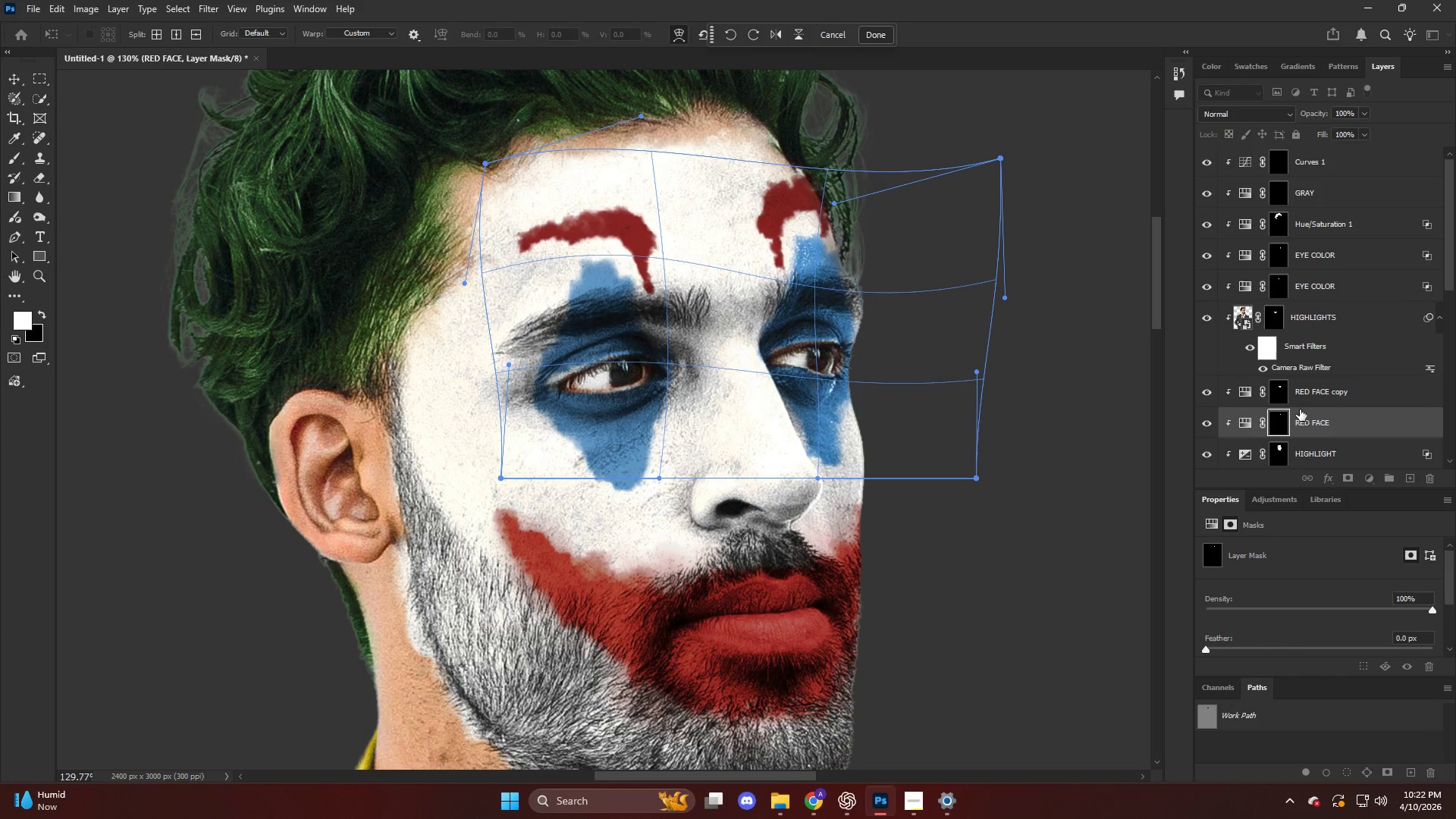 
left_click([1284, 419])
 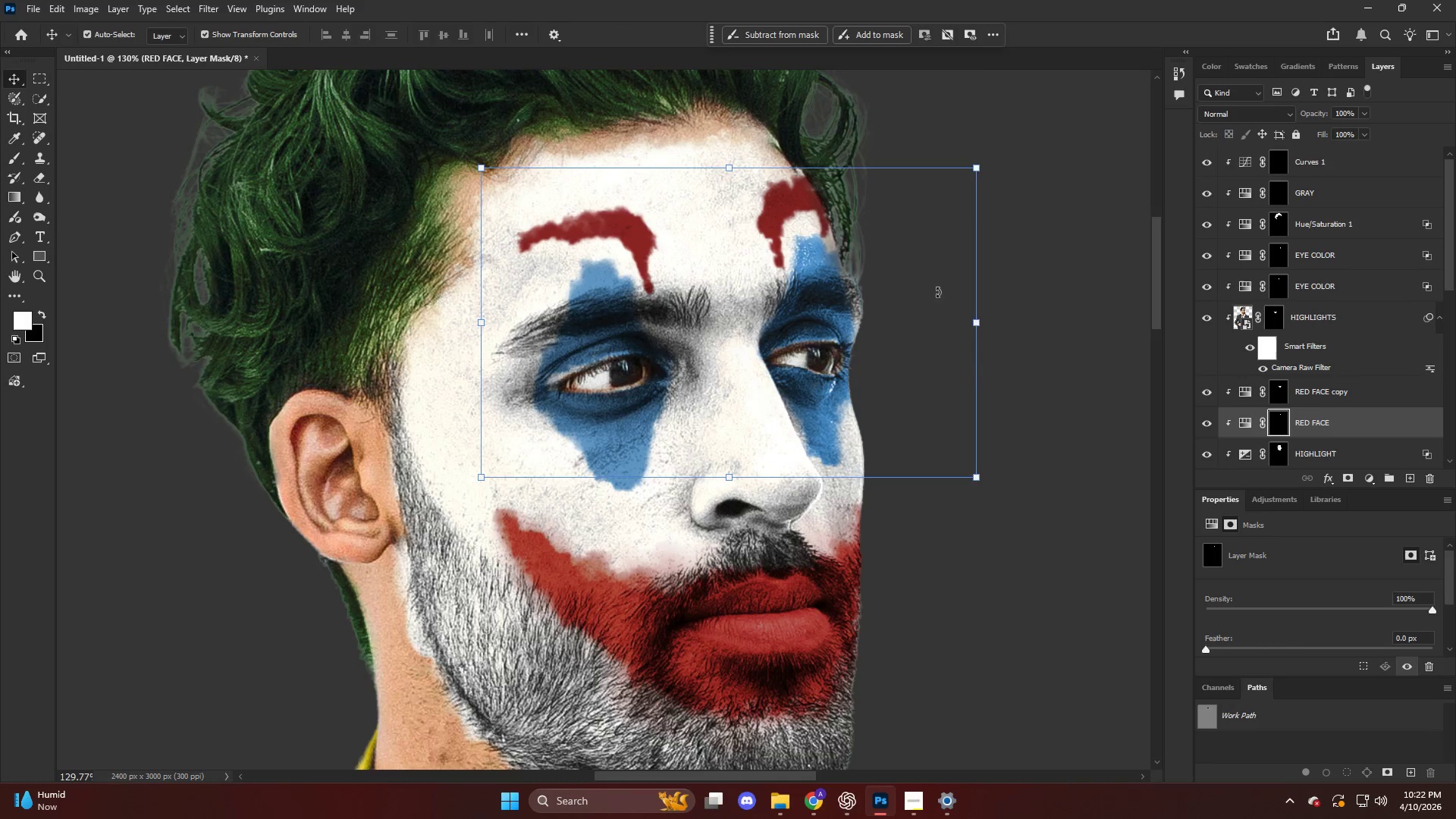 
hold_key(key=AltLeft, duration=0.44)
scroll: coordinate [877, 263], scroll_direction: up, amount: 10.0
 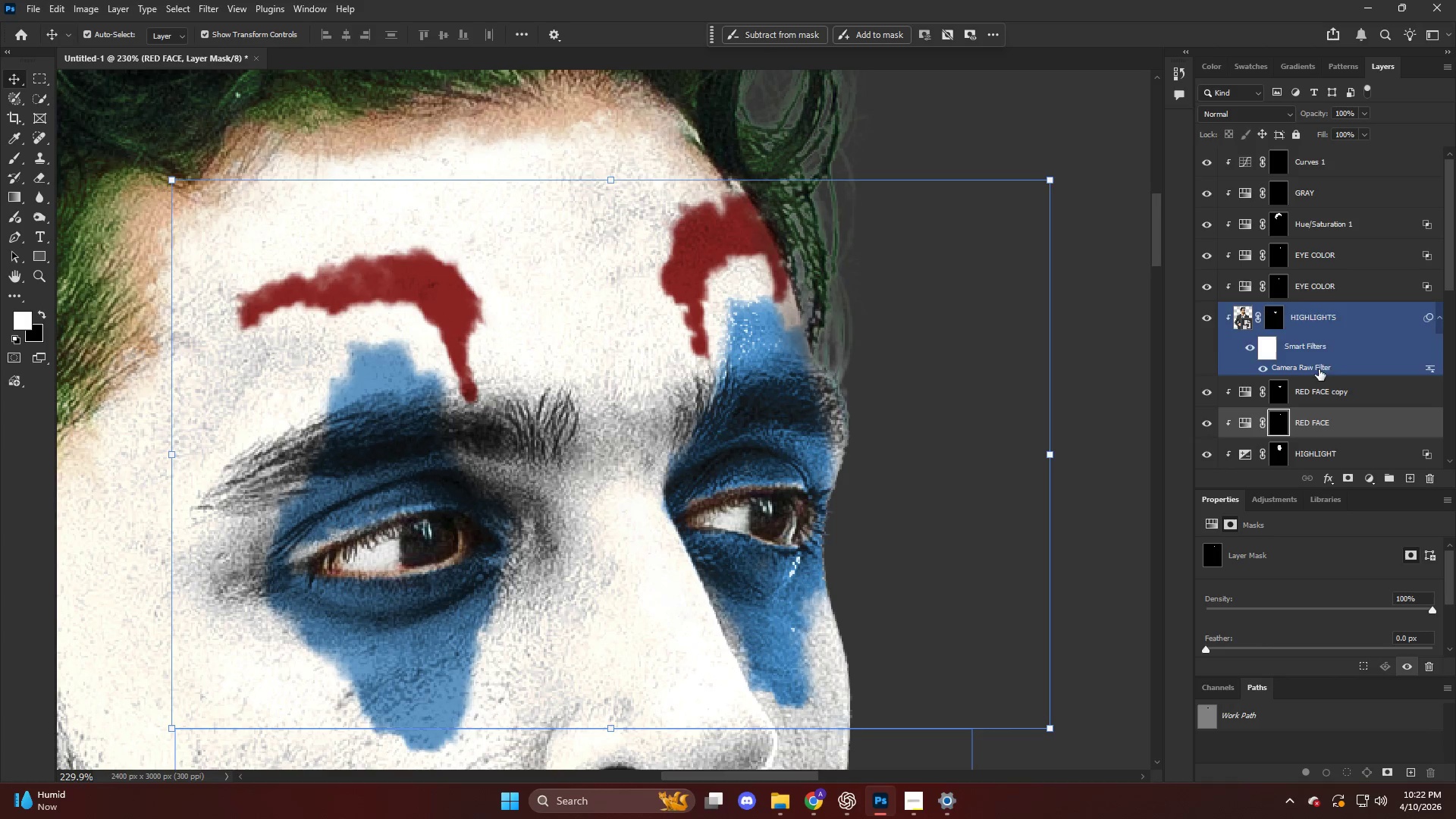 
left_click([1195, 418])
 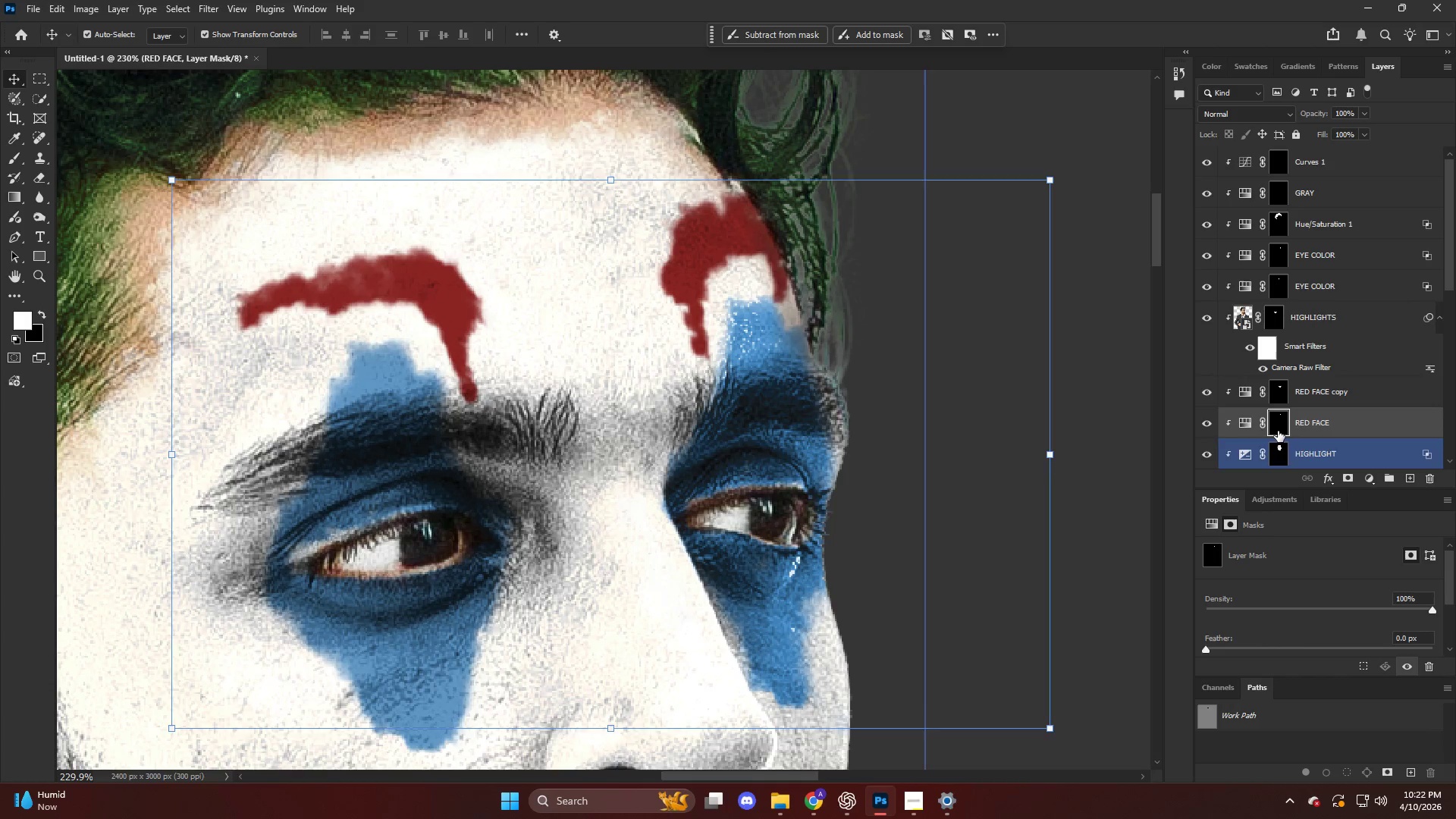 
key(B)
 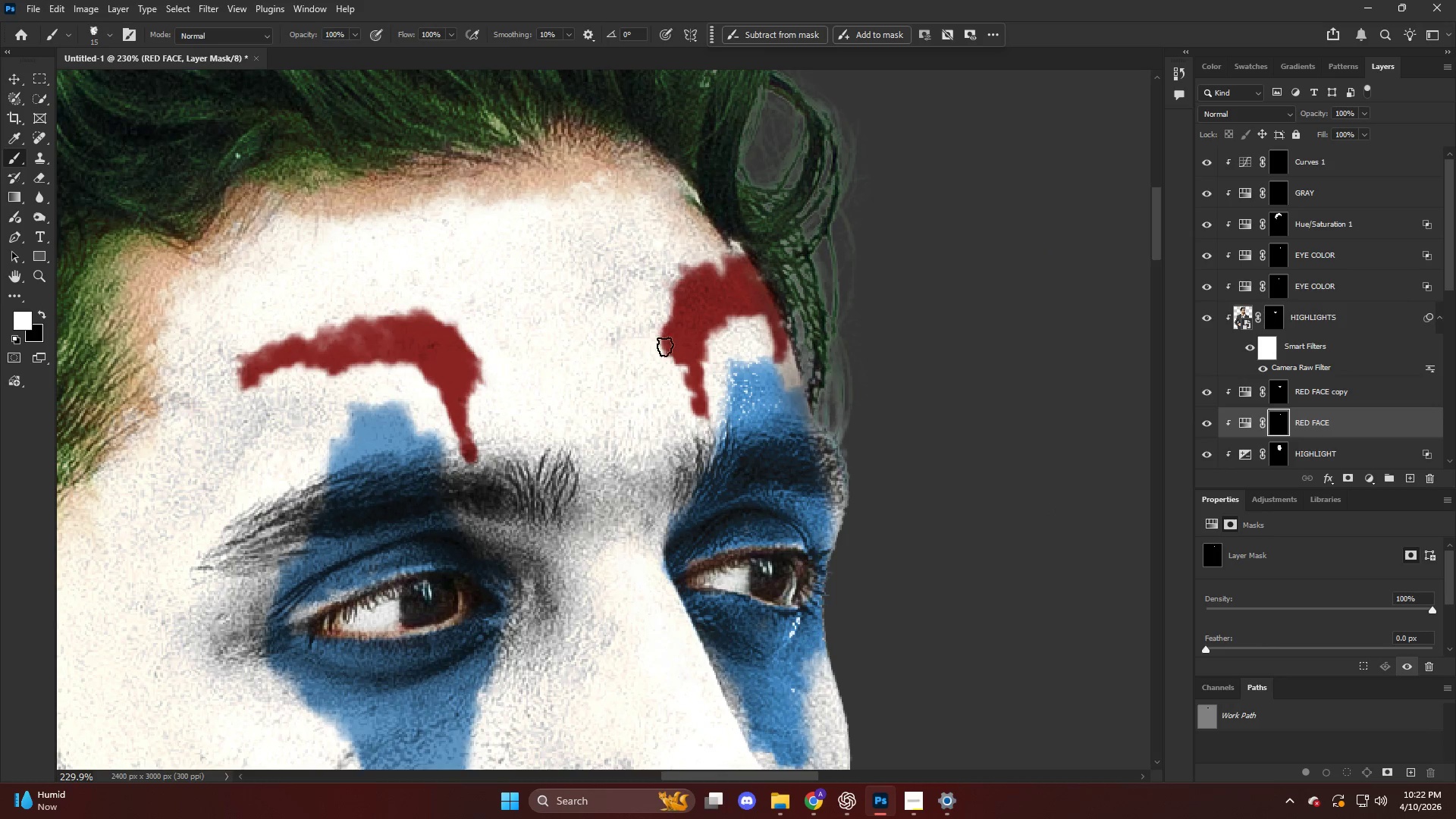 
scroll: coordinate [665, 336], scroll_direction: up, amount: 5.0
 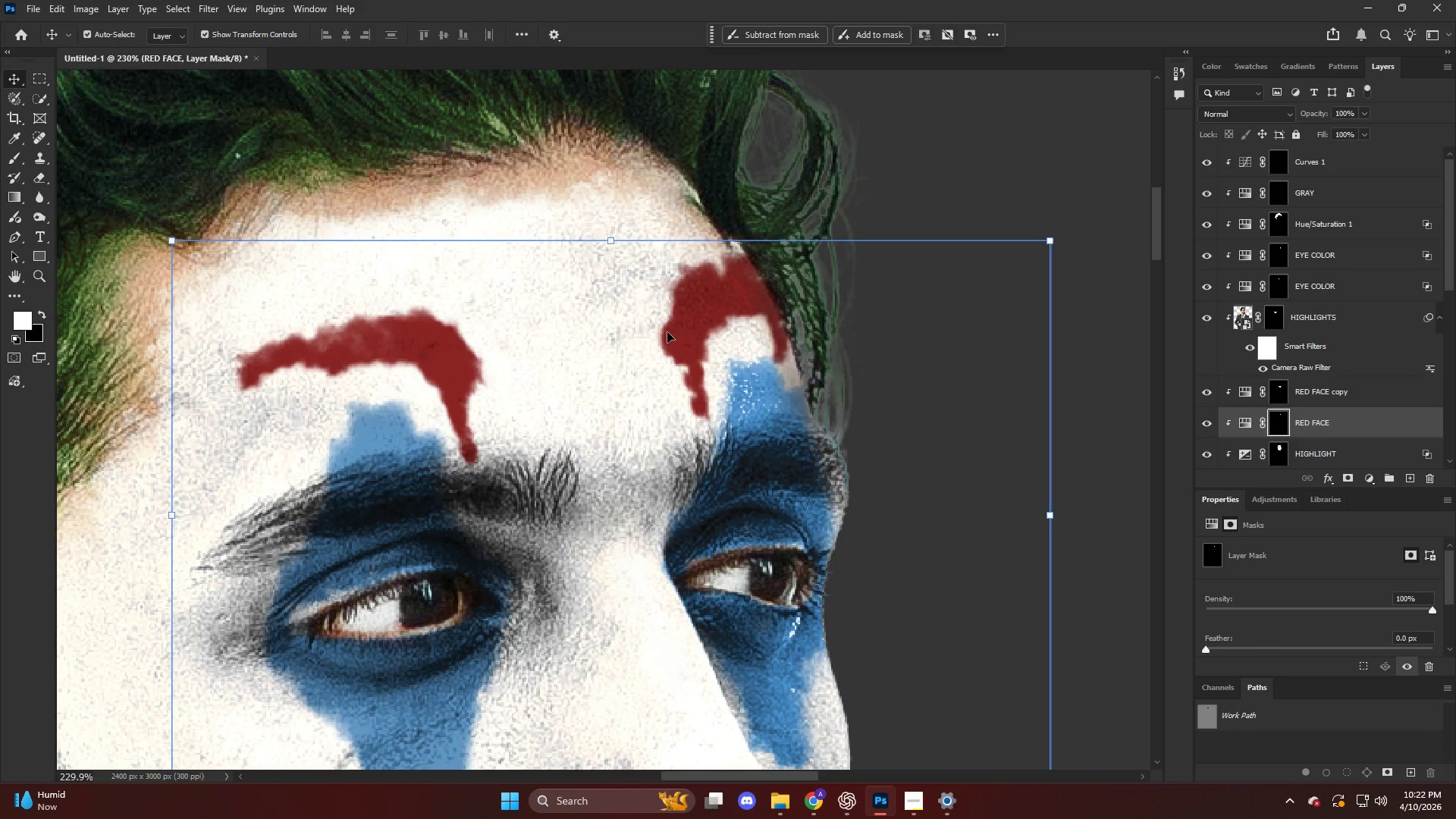 
key(Alt+AltLeft)
 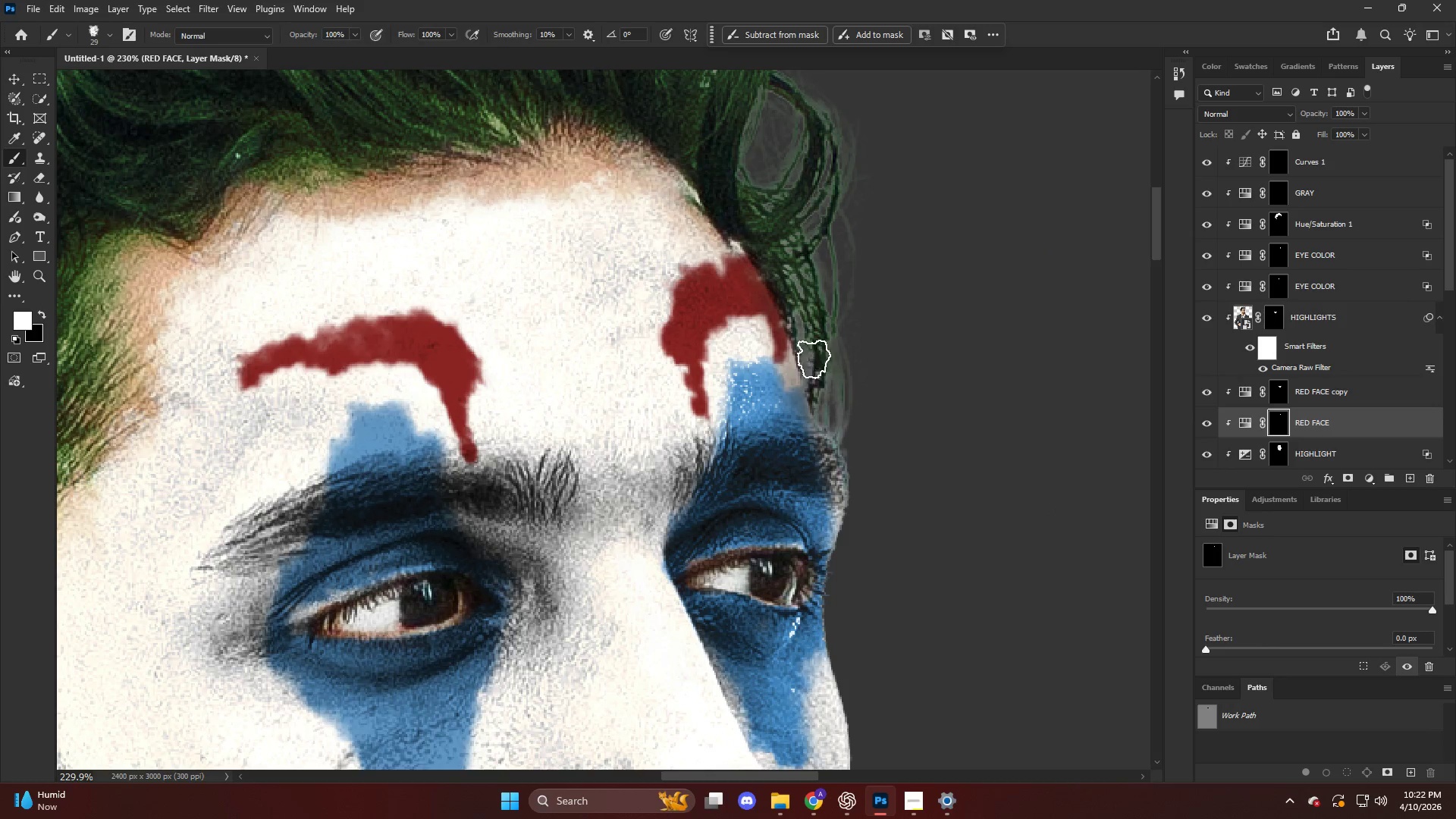 
left_click_drag(start_coordinate=[788, 350], to_coordinate=[789, 369])
 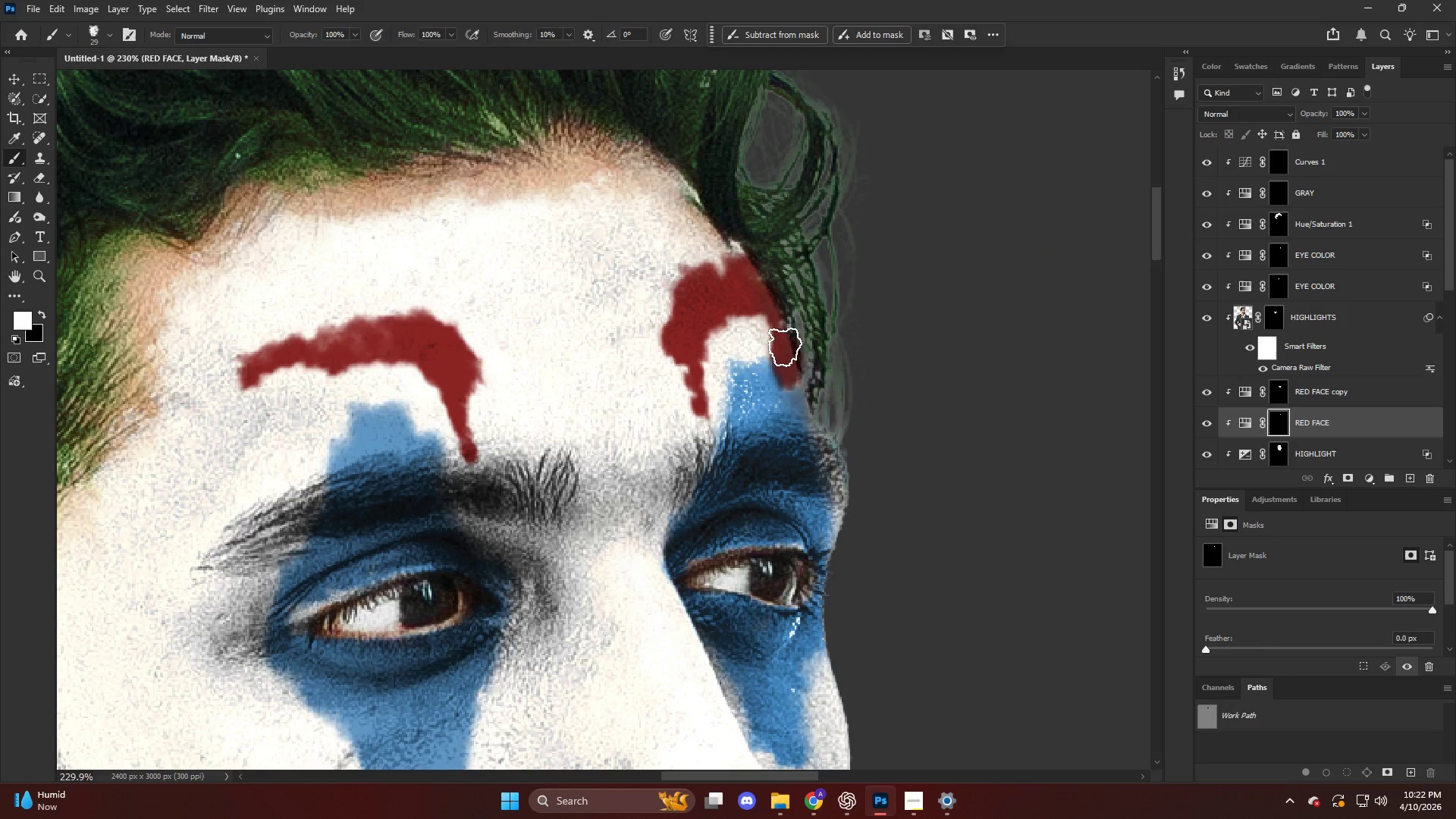 
key(Control+ControlLeft)
 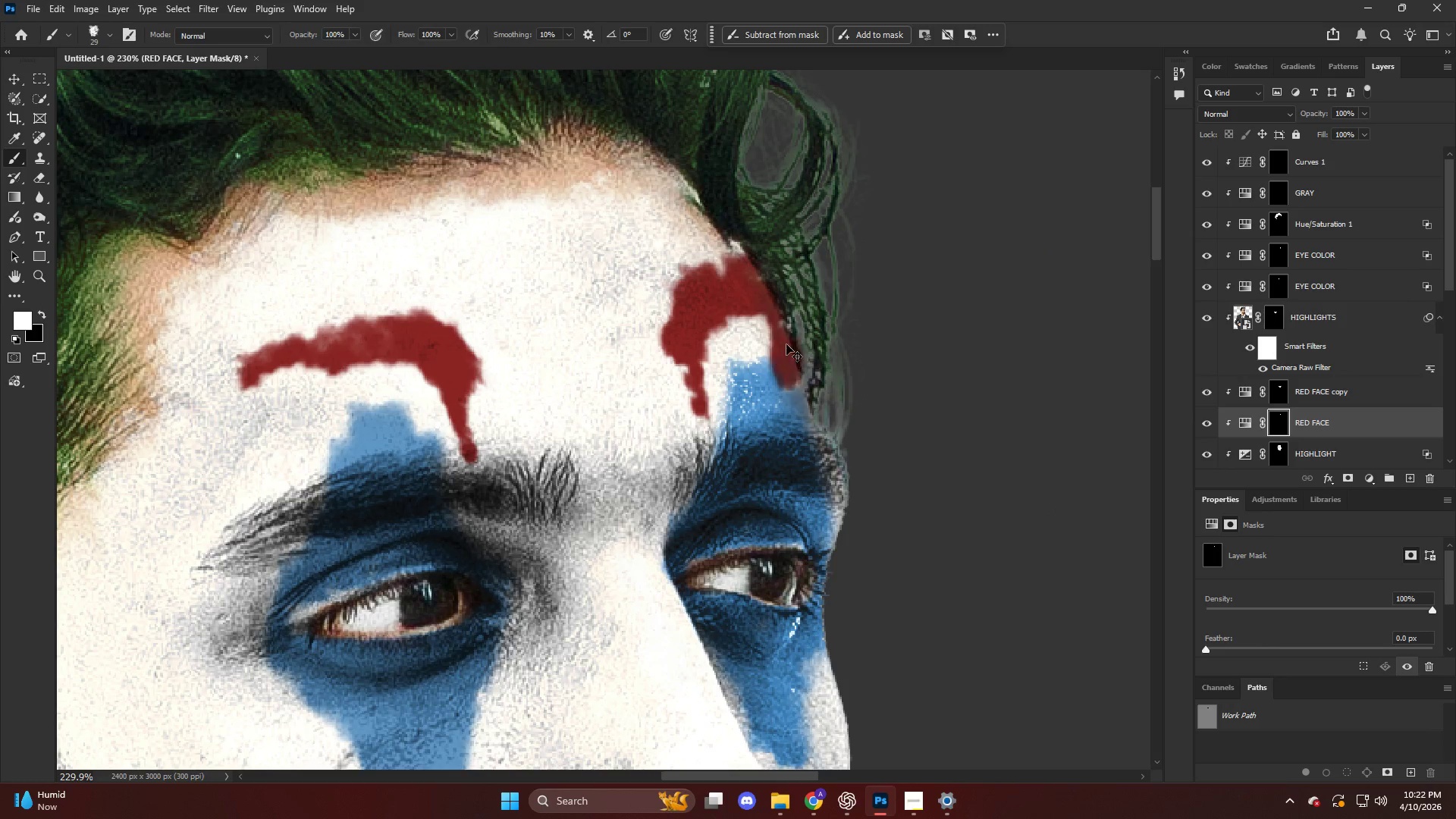 
key(Control+Z)
 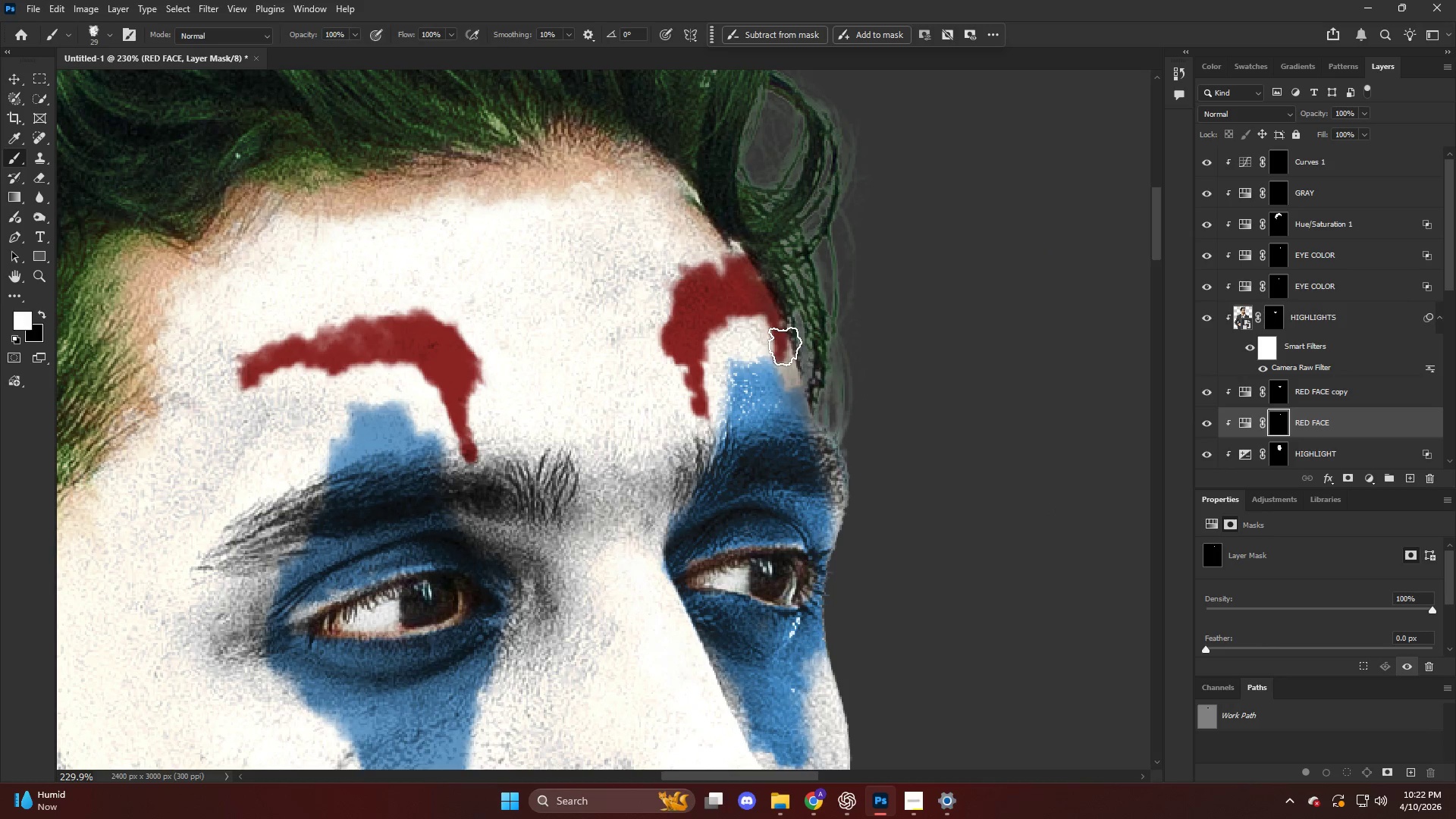 
key(X)
 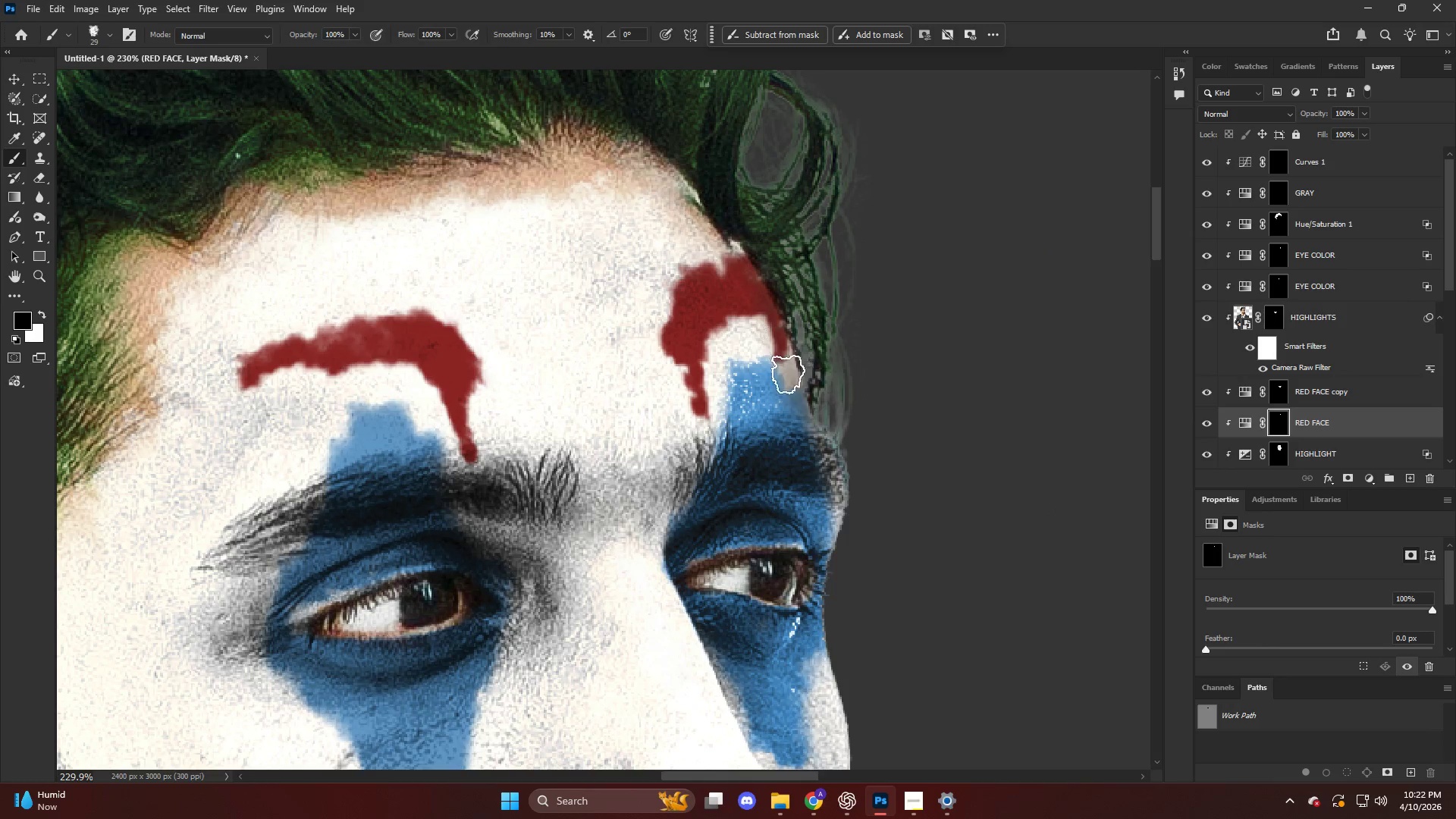 
left_click_drag(start_coordinate=[783, 344], to_coordinate=[790, 356])
 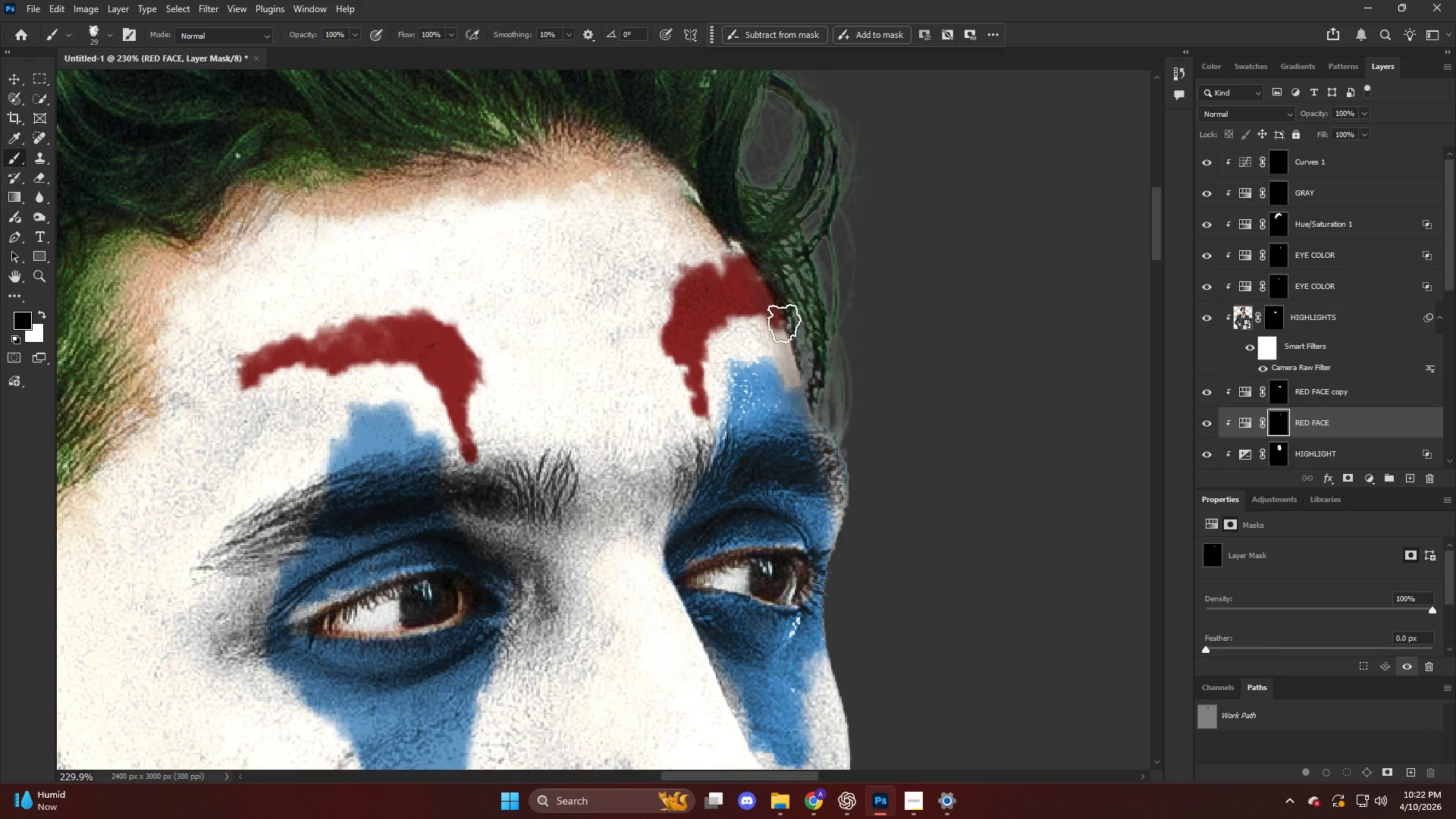 
left_click_drag(start_coordinate=[786, 323], to_coordinate=[806, 366])
 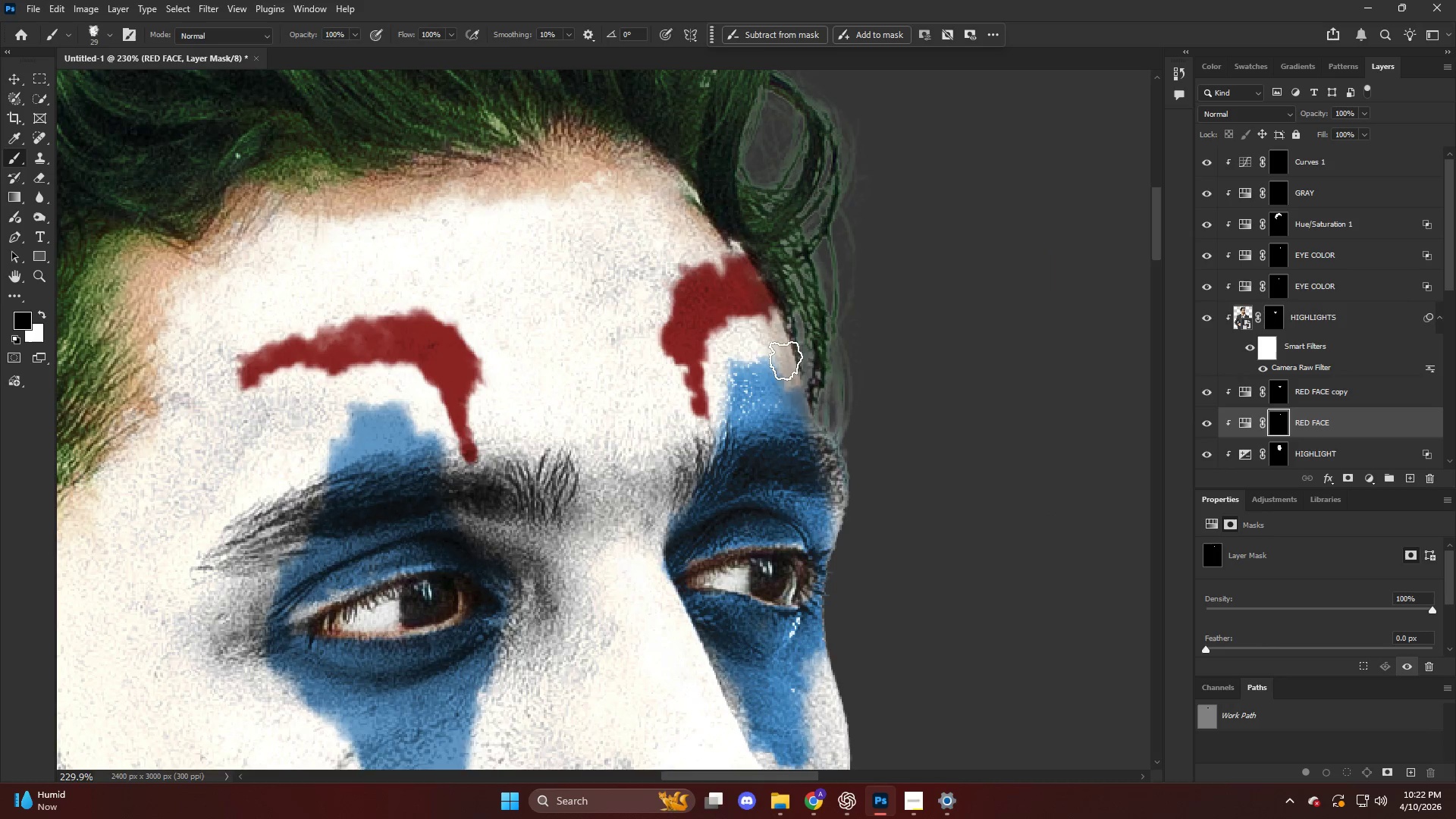 
hold_key(key=AltLeft, duration=0.59)
scroll: coordinate [770, 328], scroll_direction: down, amount: 20.0
 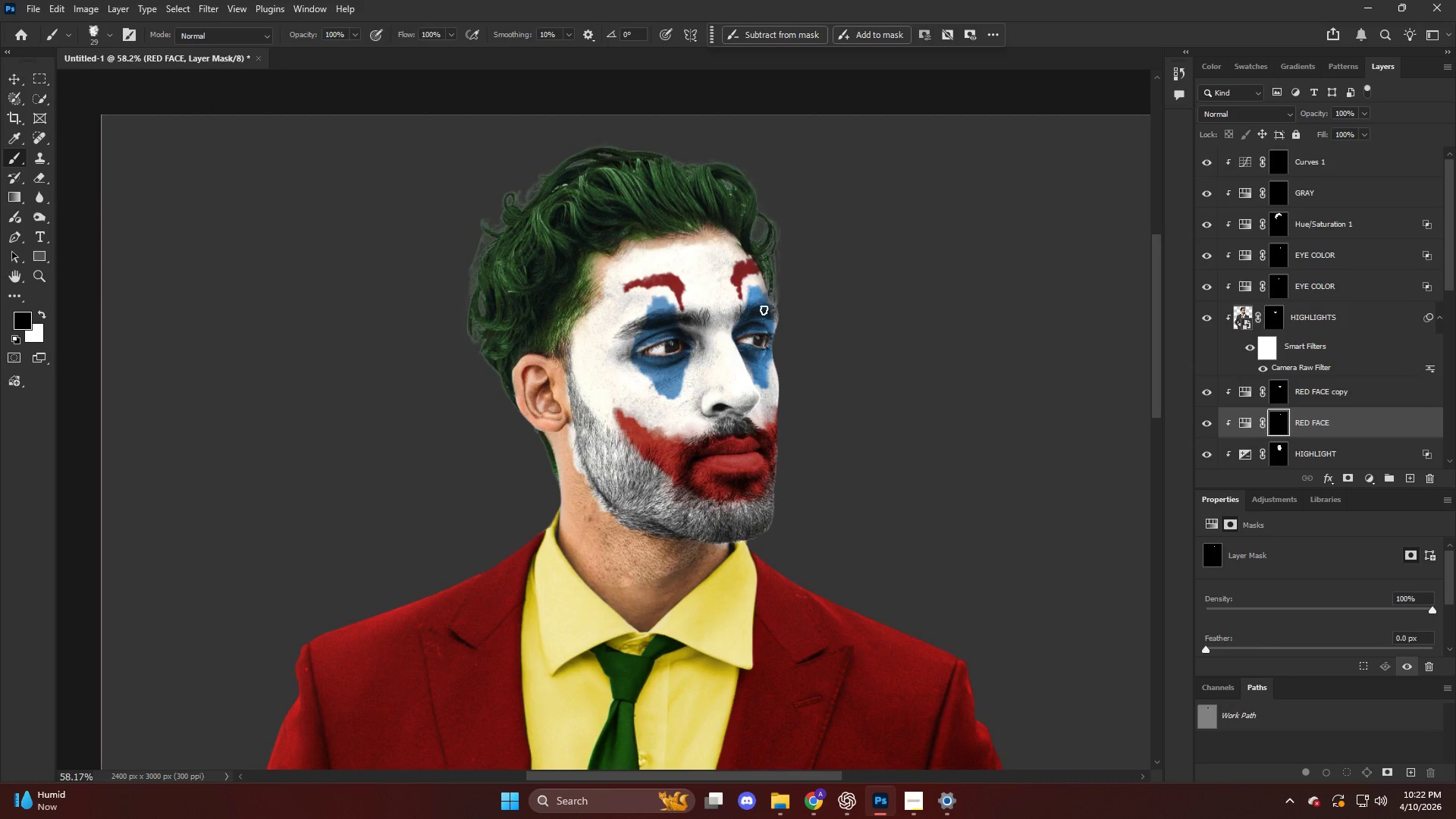 
key(Alt+AltLeft)
 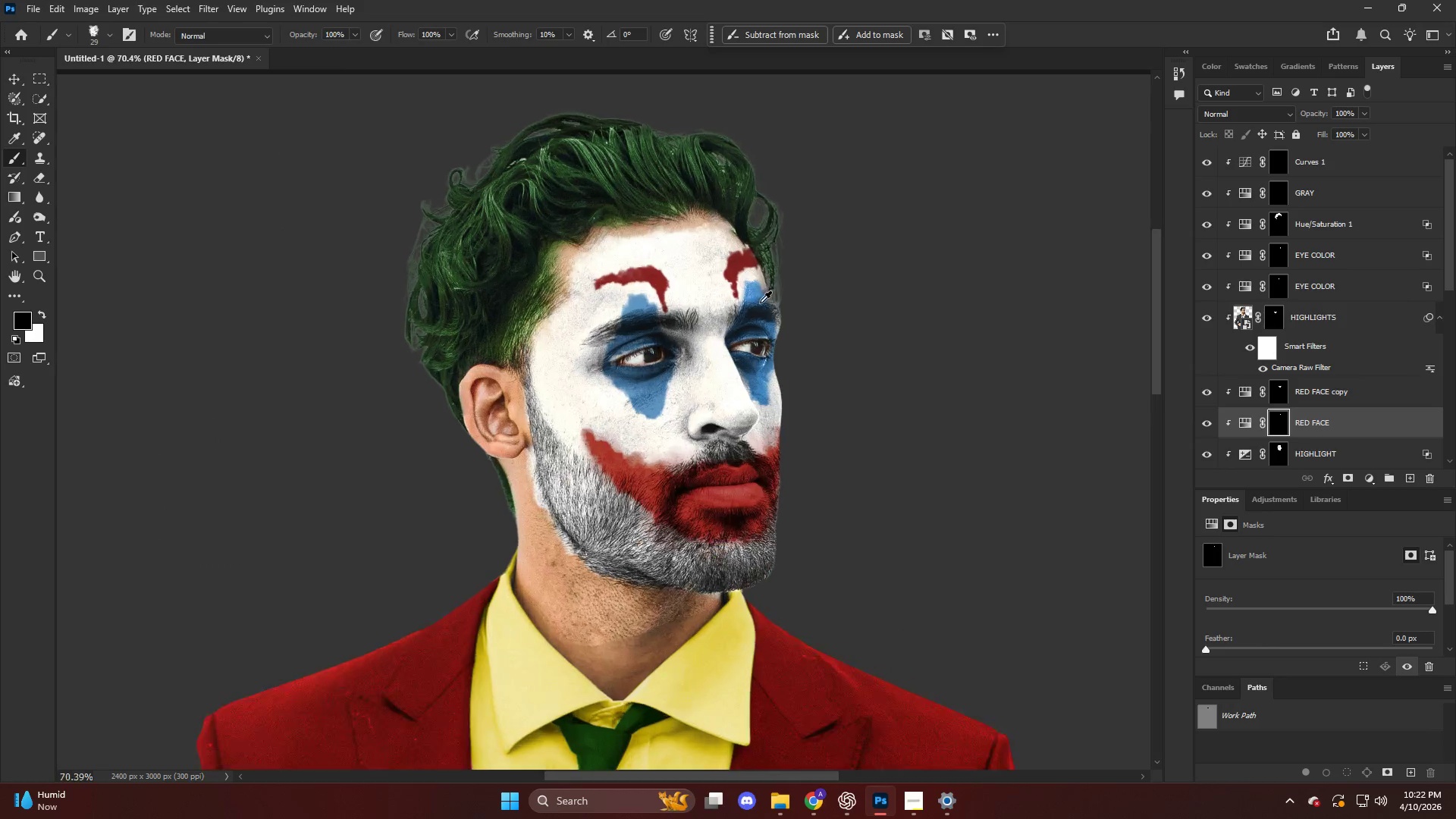 
scroll: coordinate [760, 303], scroll_direction: up, amount: 4.0
 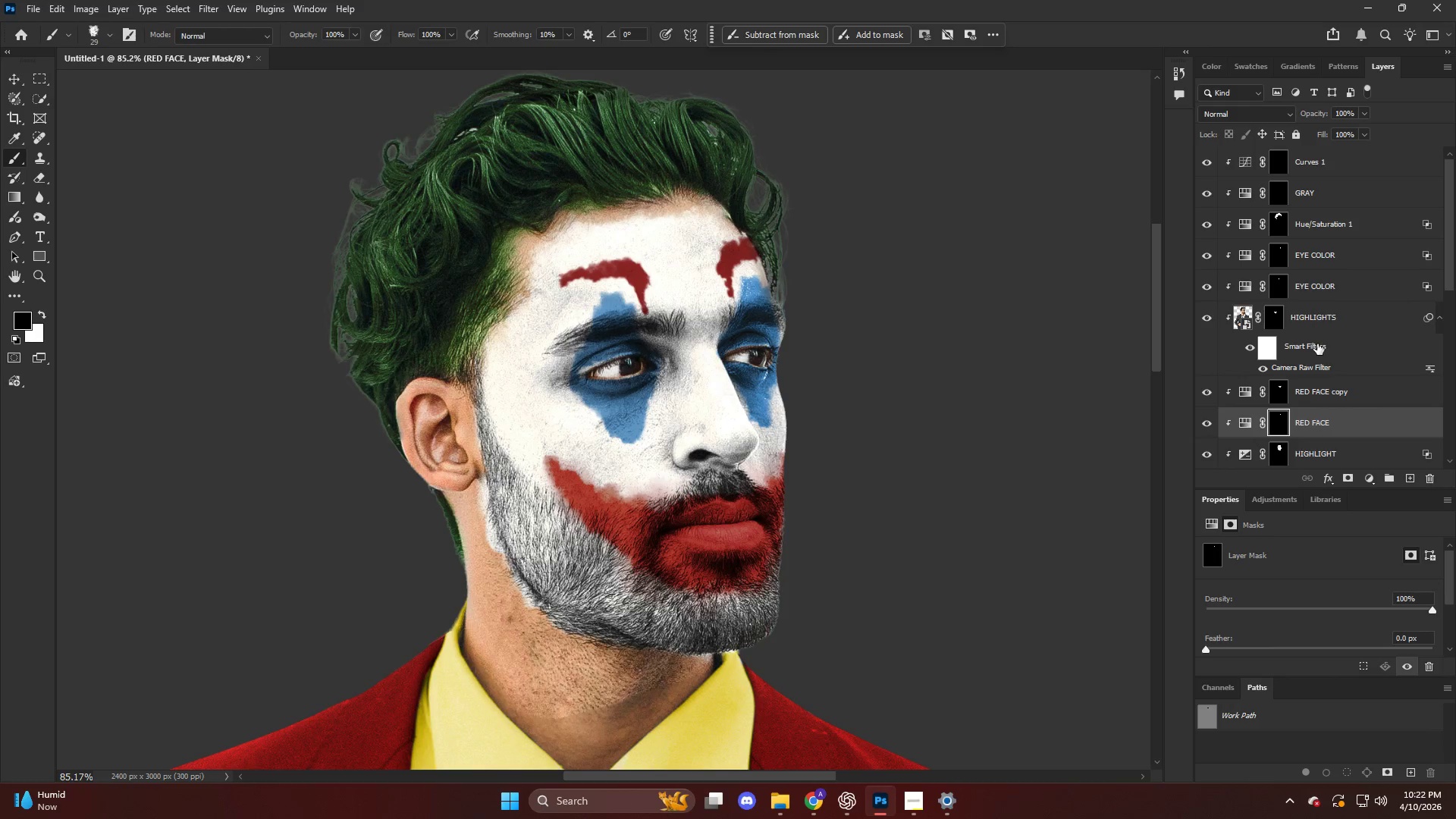 
hold_key(key=AltLeft, duration=0.36)
 